 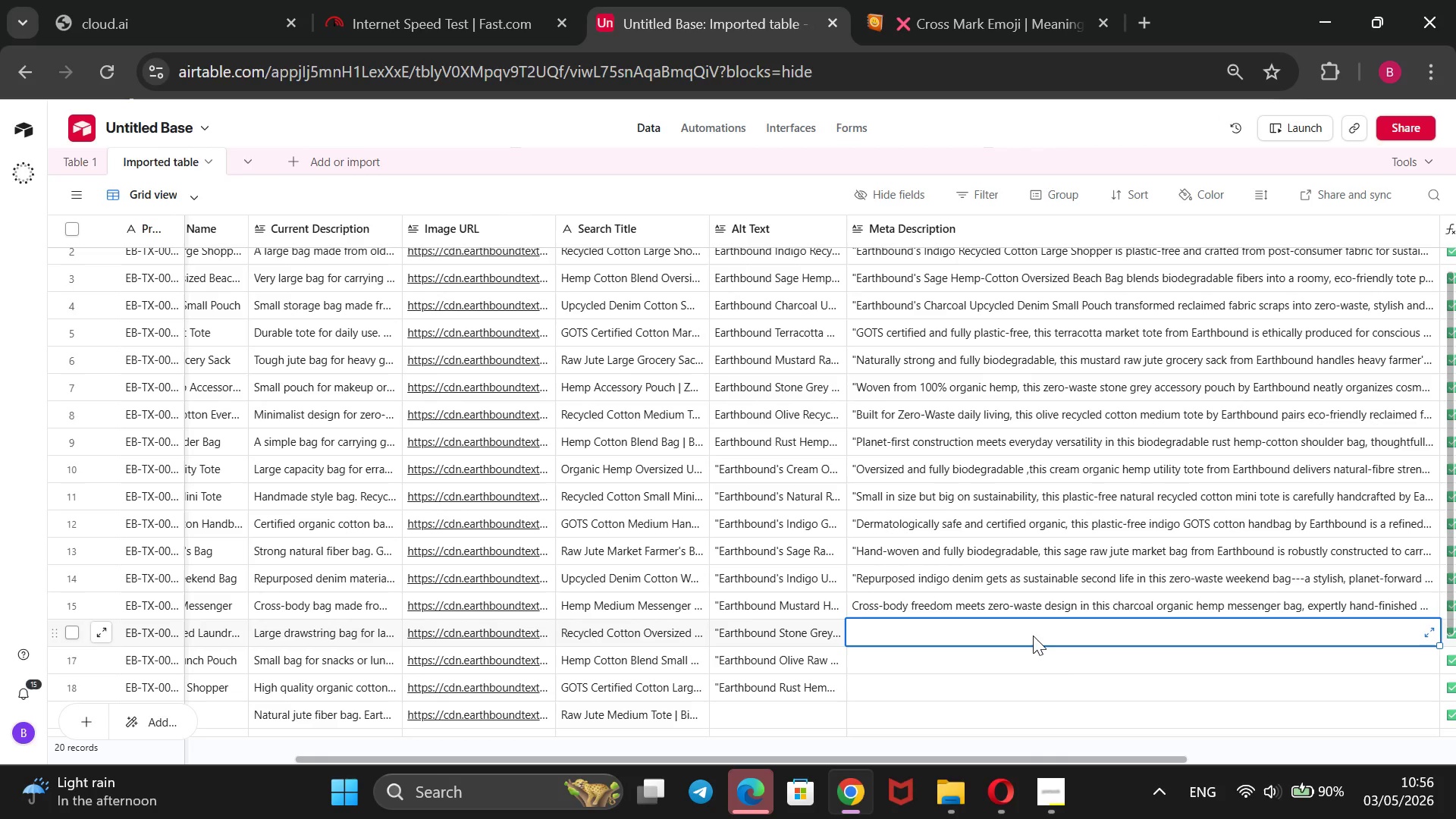 
type(Generously oversized and completely plastic-free, this r)
key(Backspace)
type(terracotta recycled cor)
key(Backspace)
type(ttom laundry bag from Earthbound makes eco )
key(Backspace)
type(-friendly)
 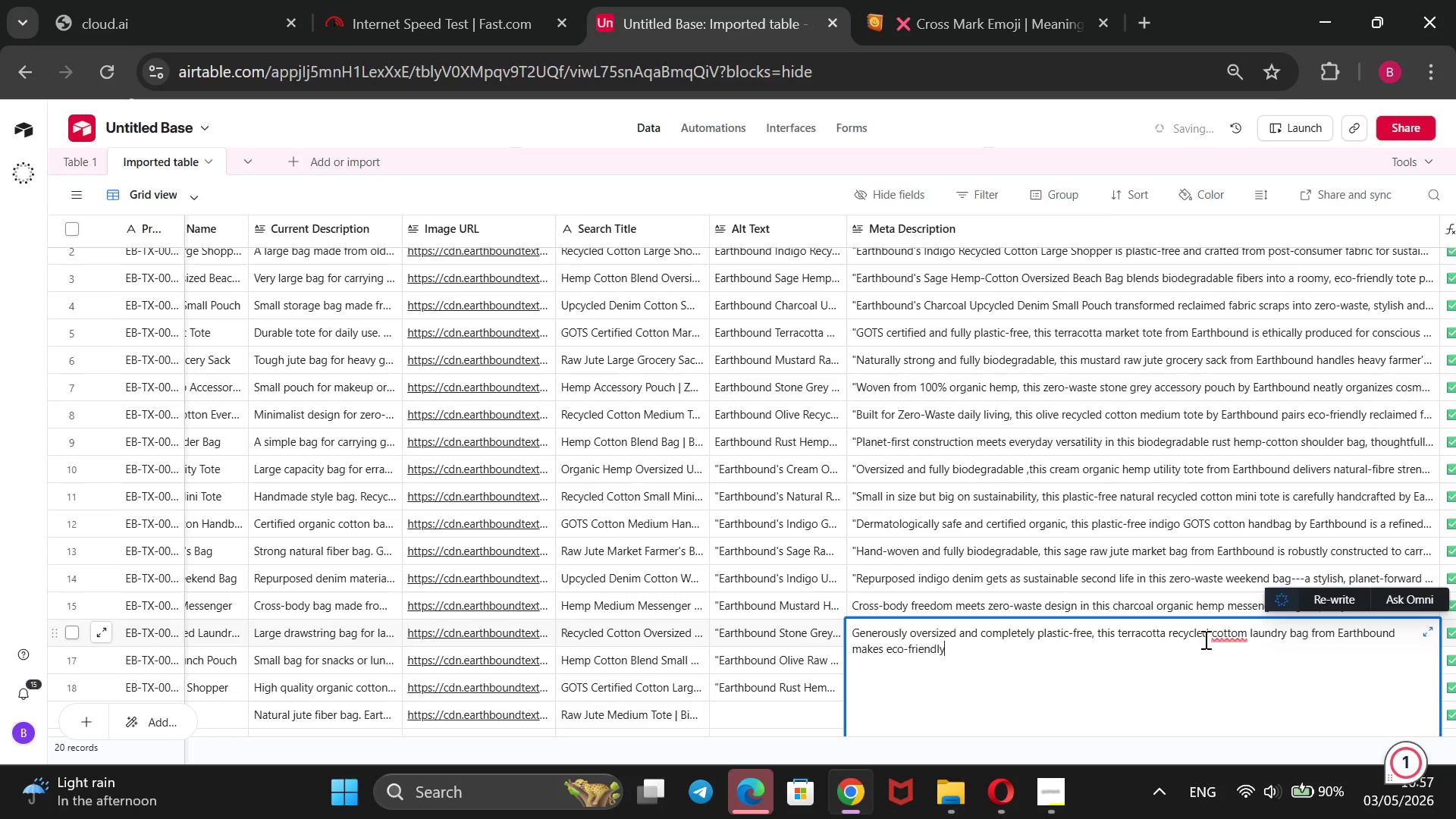 
left_click([1233, 635])
 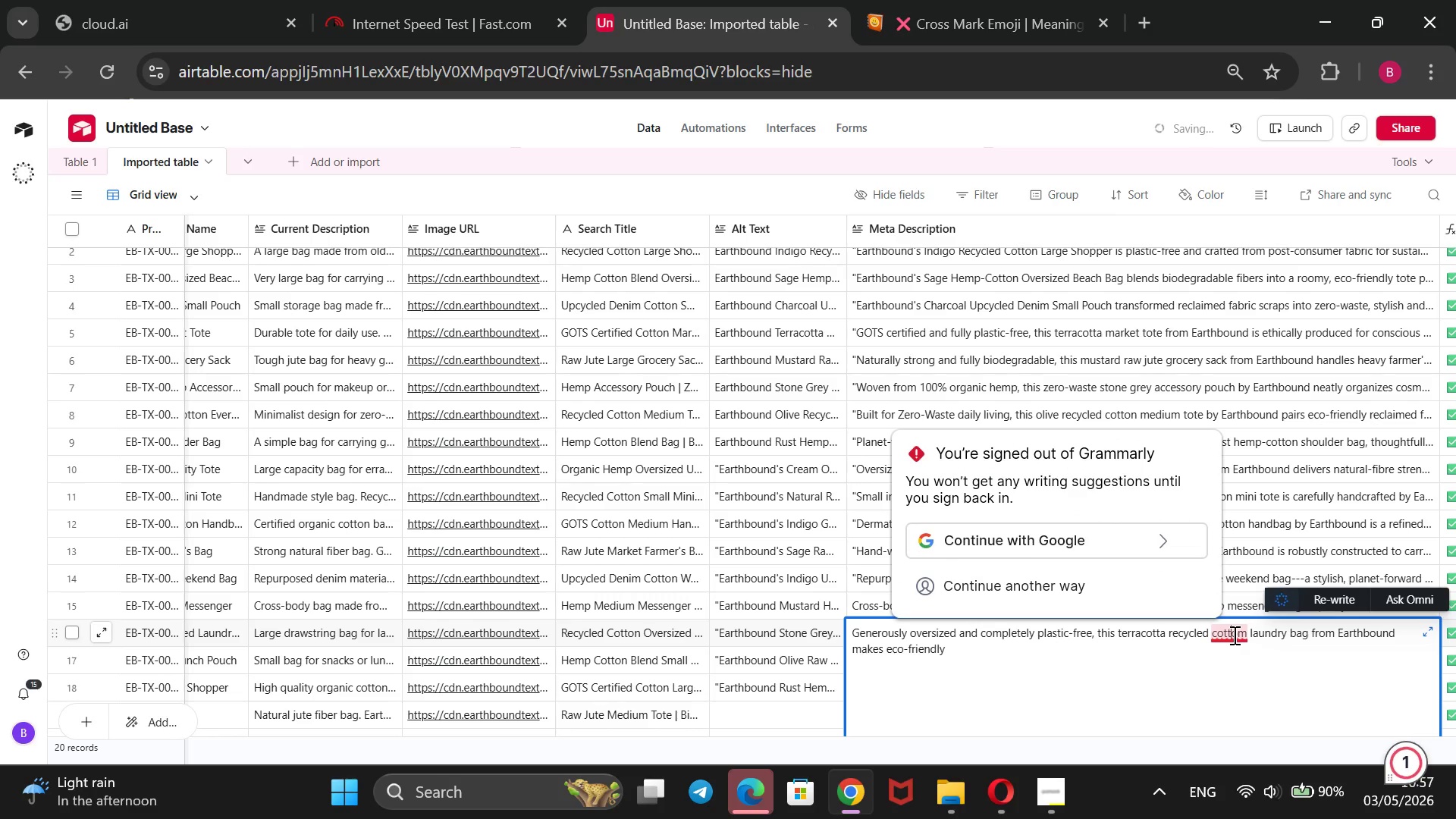 
key(ArrowRight)
 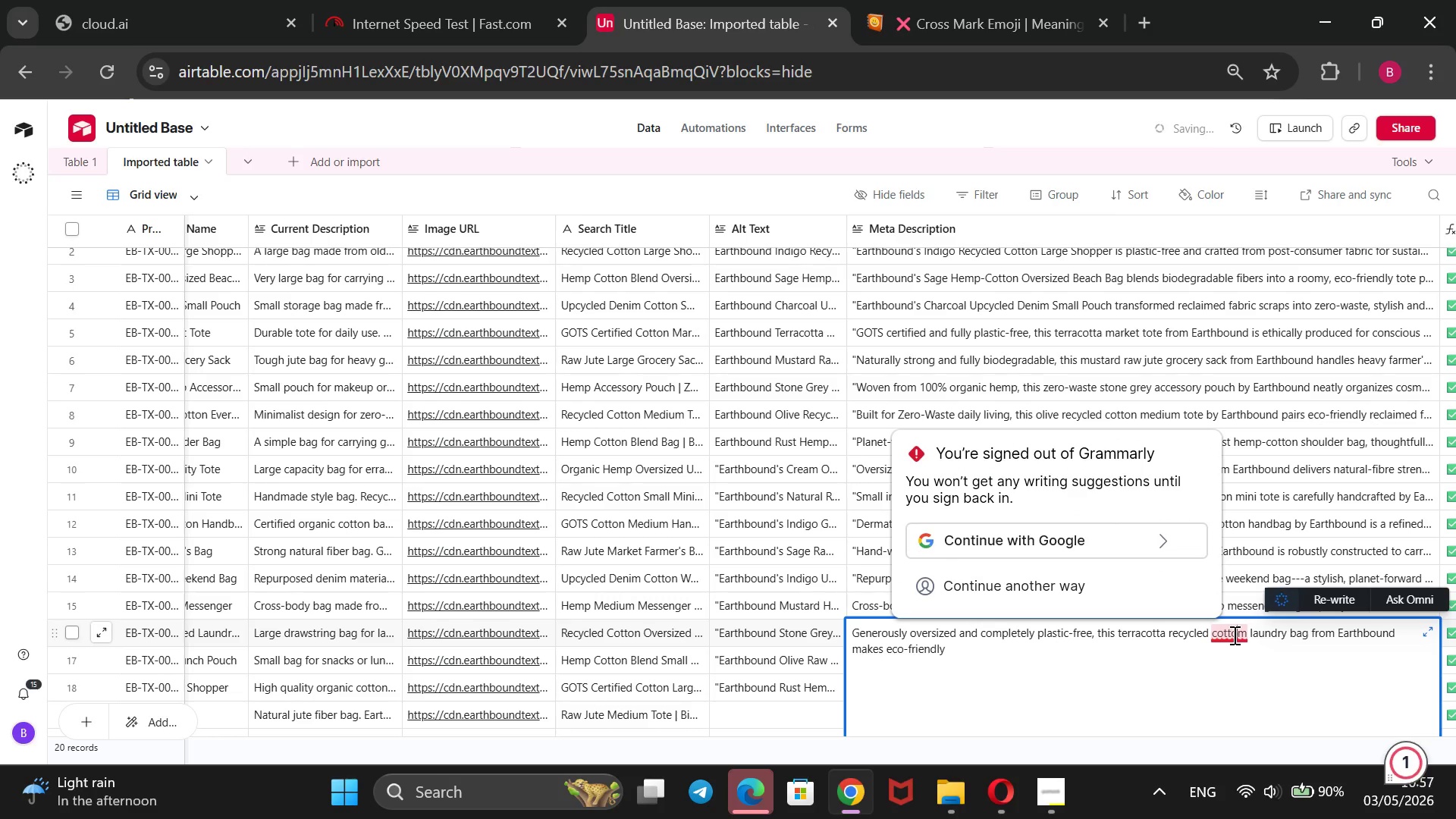 
key(ArrowRight)
 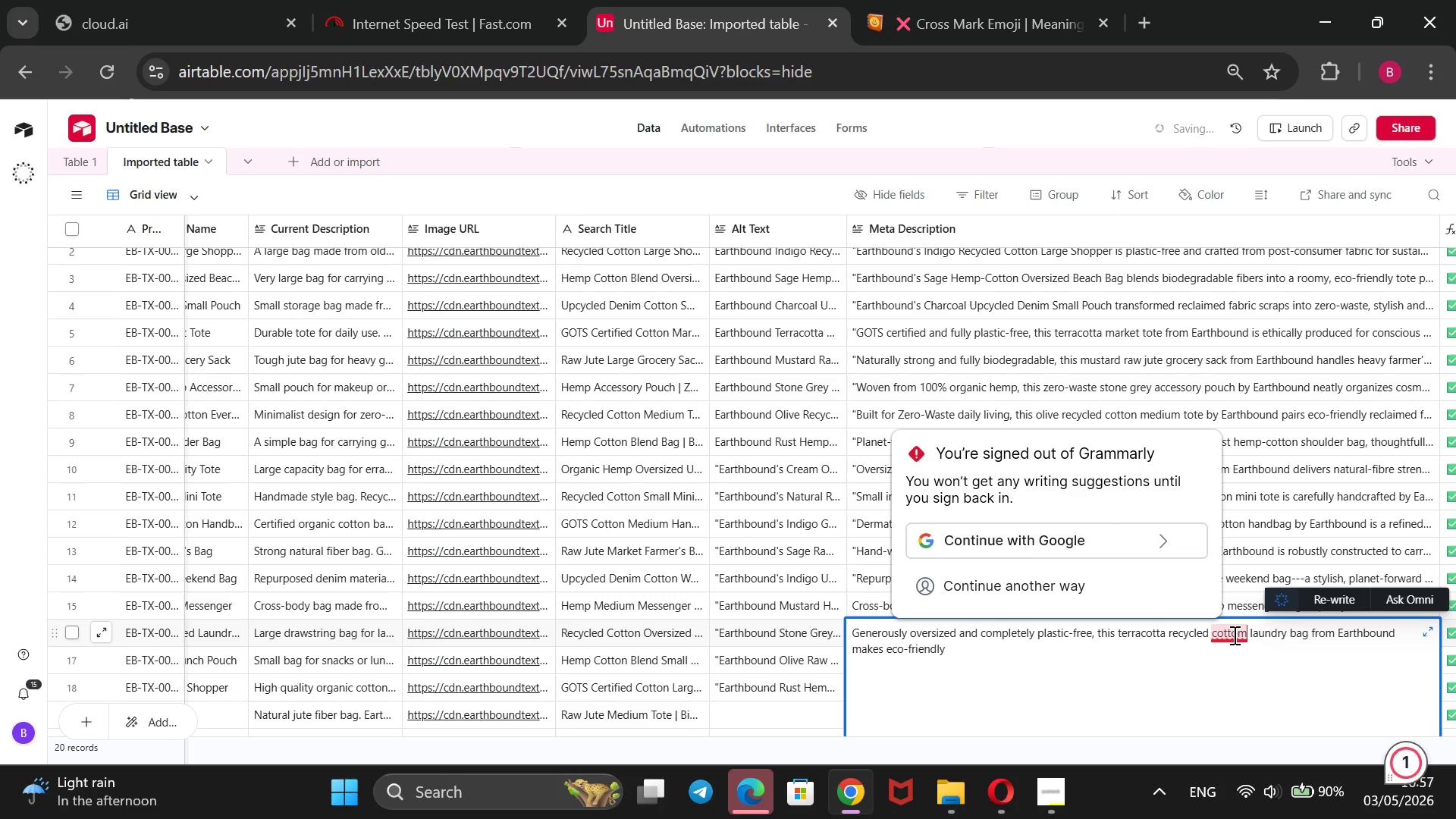 
key(Backspace)
 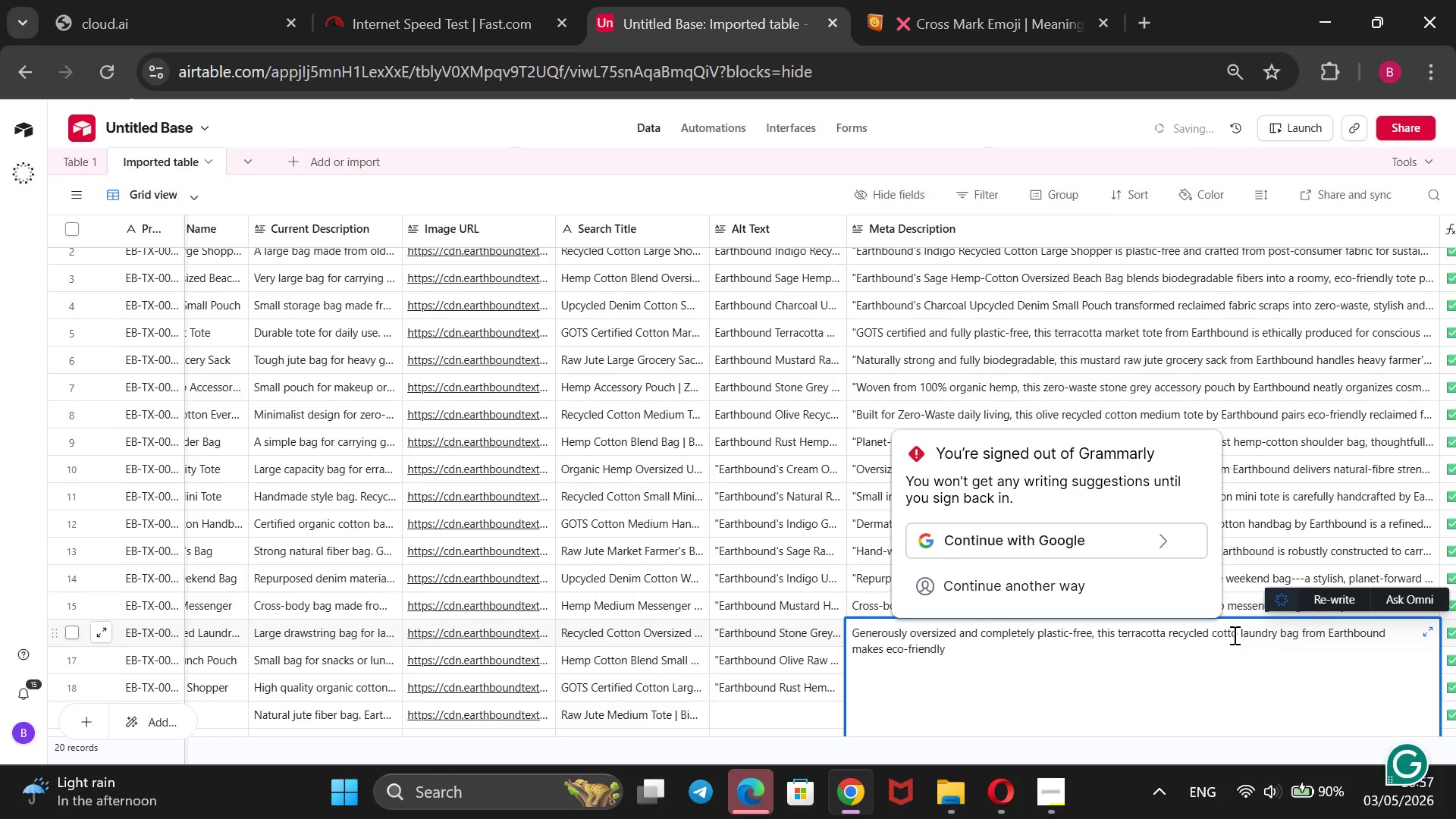 
key(N)
 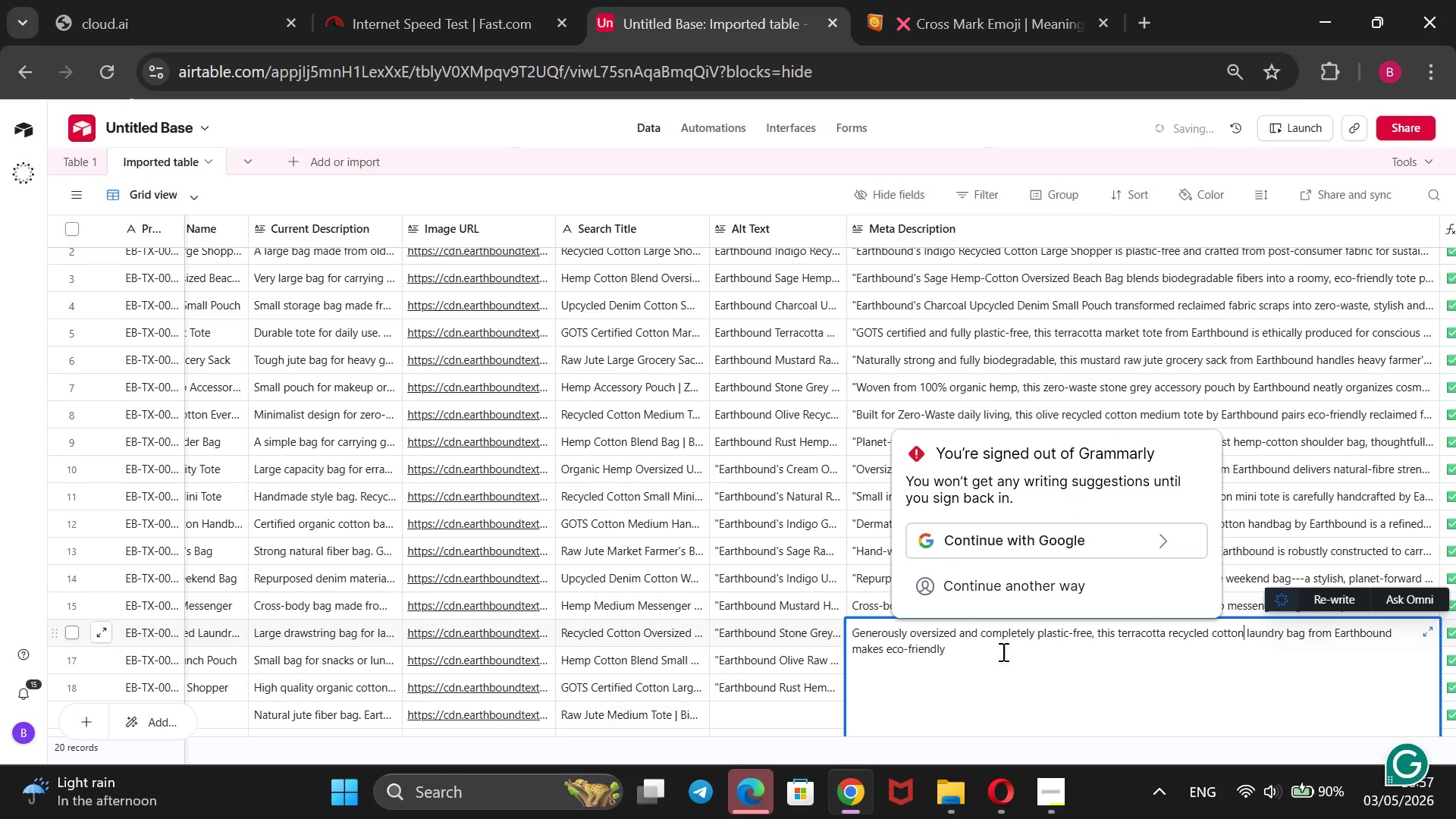 
left_click([977, 659])
 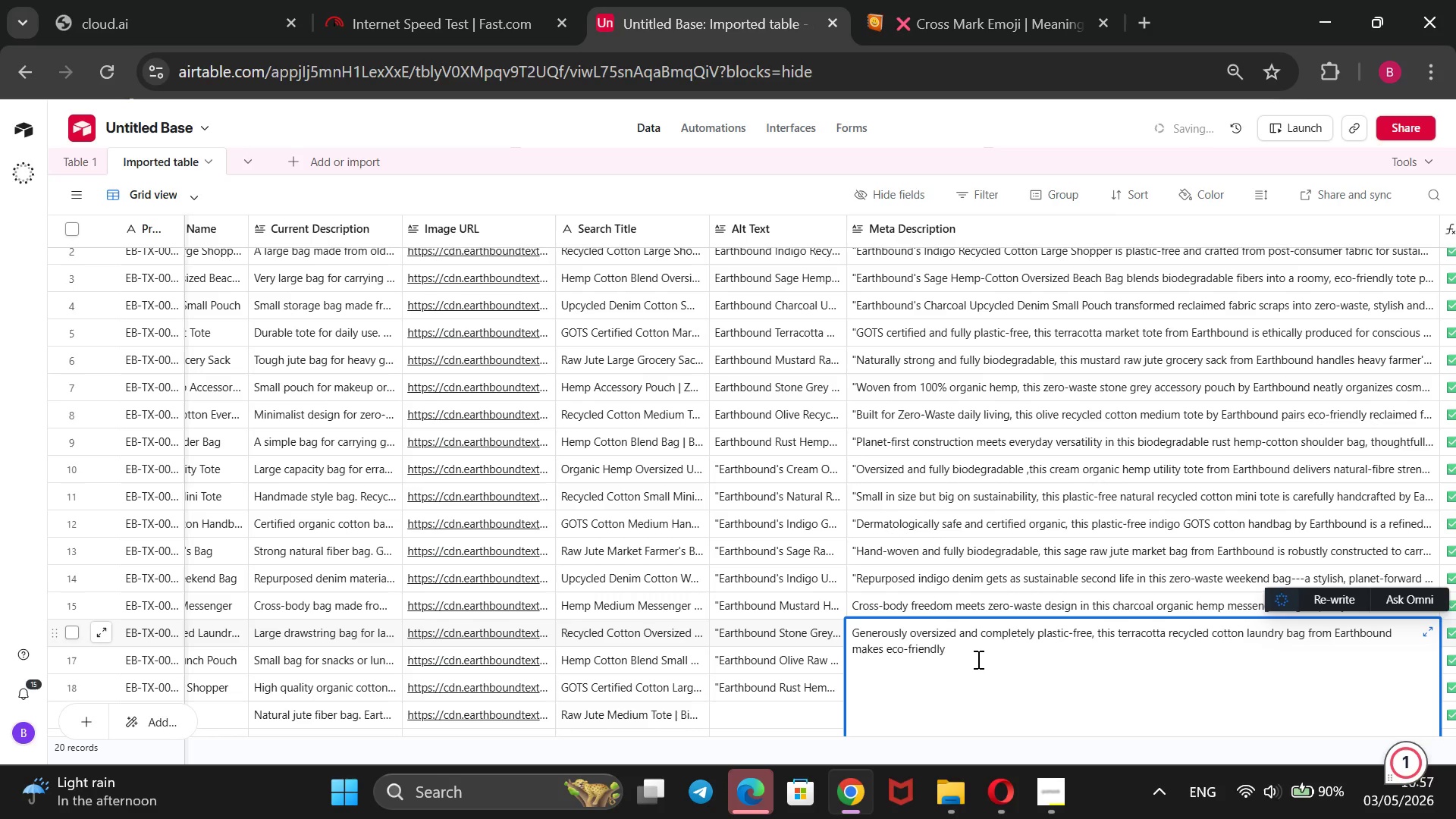 
type(home organizait)
key(Backspace)
type(tion)
 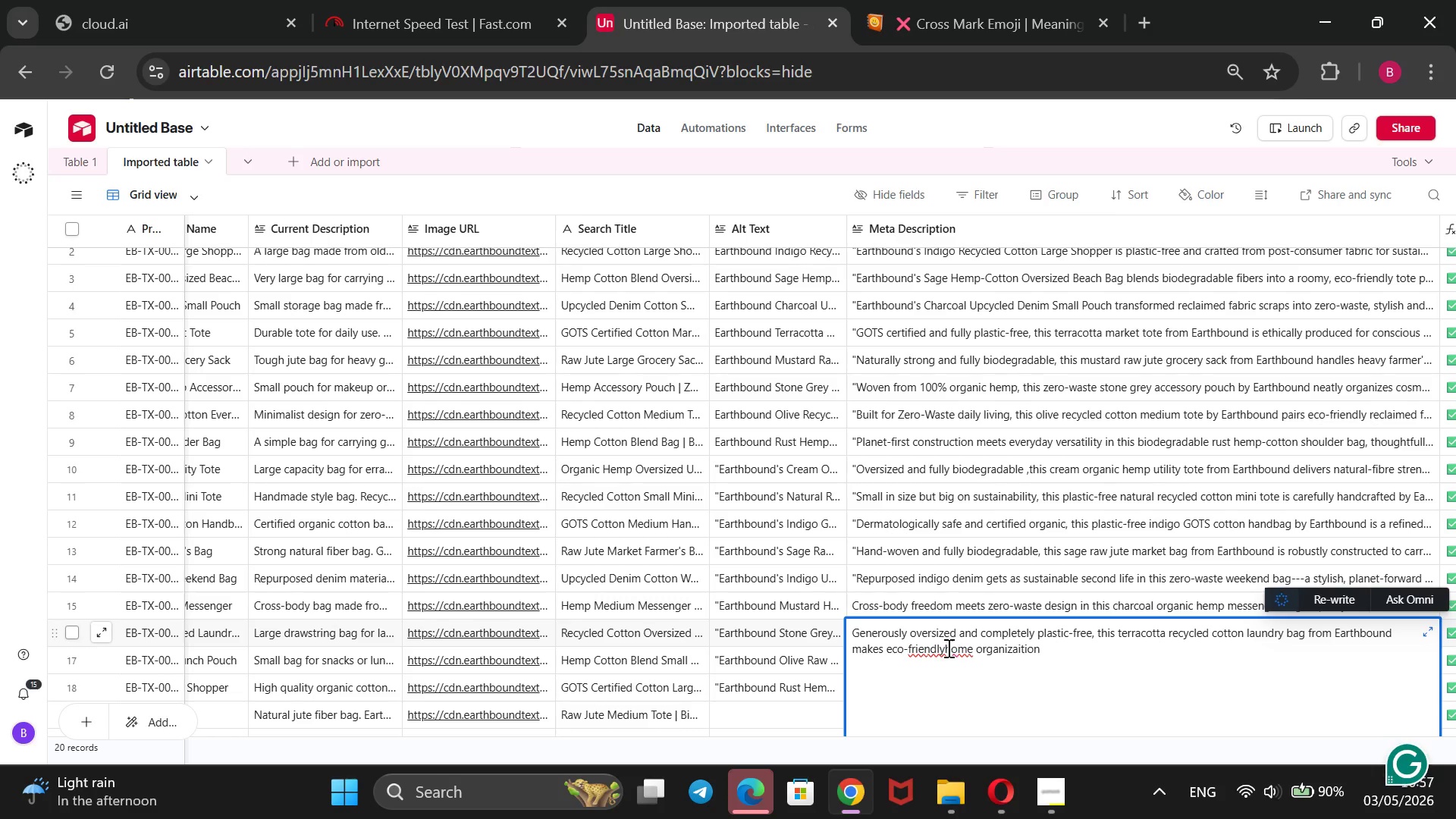 
left_click([943, 646])
 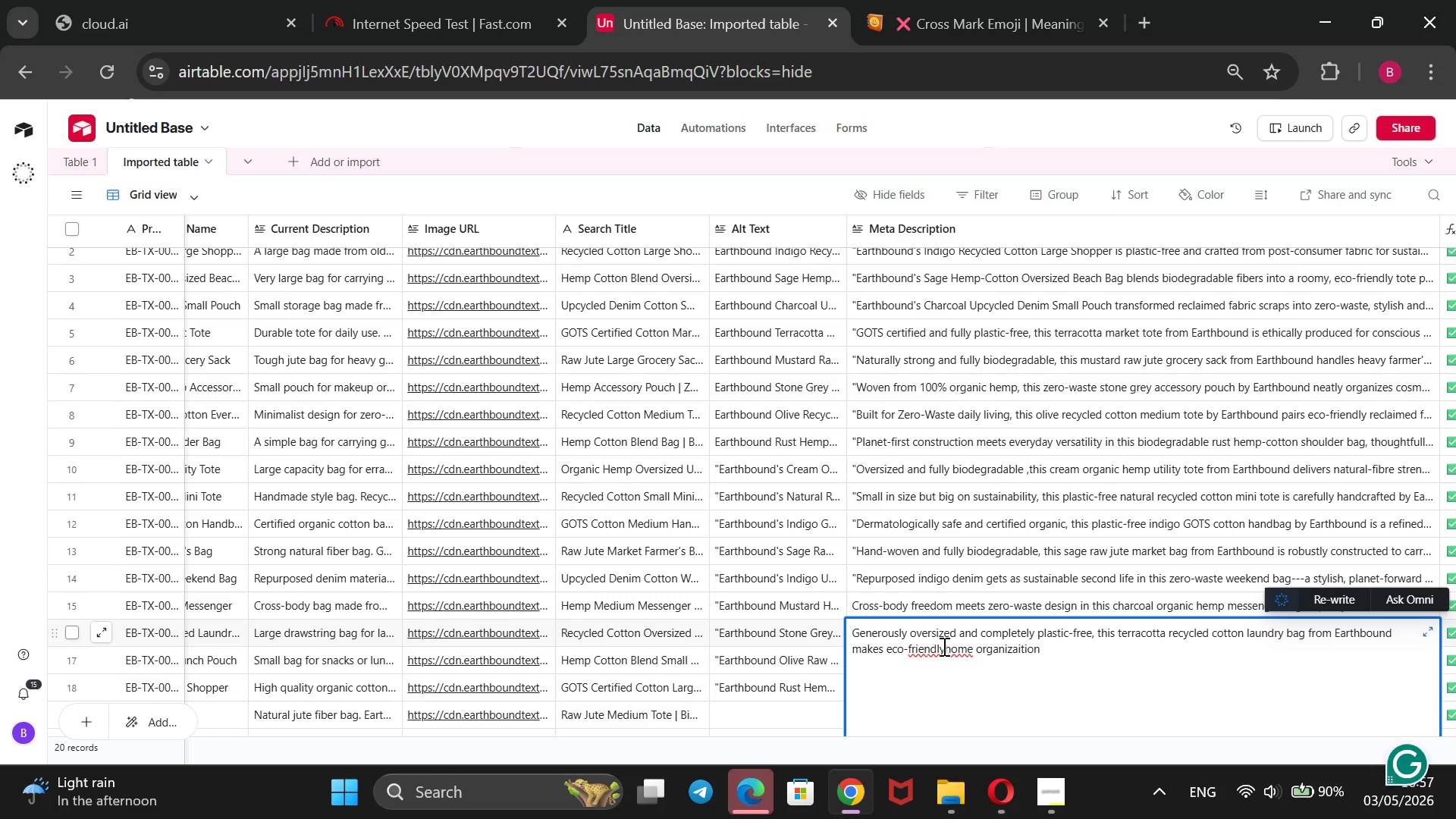 
key(Space)
 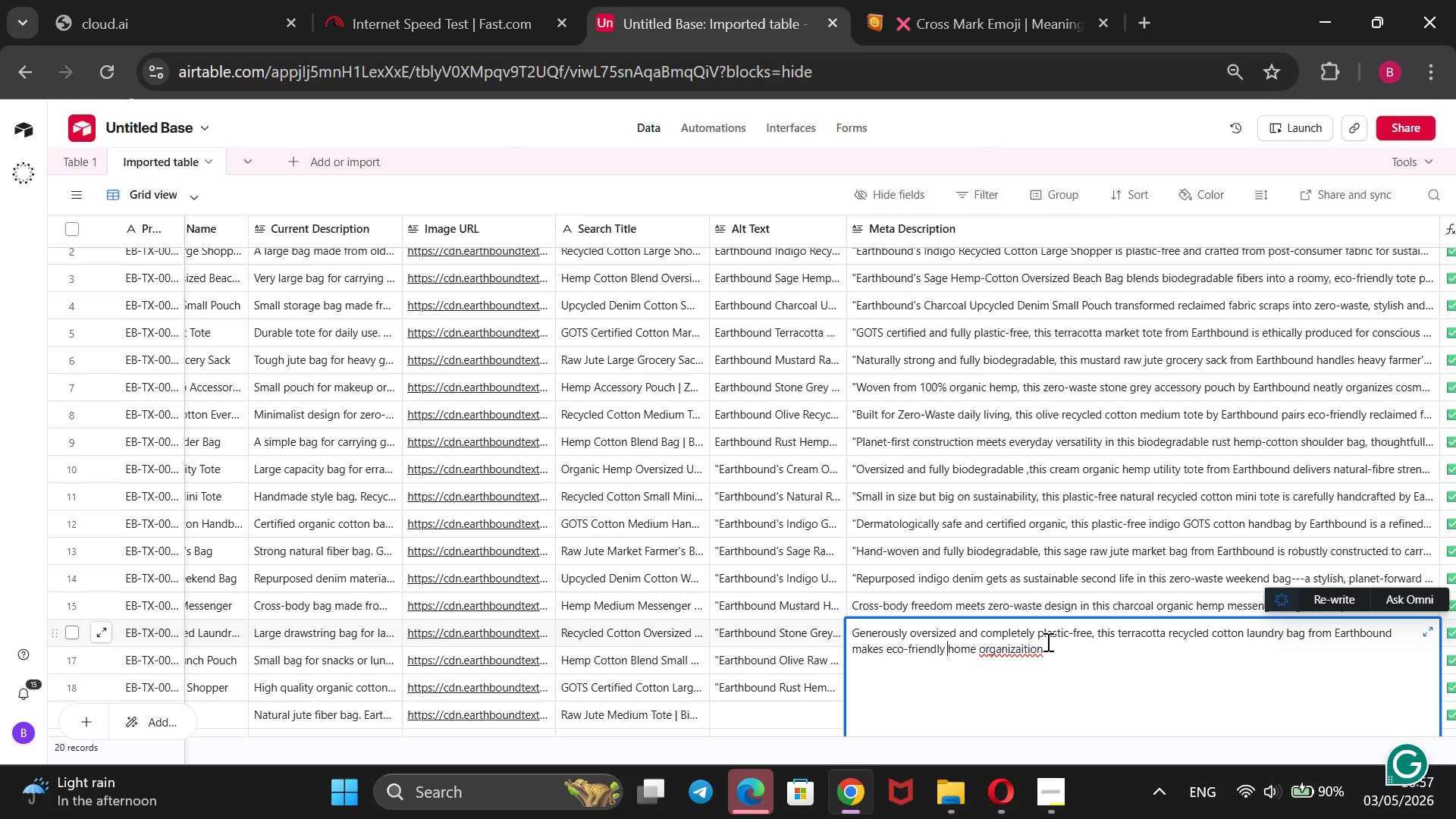 
left_click([1045, 647])
 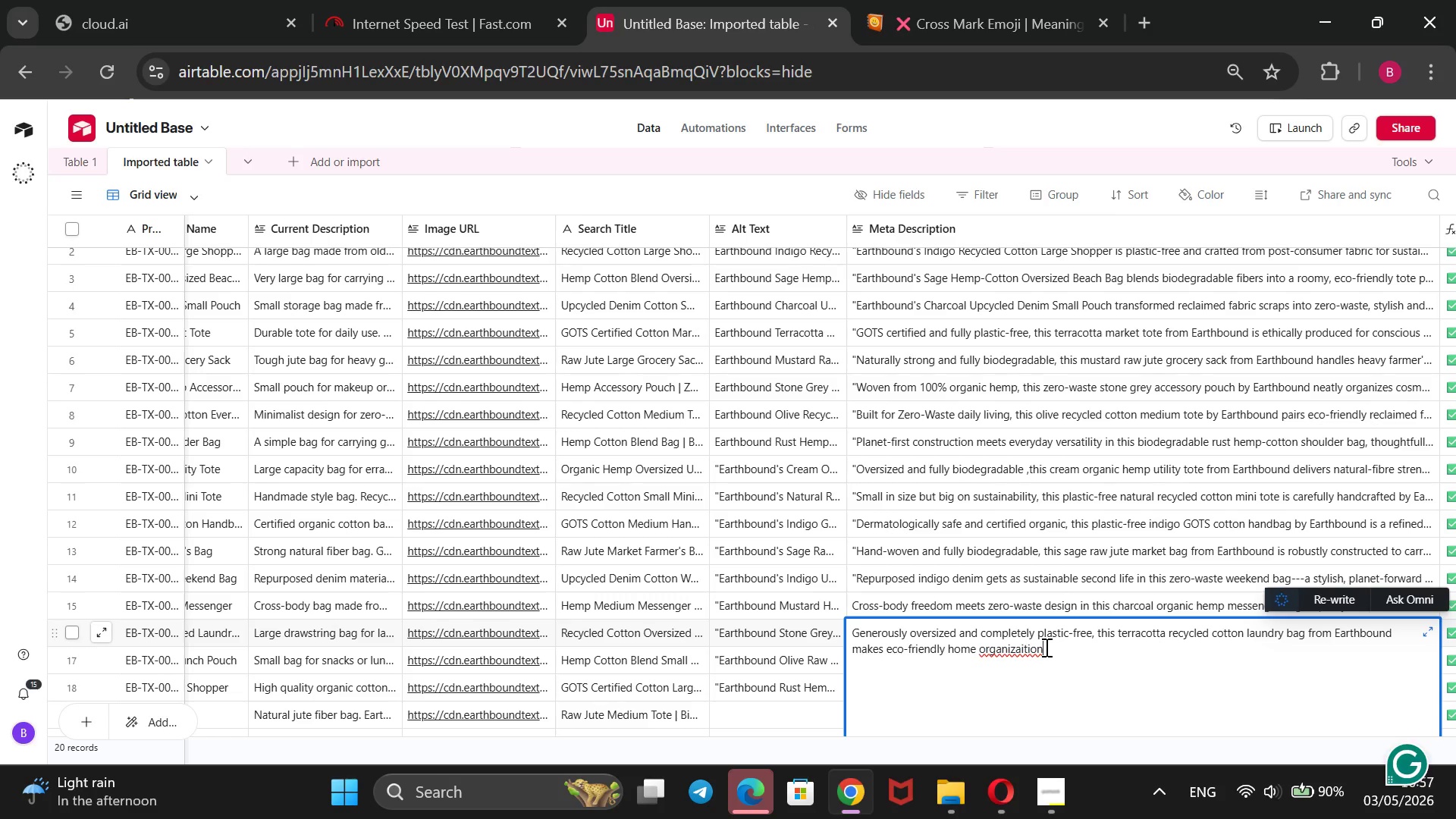 
key(Backspace)
key(Backspace)
key(Backspace)
key(Backspace)
key(Backspace)
type(tion effortless.@@)
 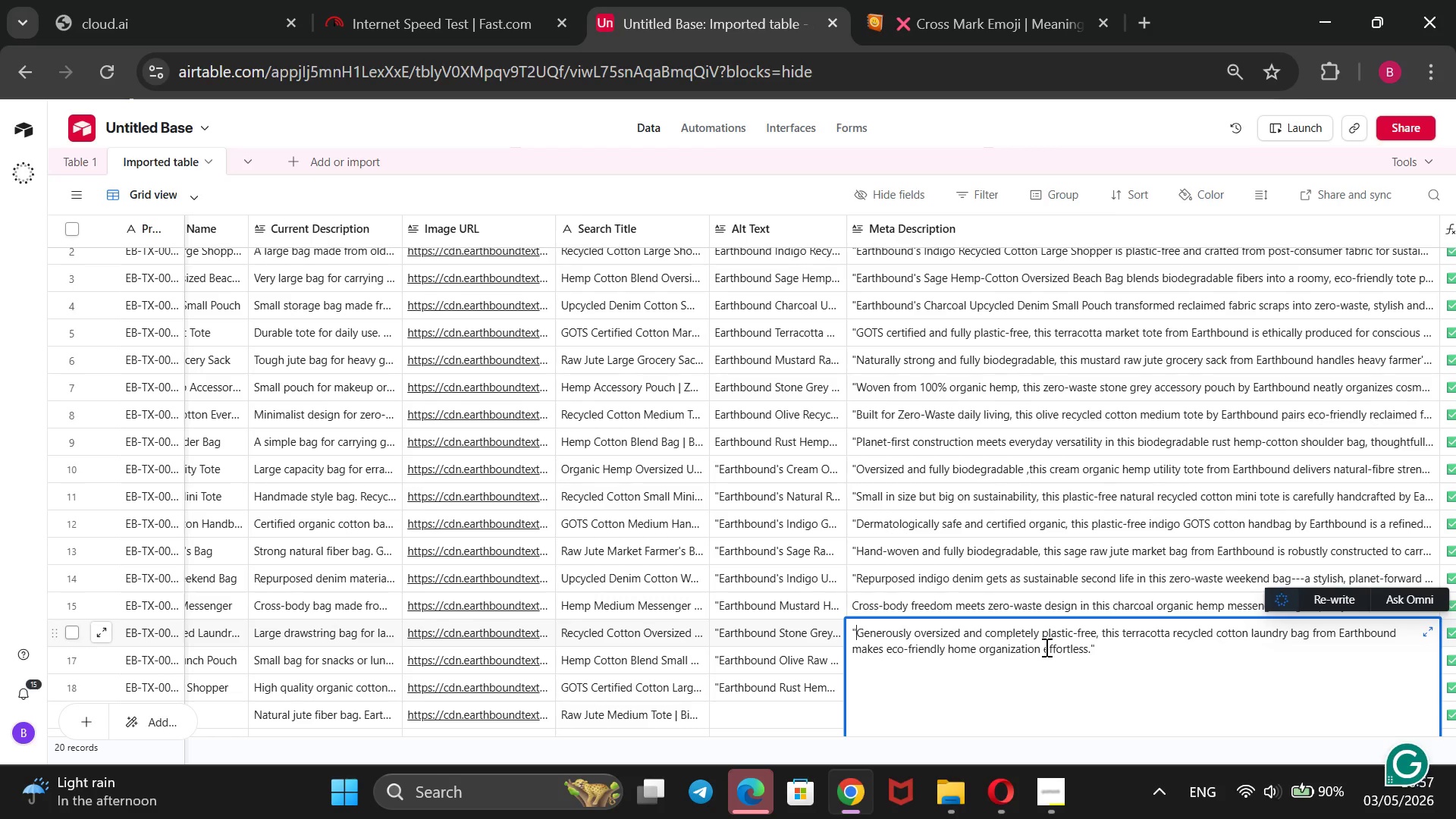 
 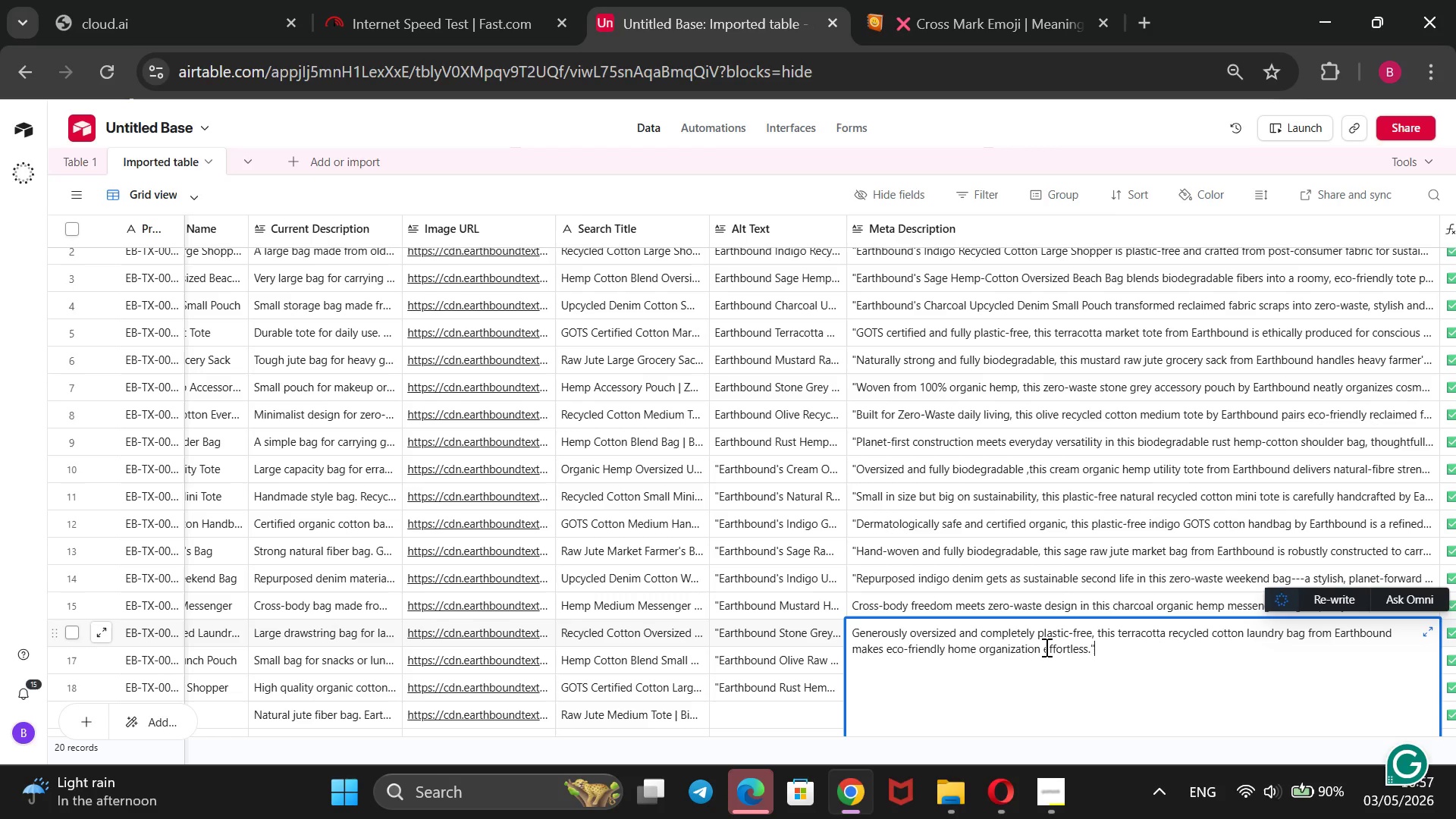 
hold_key(key=ArrowUp, duration=1.03)
 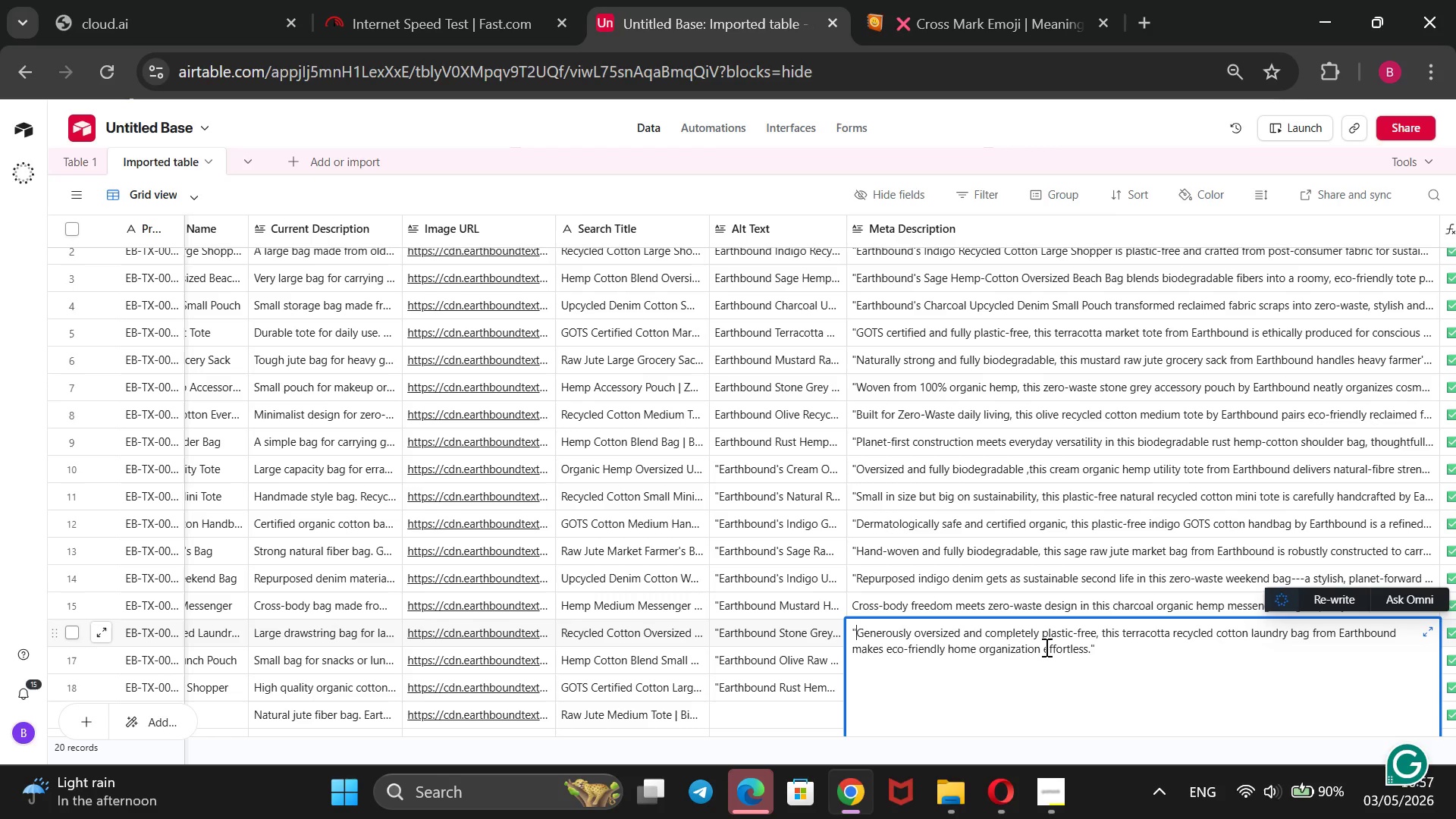 
left_click([1112, 105])
 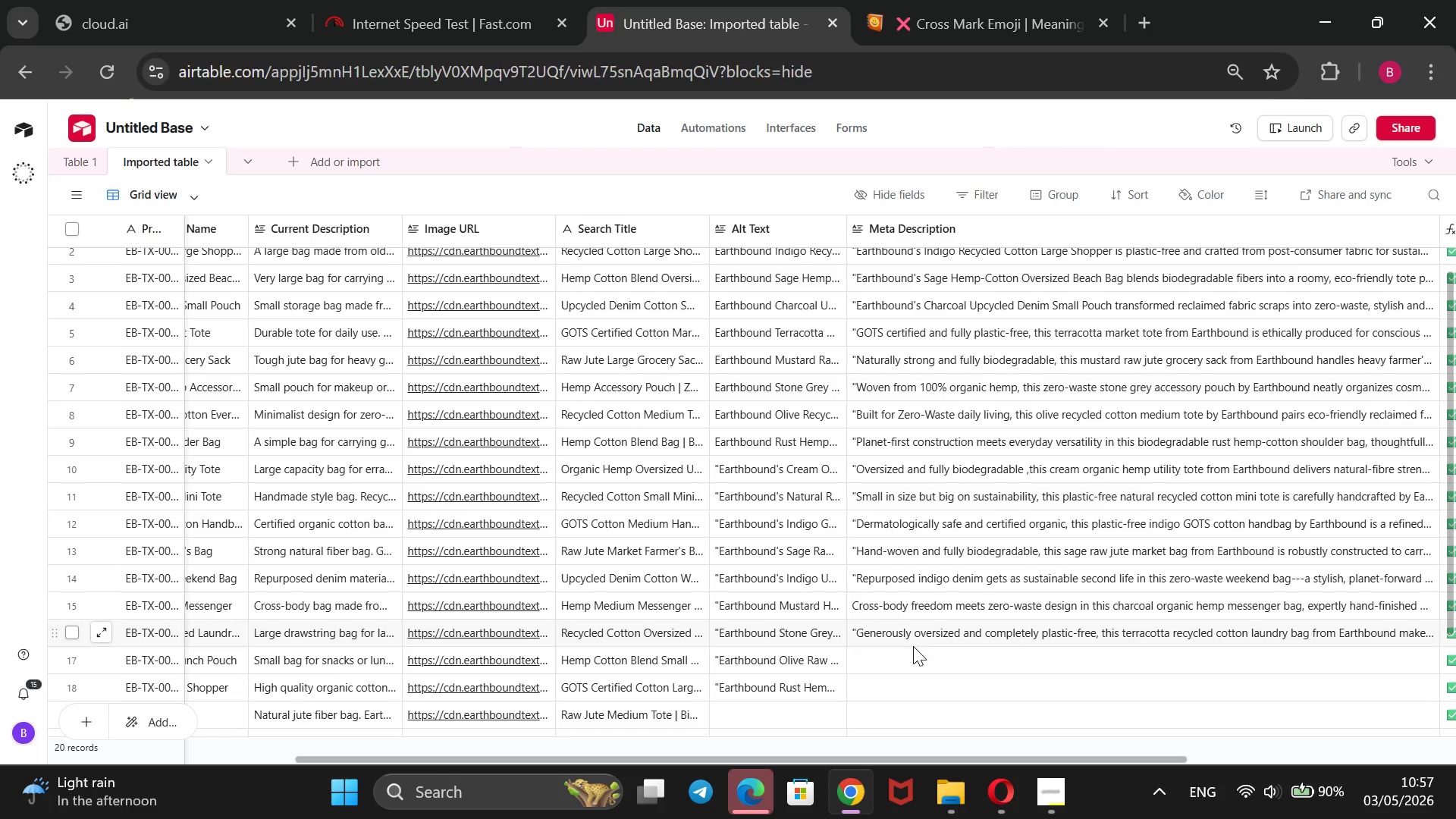 
left_click([913, 648])
 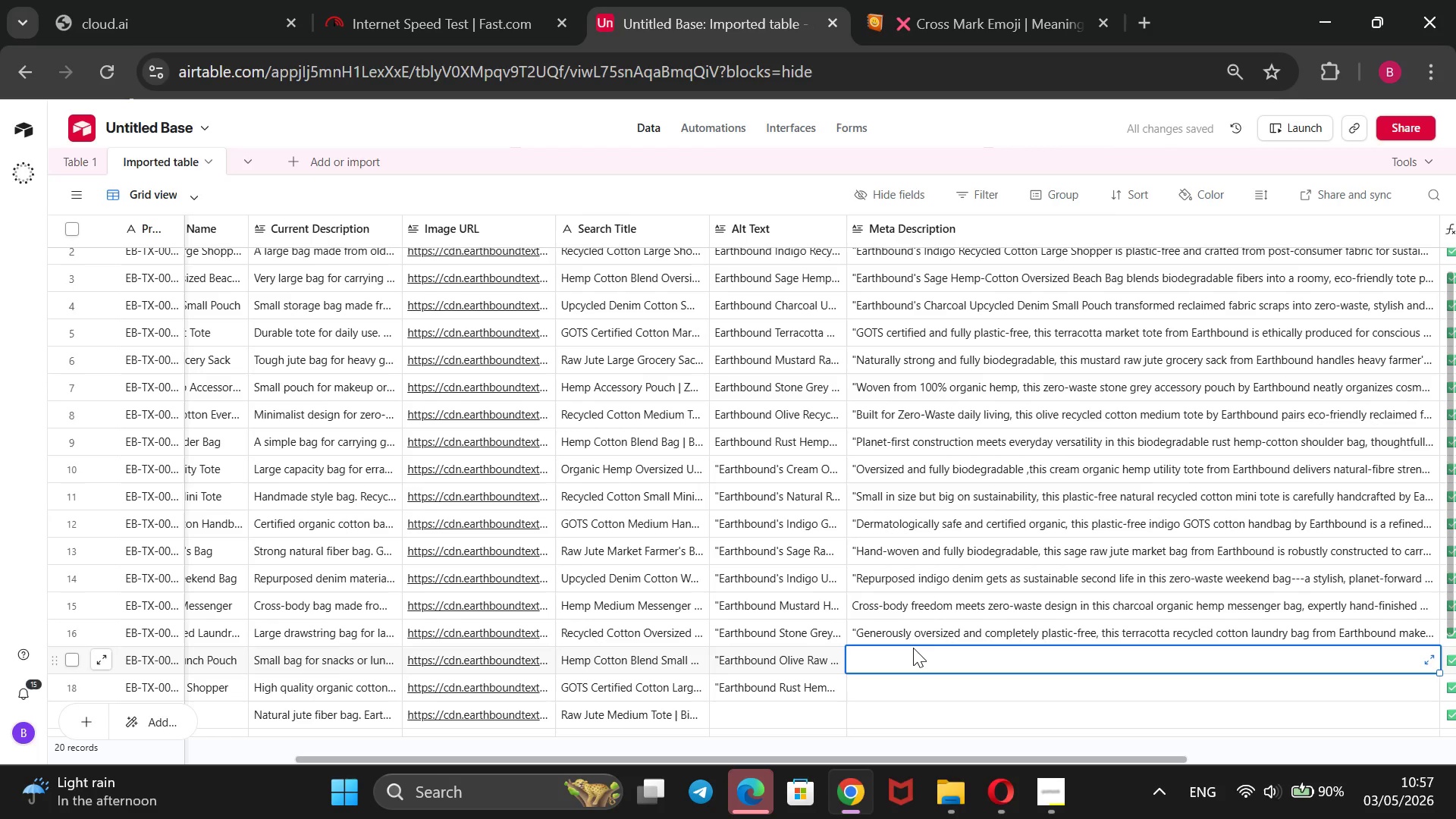 
type(Keep your launched fresh the zero-waste way with this mustard)
 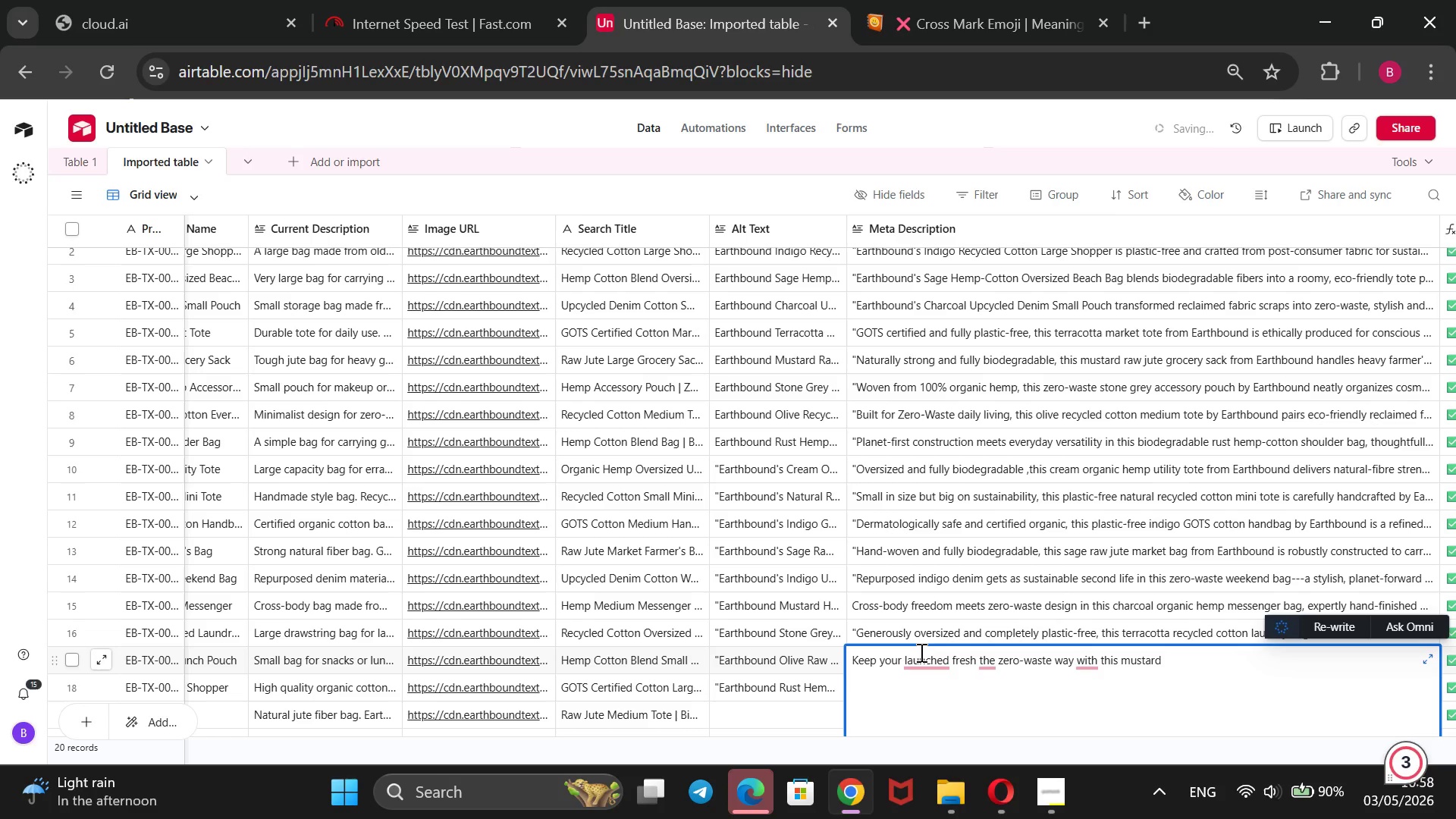 
wait(5.58)
 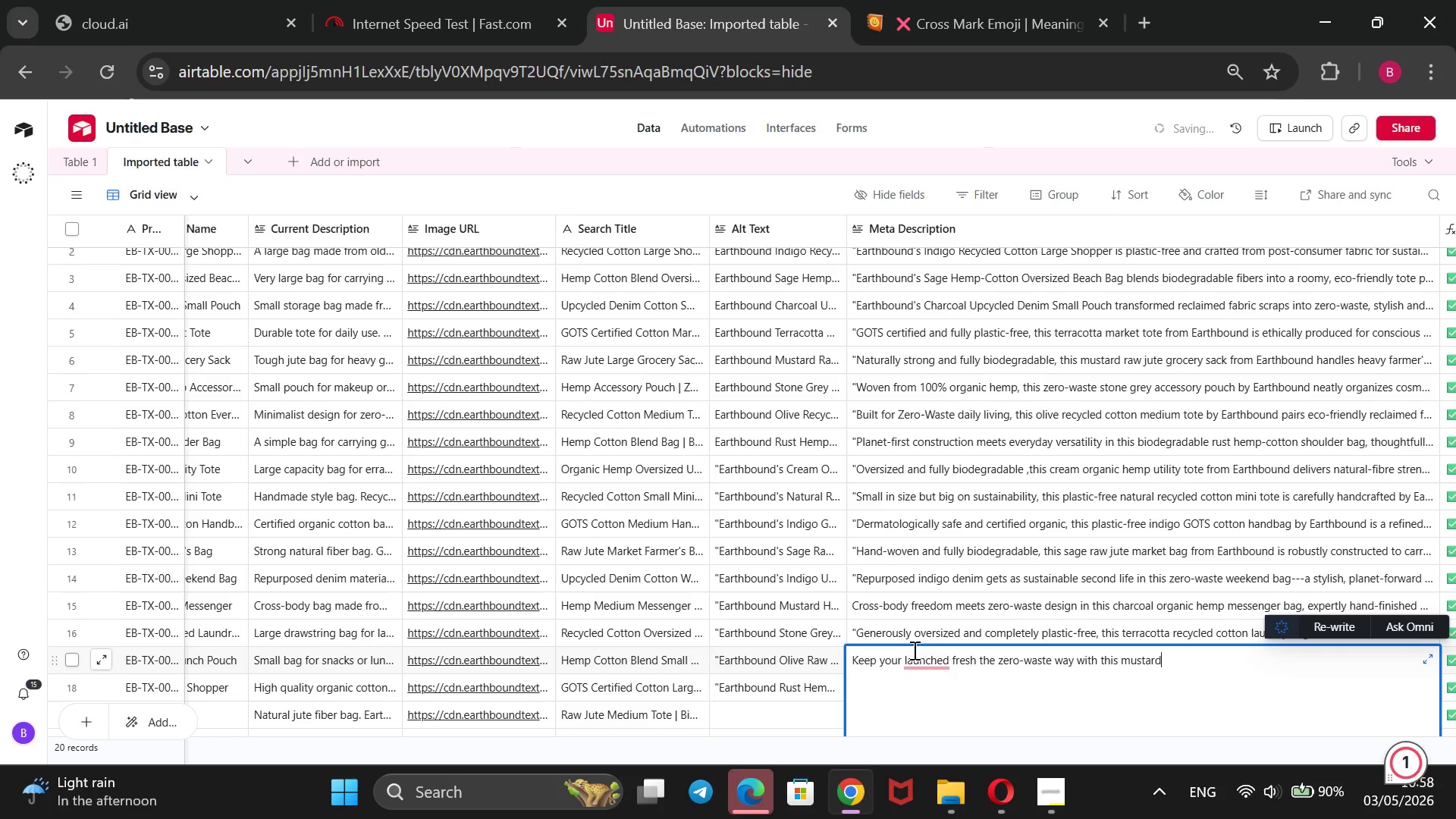 
left_click([915, 660])
 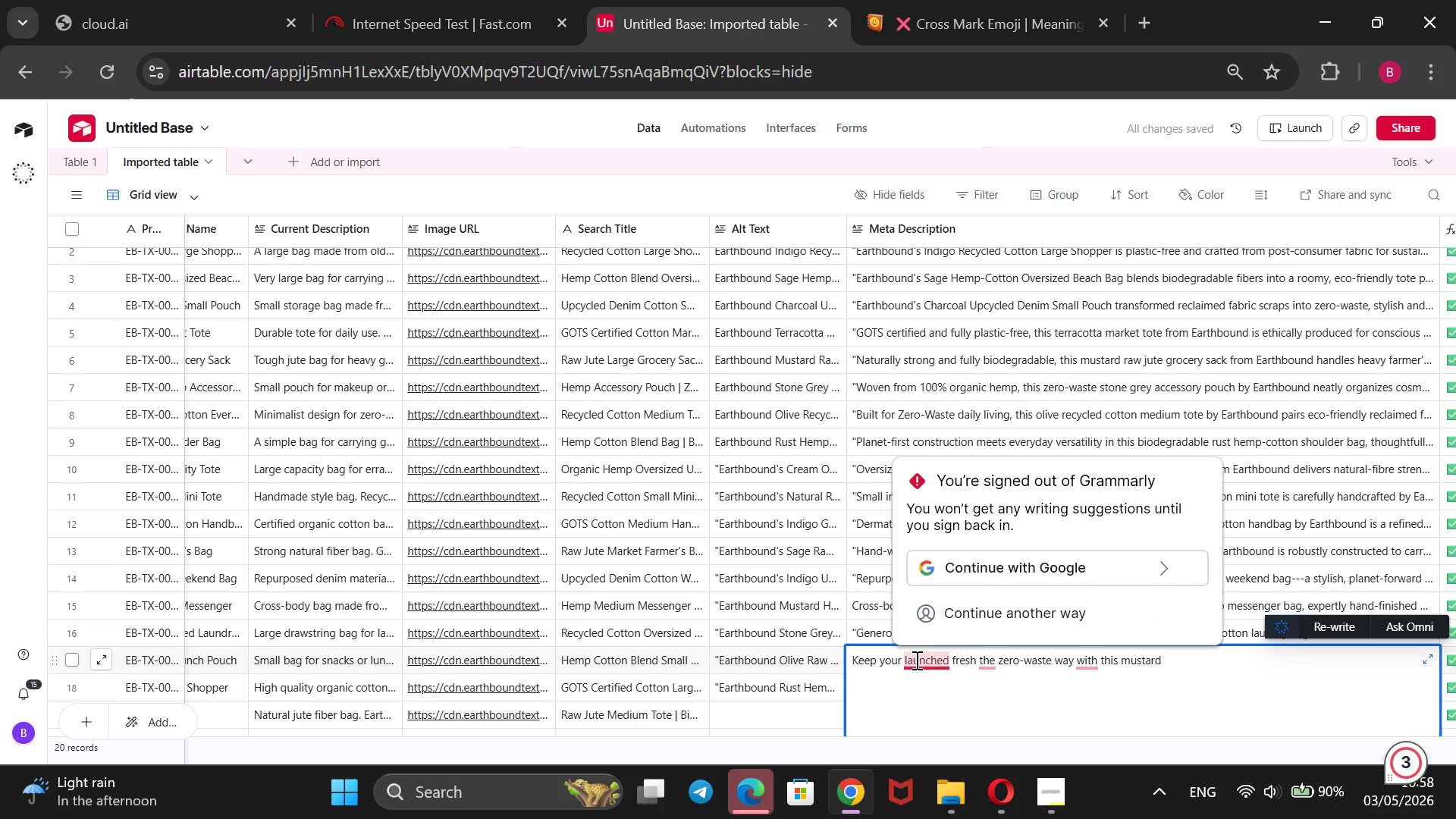 
key(ArrowRight)
 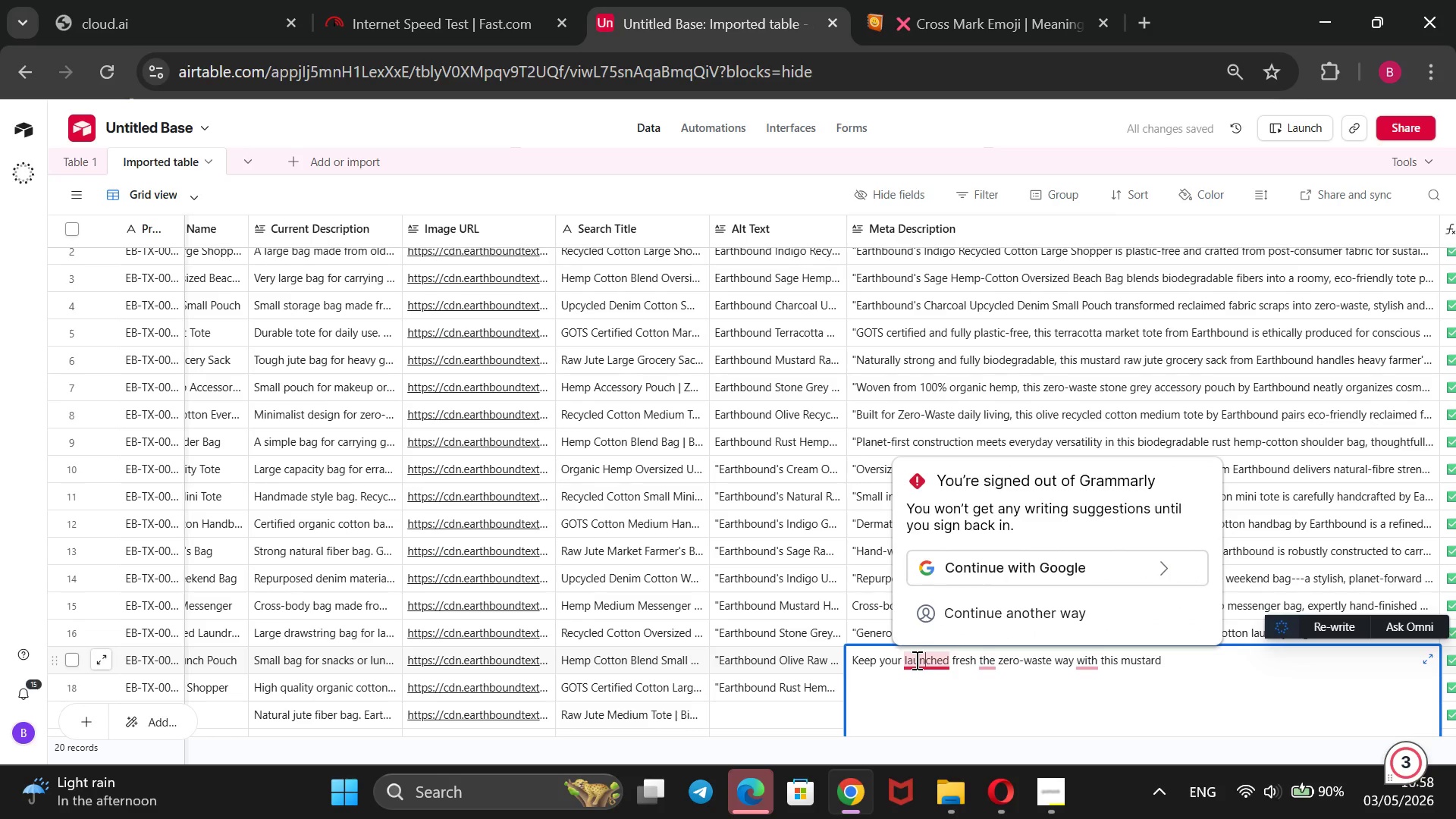 
key(ArrowRight)
 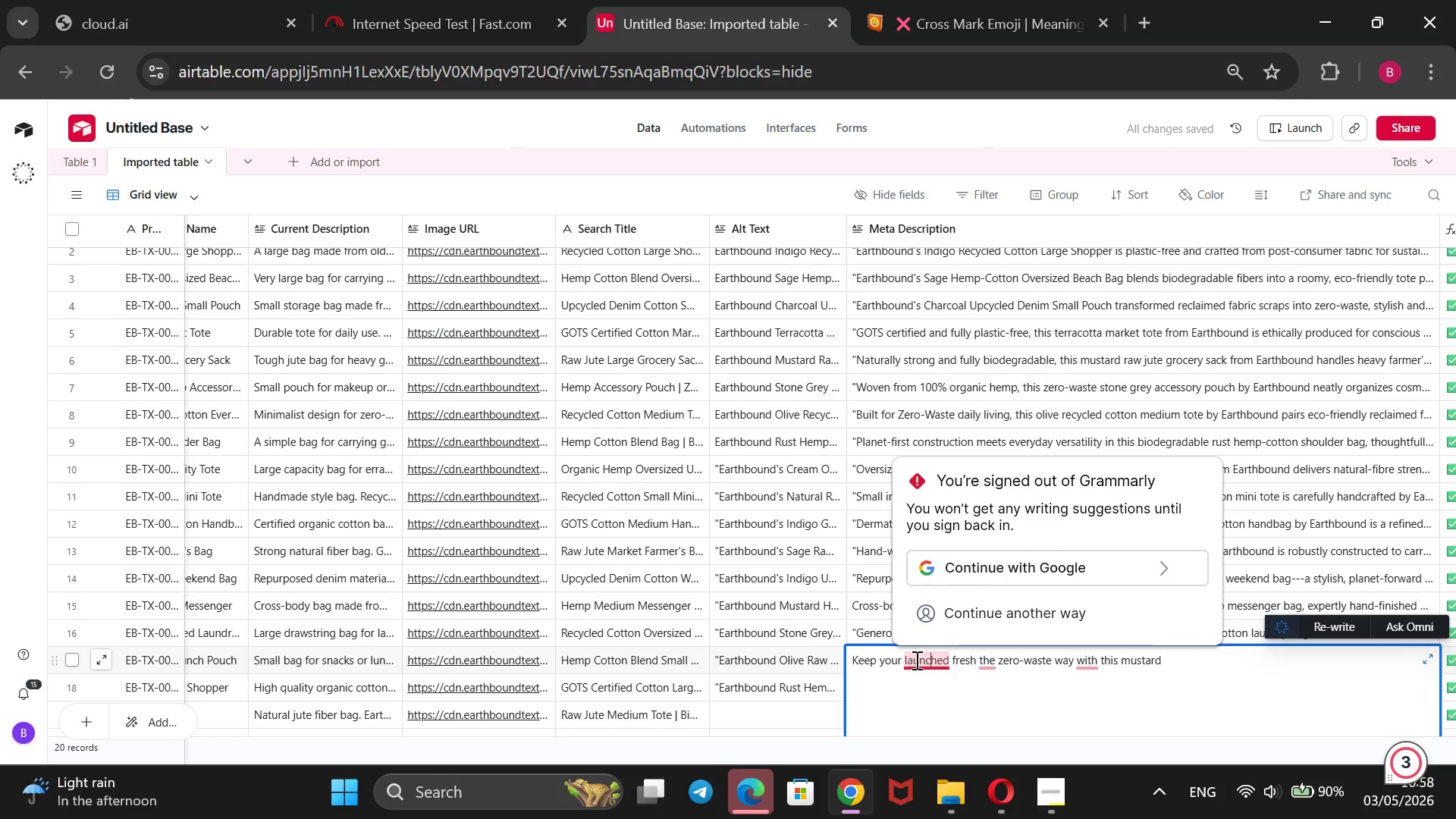 
key(ArrowRight)
 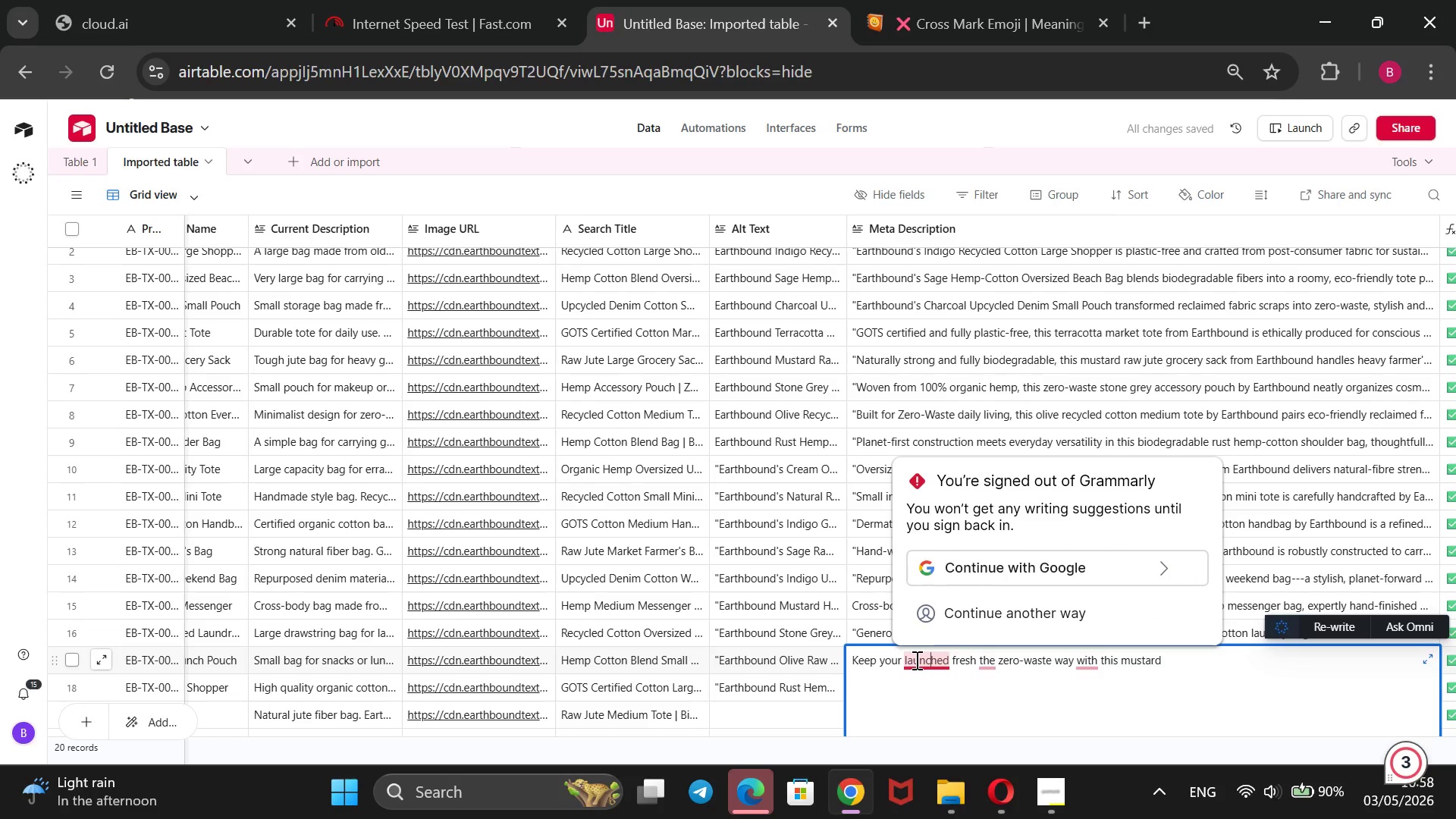 
key(ArrowRight)
 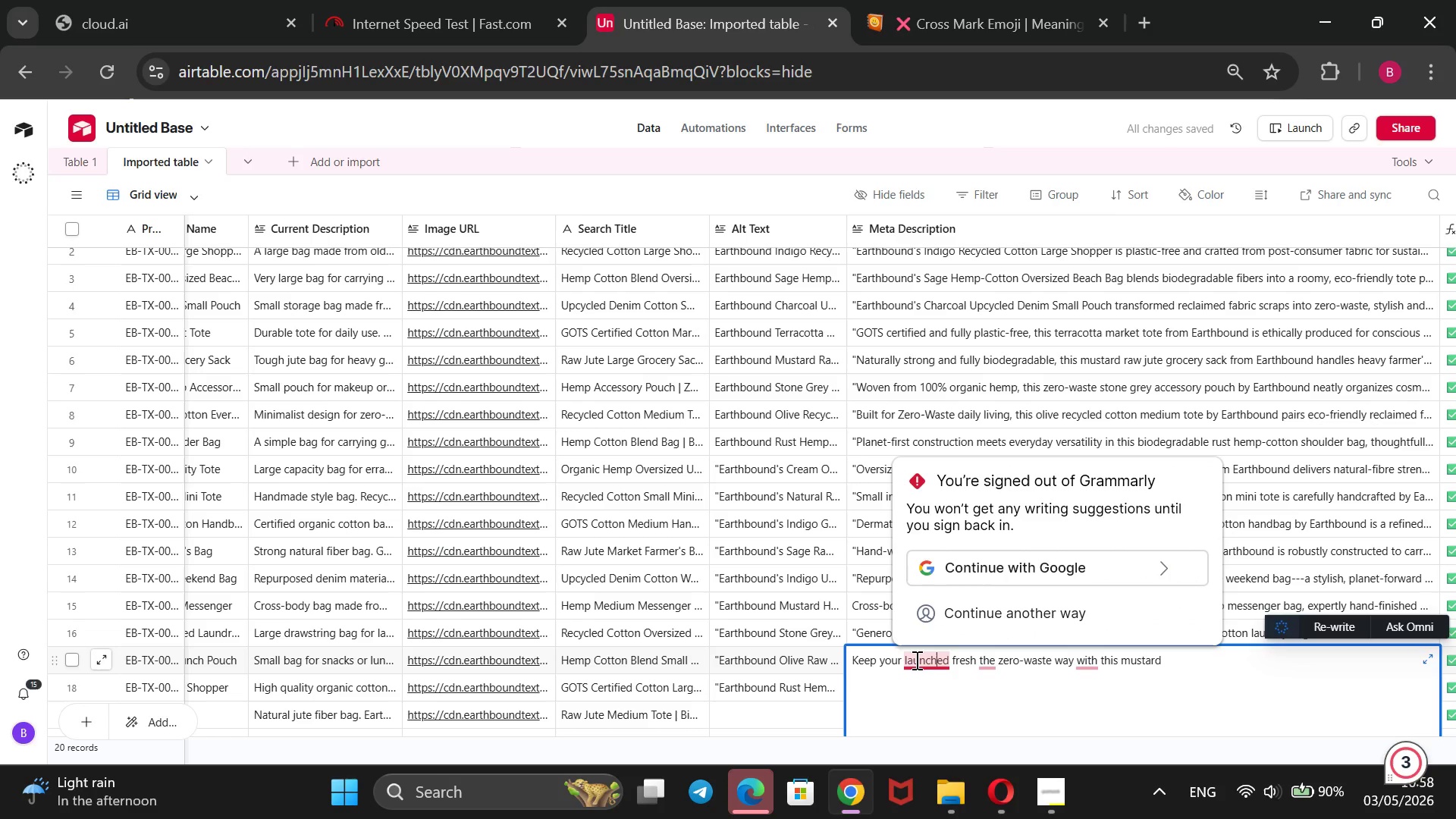 
key(ArrowRight)
 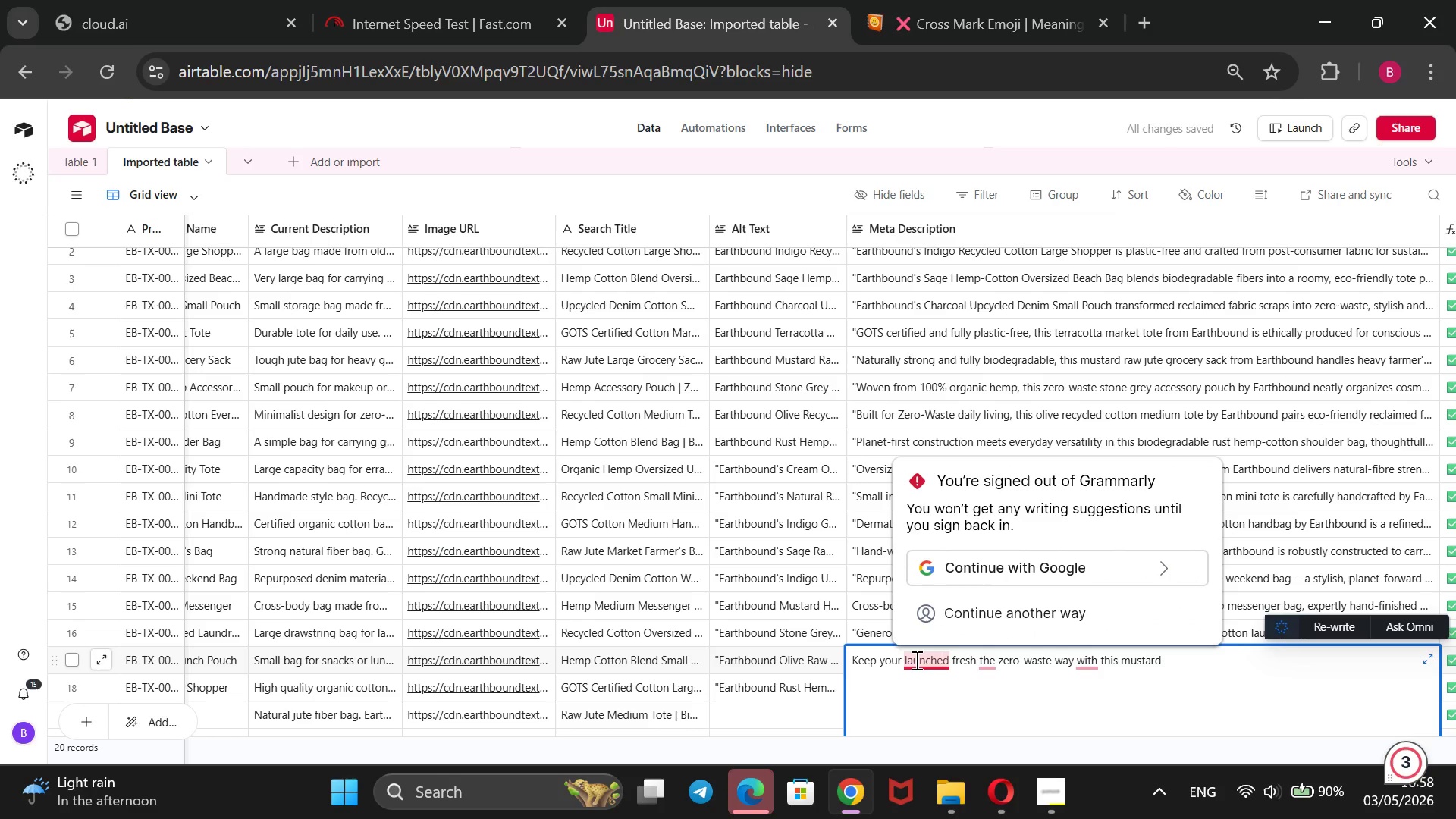 
key(ArrowRight)
 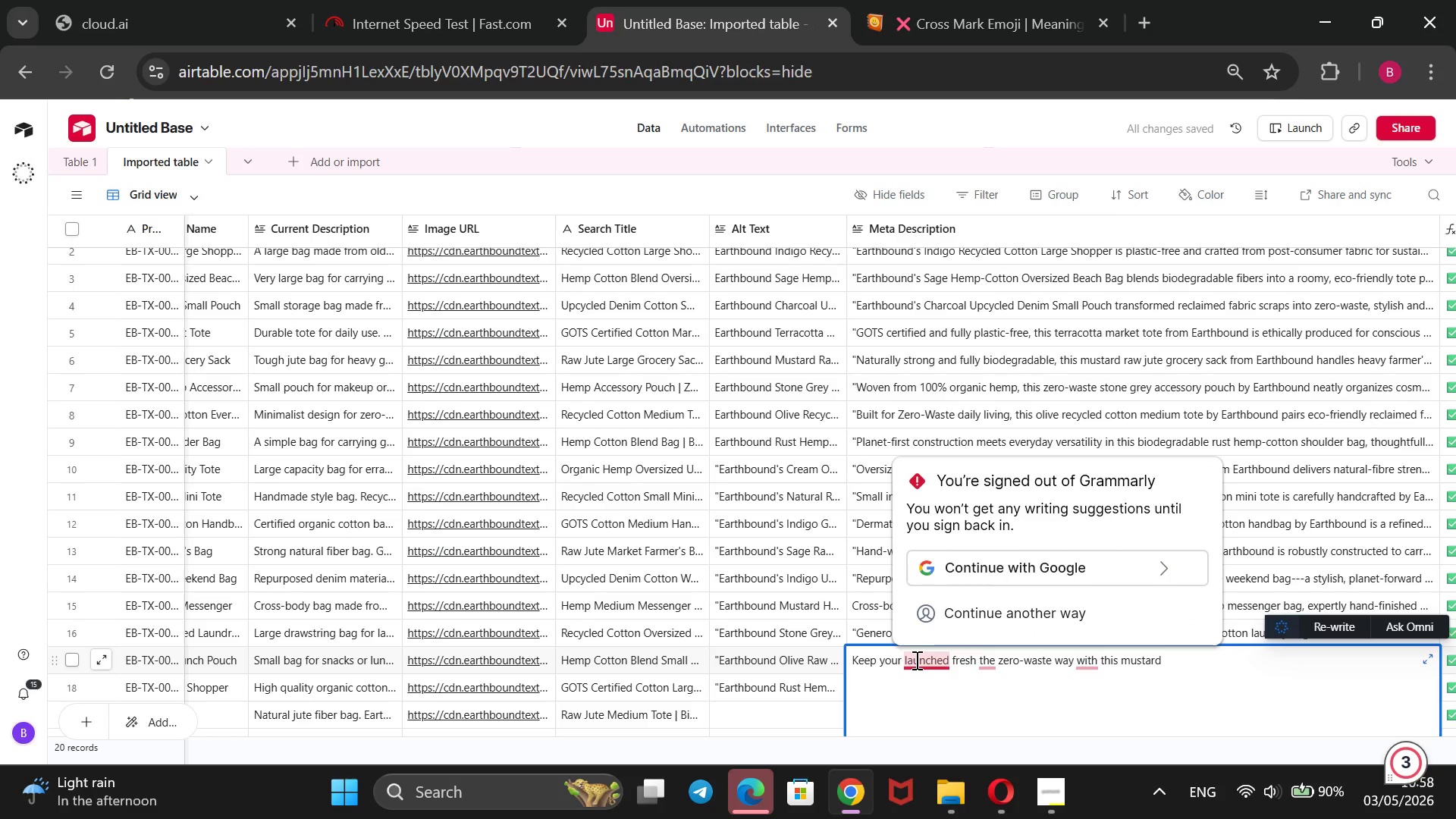 
key(Backspace)
 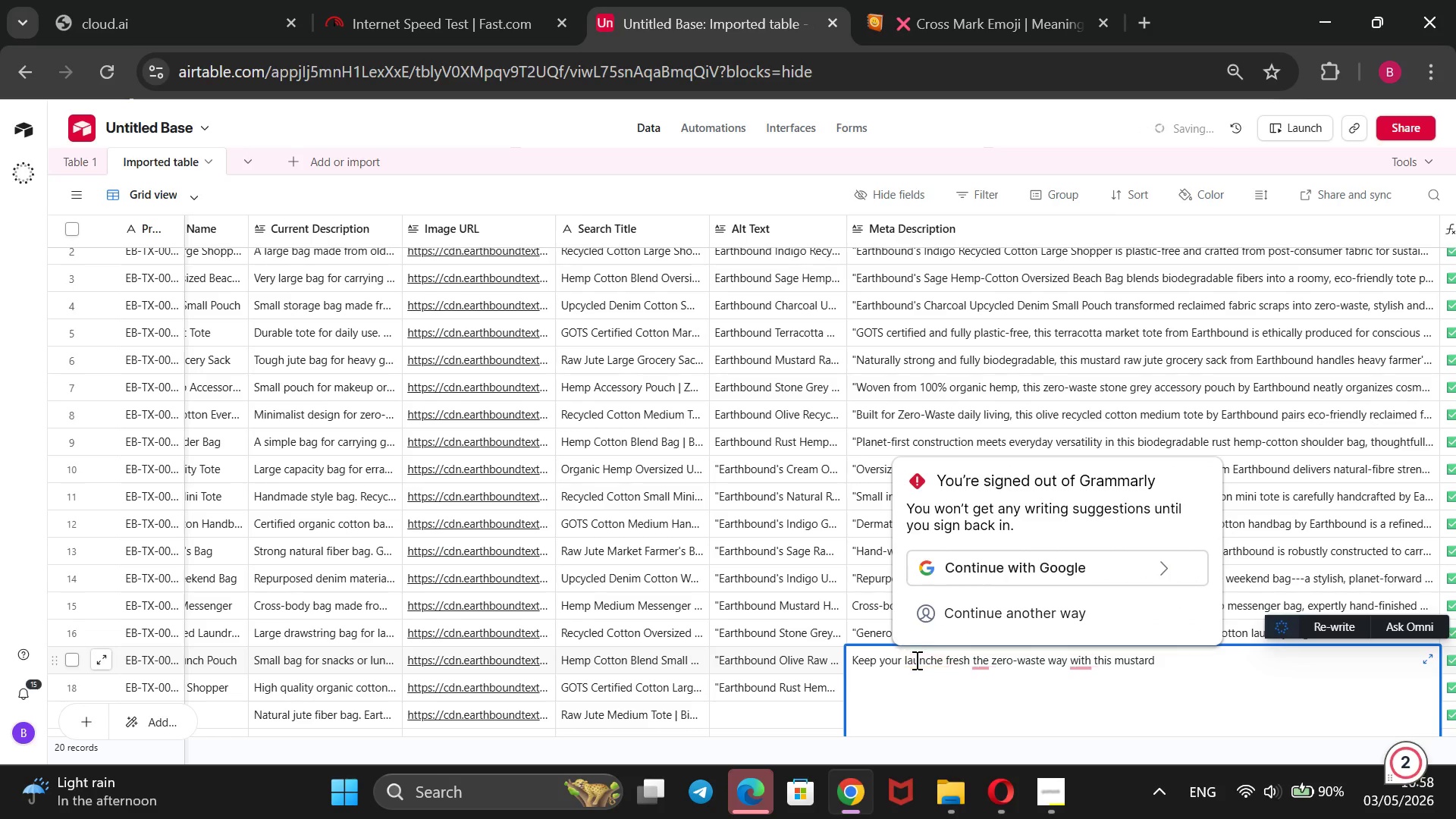 
key(S)
 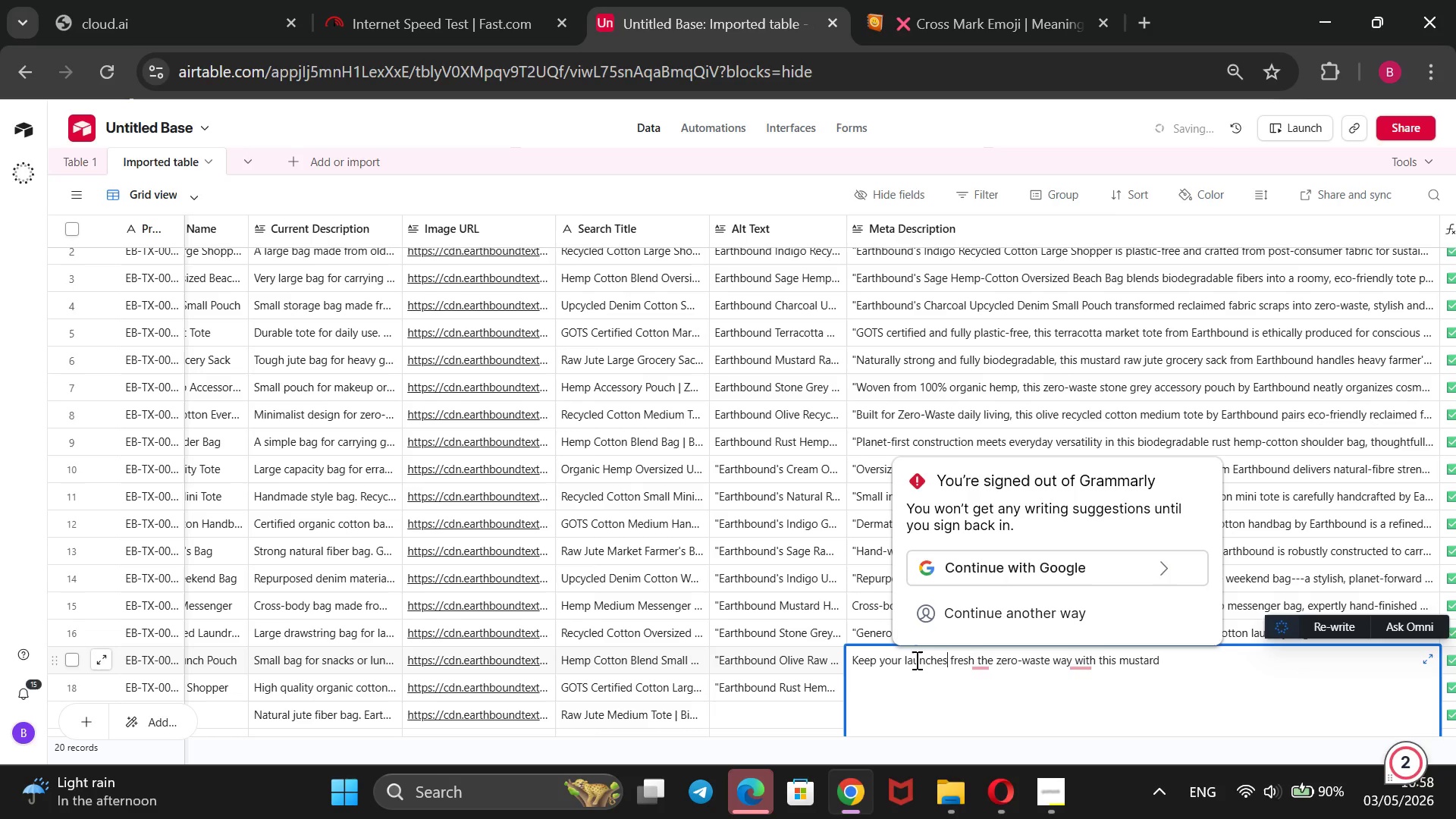 
key(ArrowLeft)
 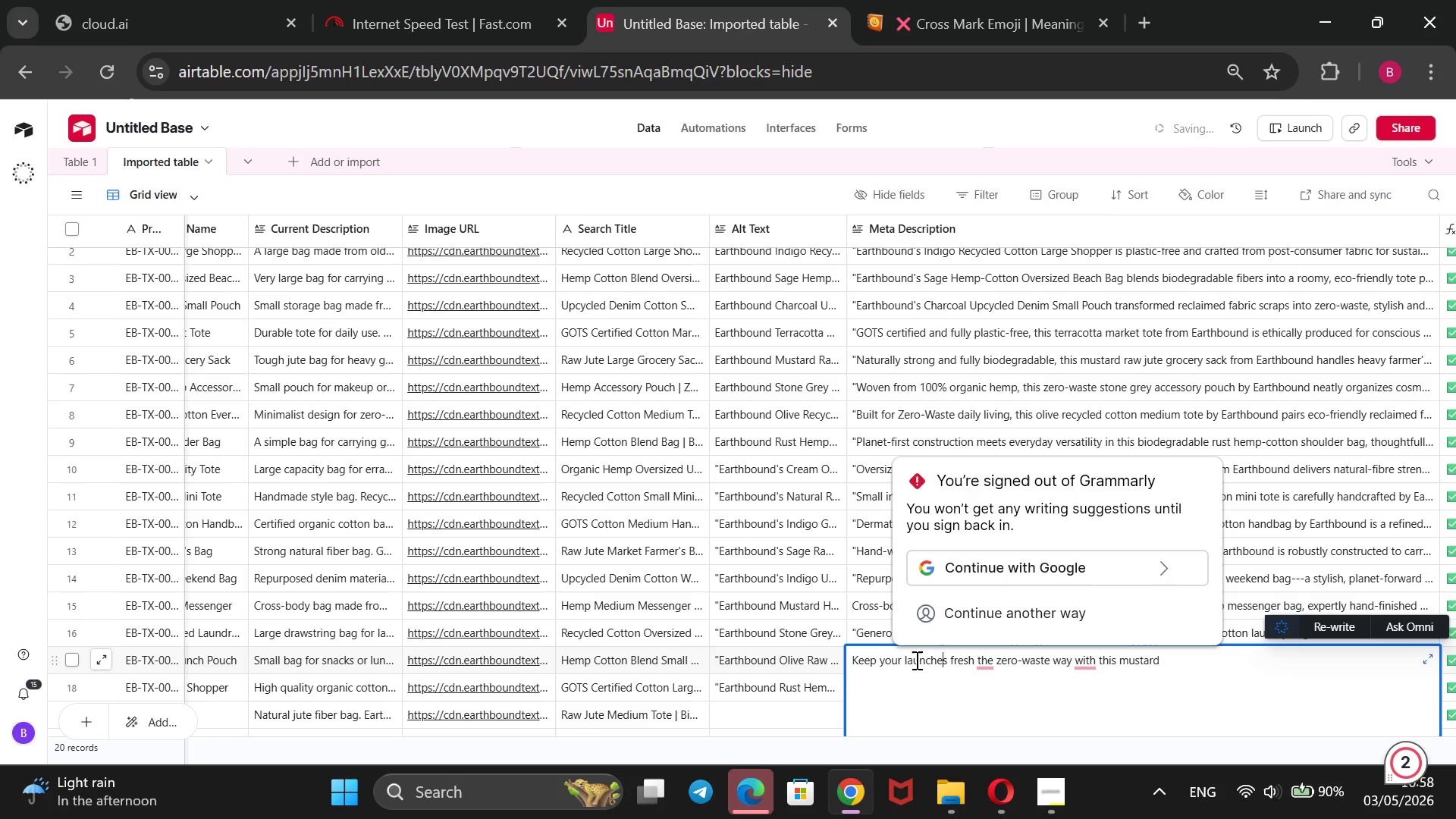 
key(ArrowLeft)
 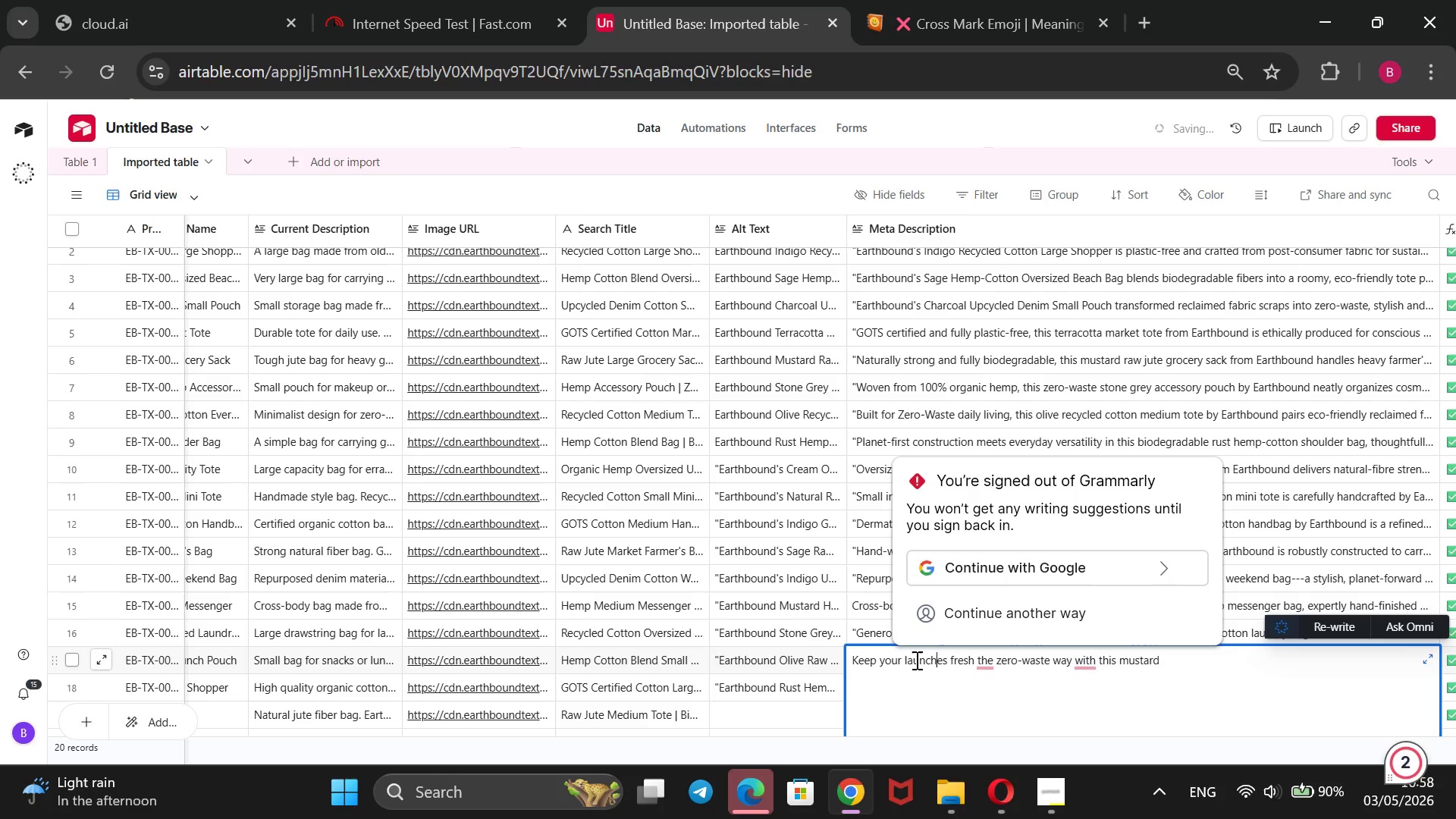 
key(ArrowLeft)
 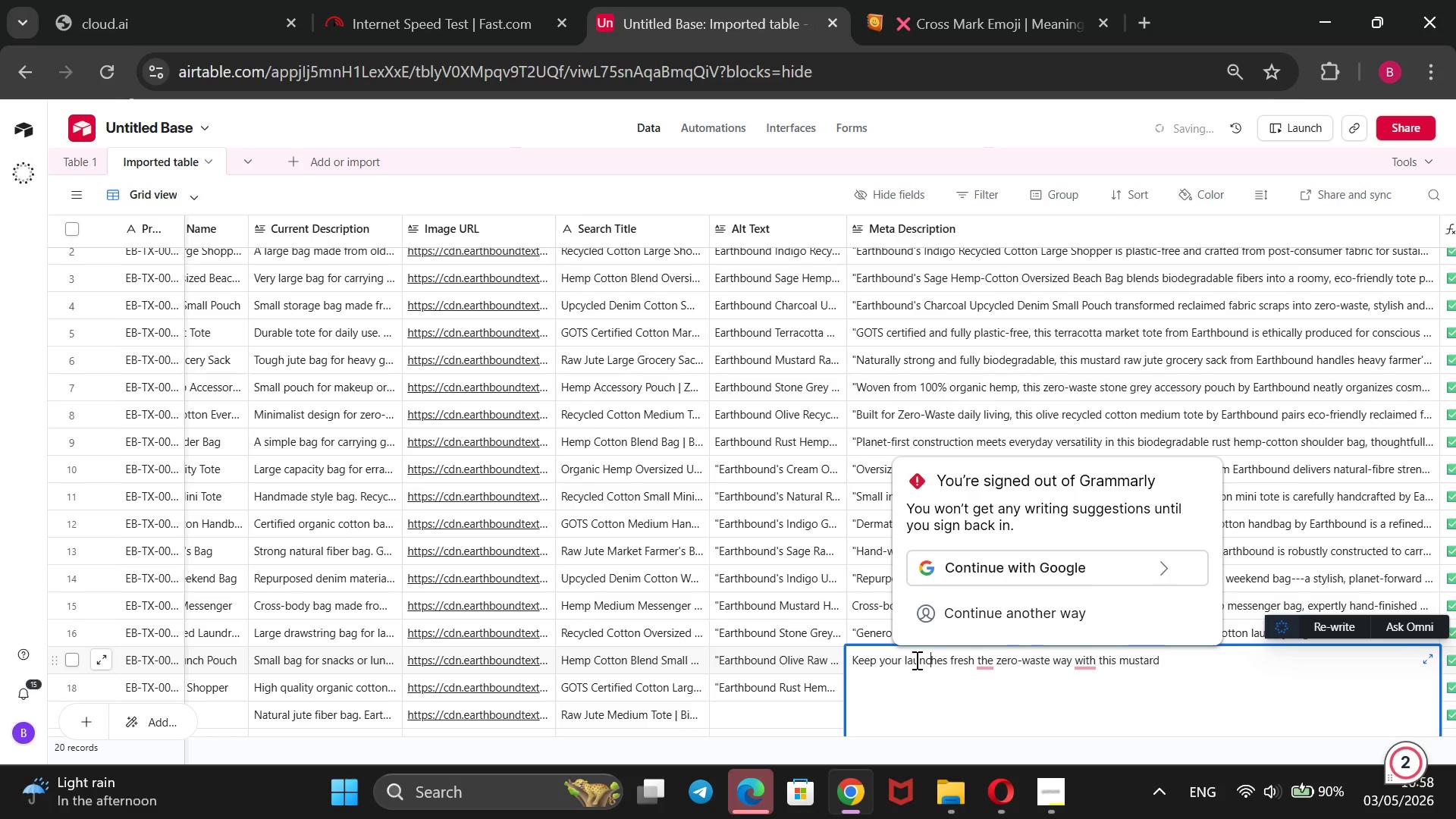 
key(ArrowLeft)
 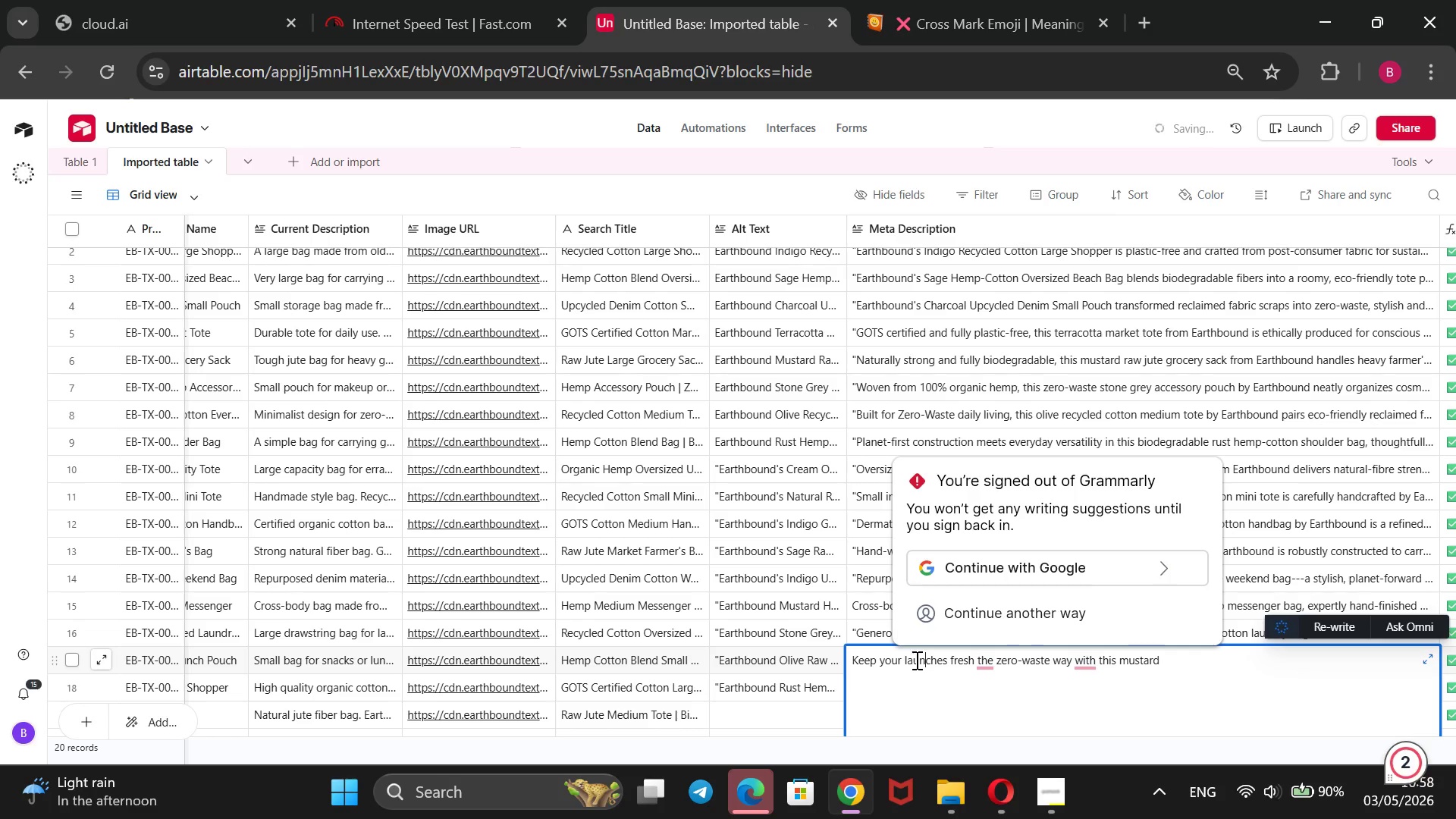 
key(ArrowLeft)
 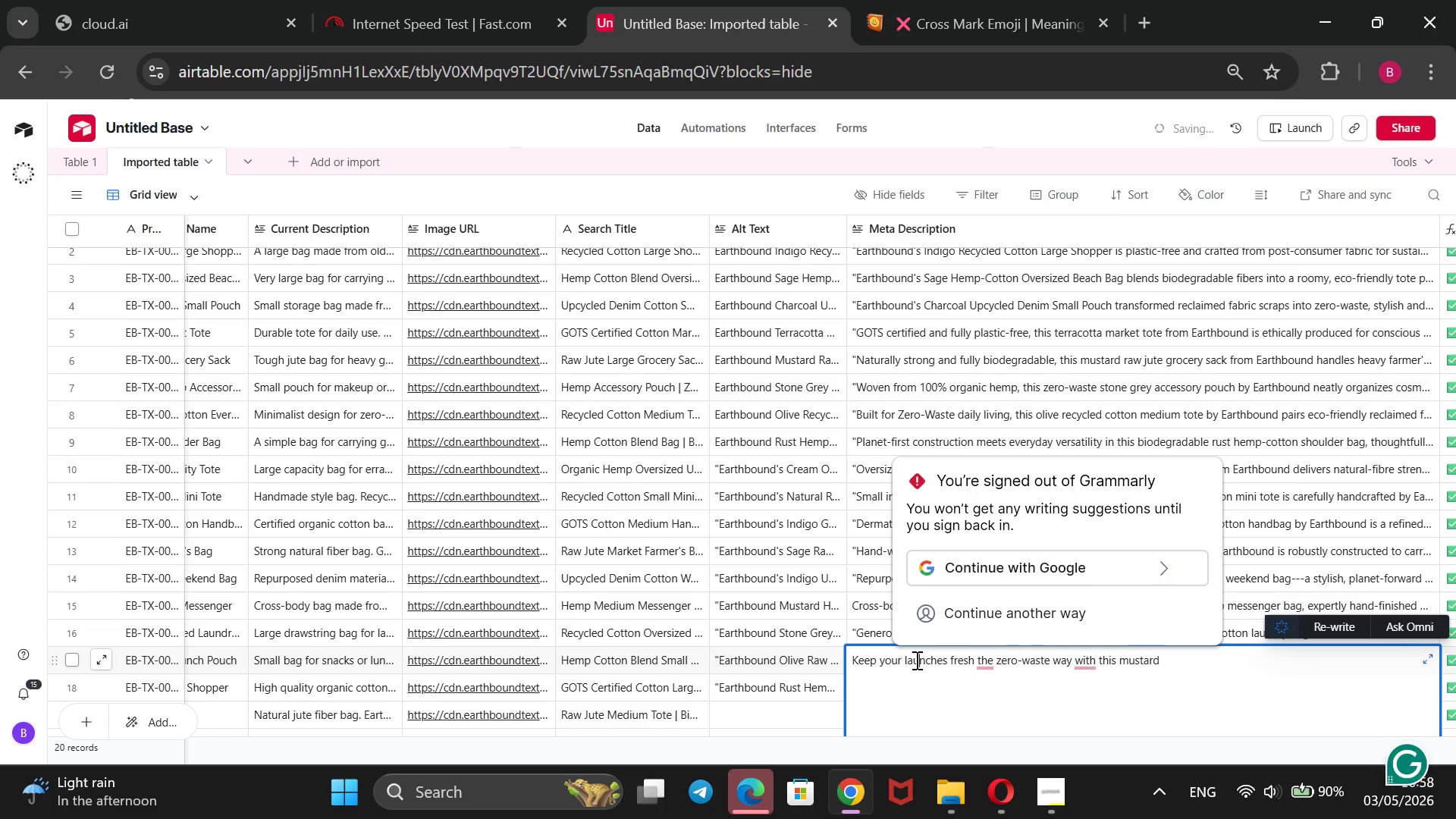 
key(ArrowLeft)
 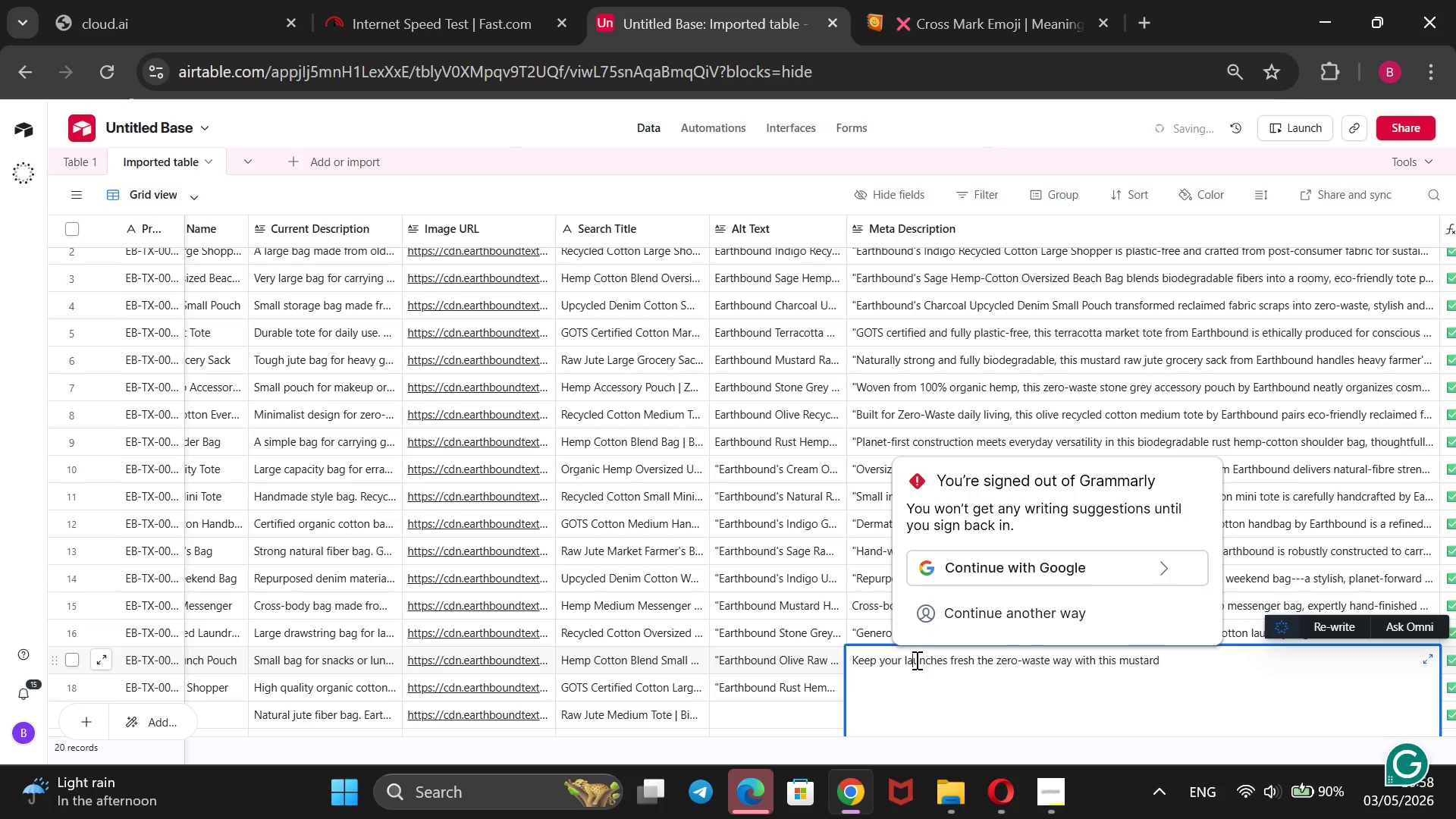 
key(Backspace)
 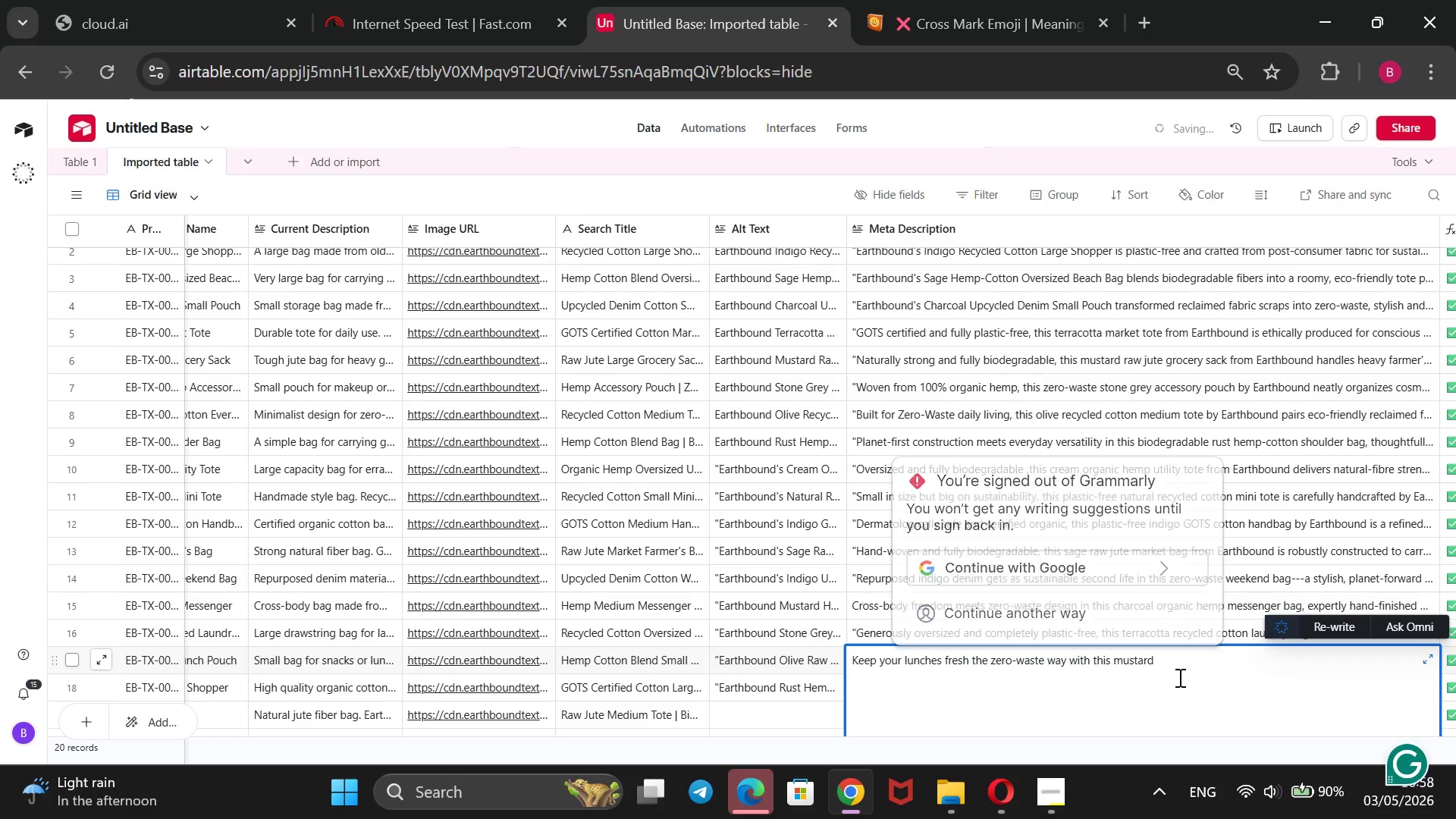 
left_click([1175, 670])
 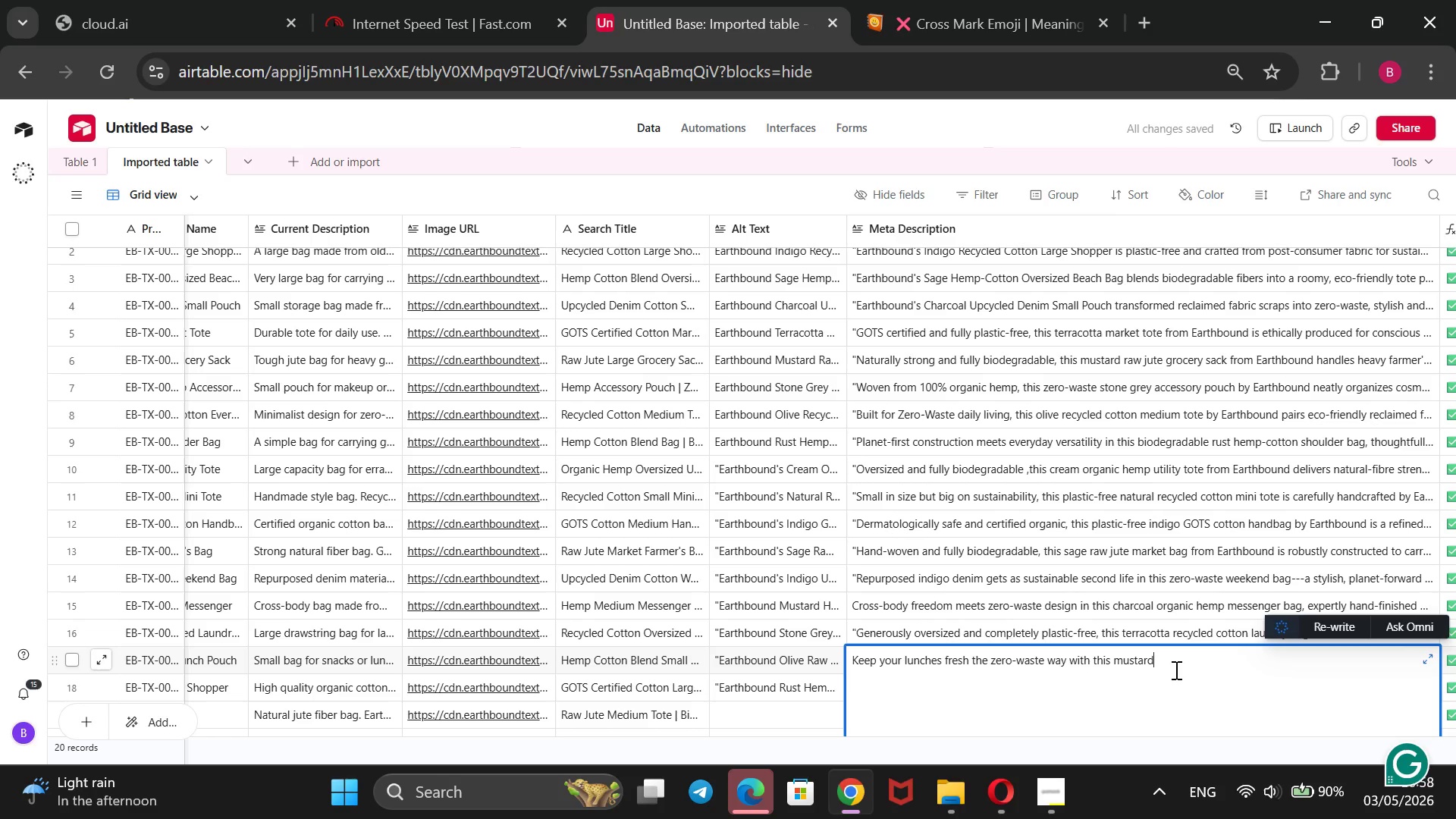 
type( hemp-cotton blend pouch--)
 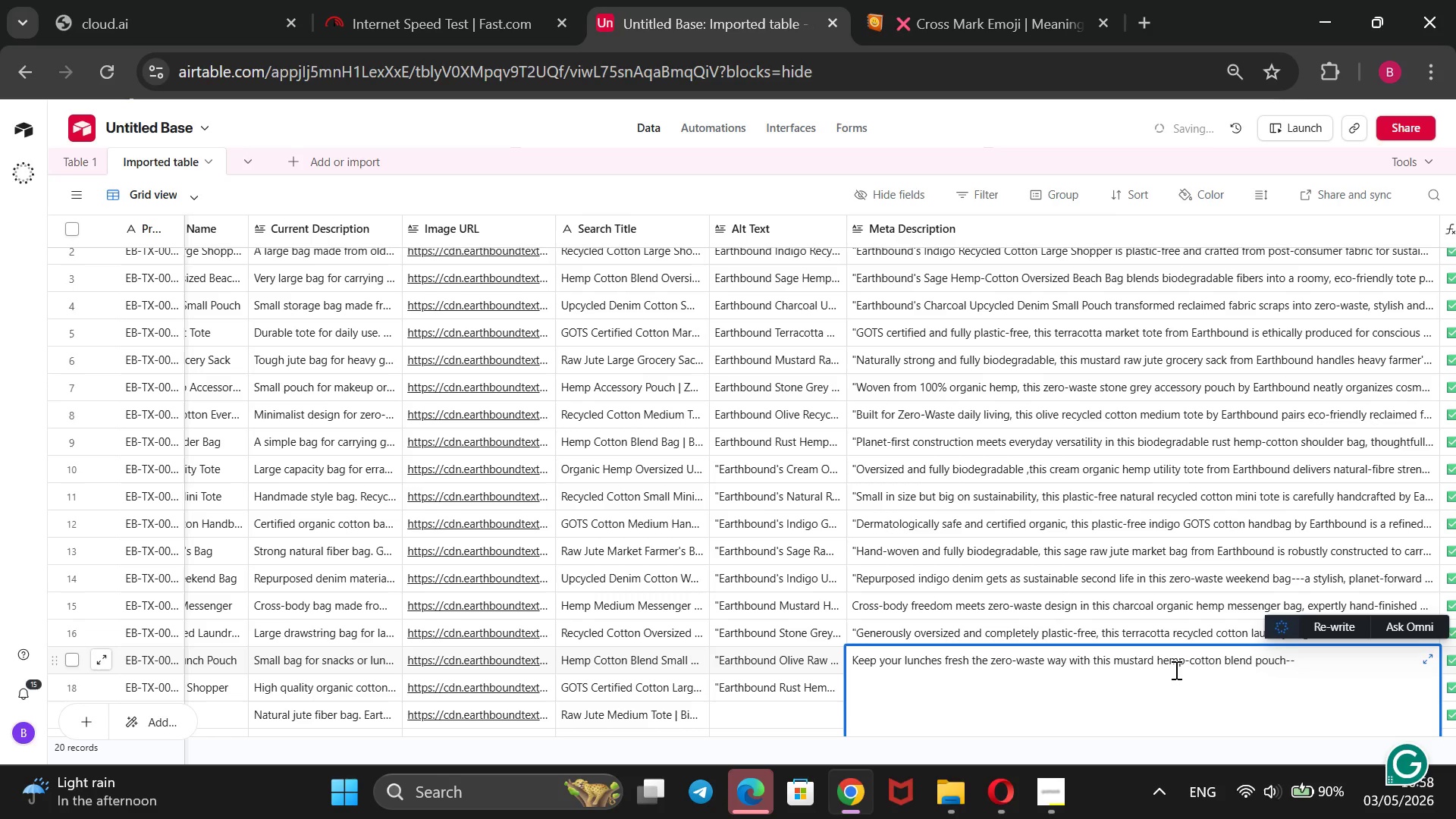 
key(ArrowLeft)
 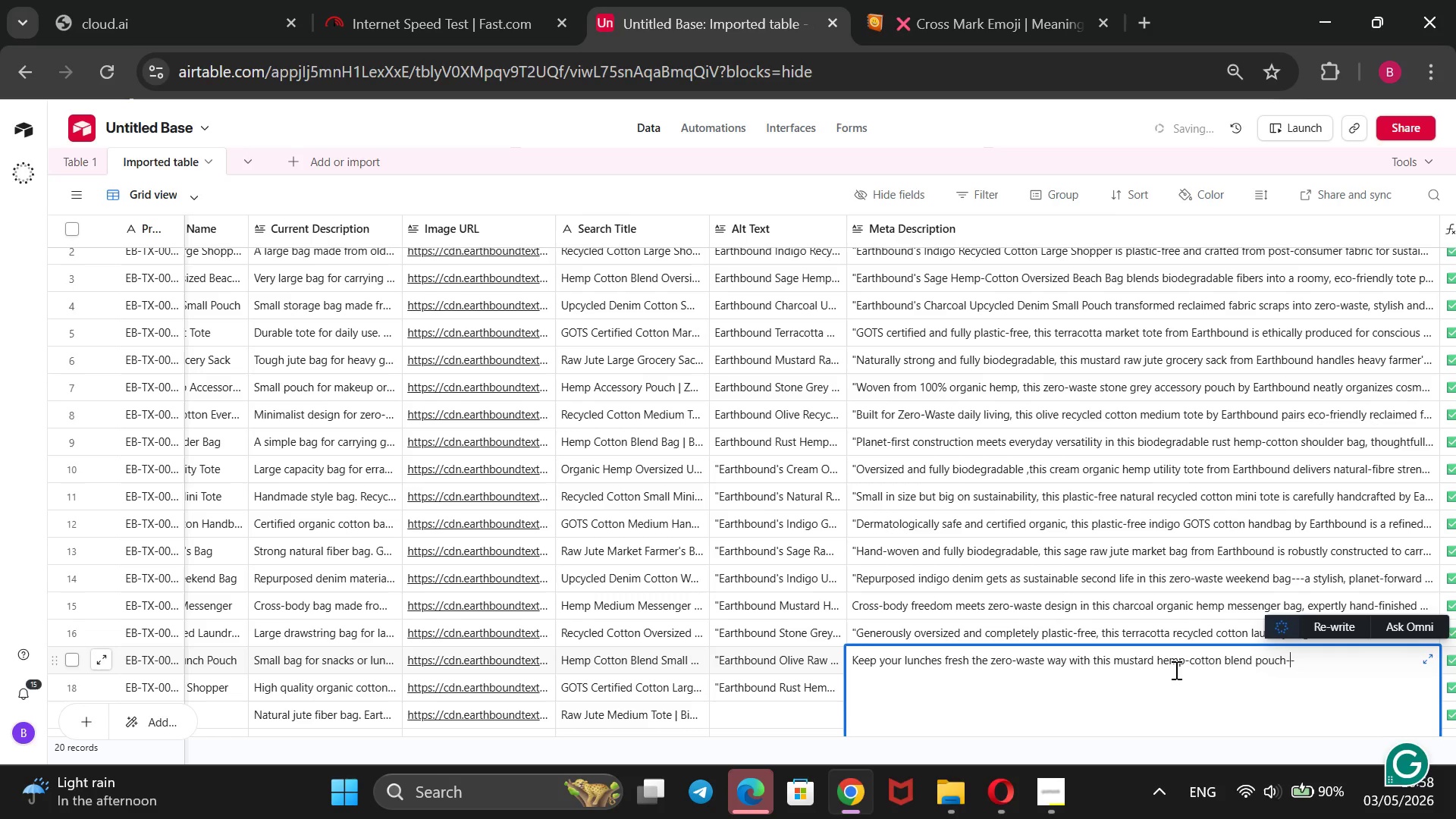 
key(ArrowLeft)
 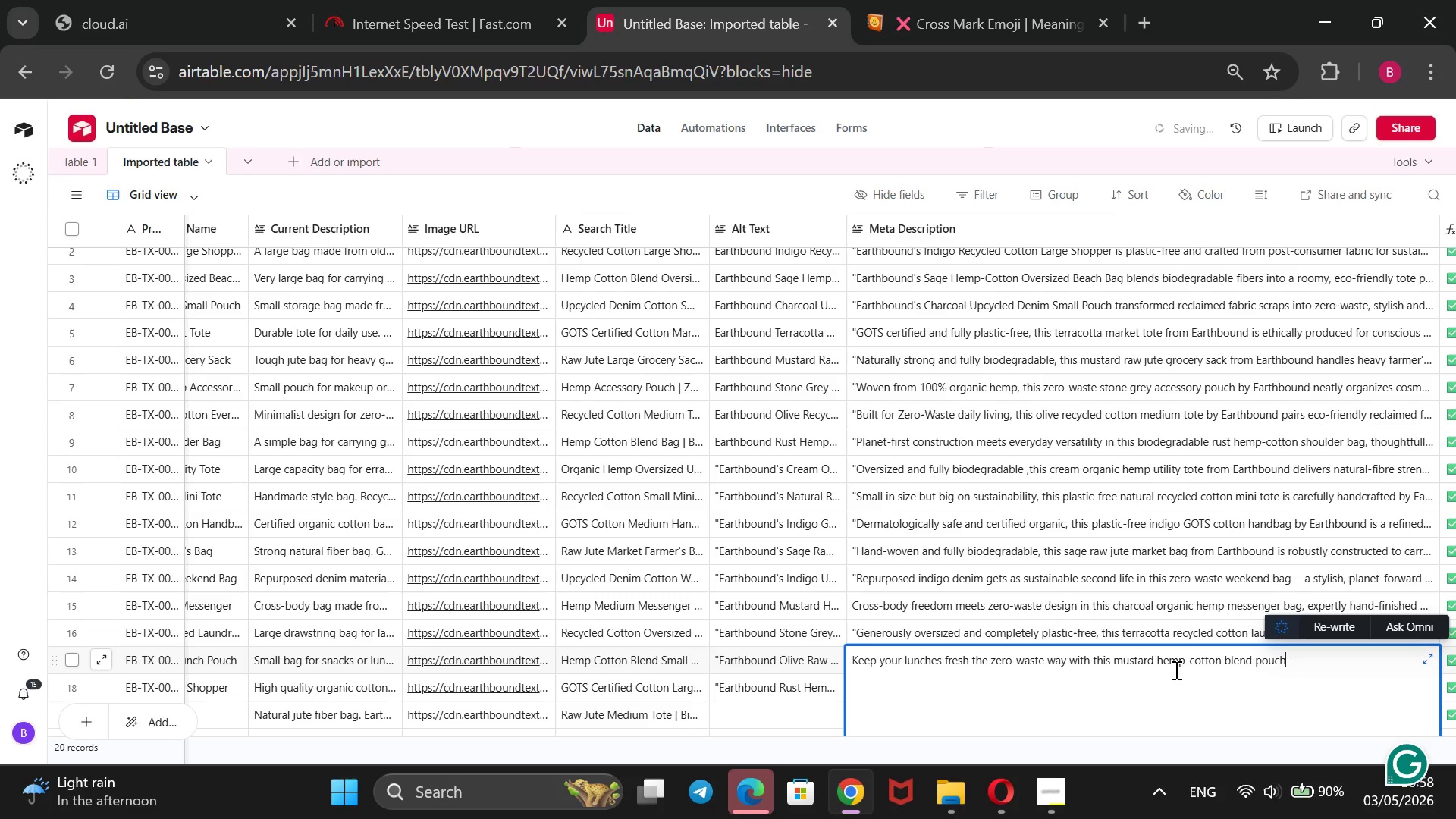 
key(ArrowLeft)
 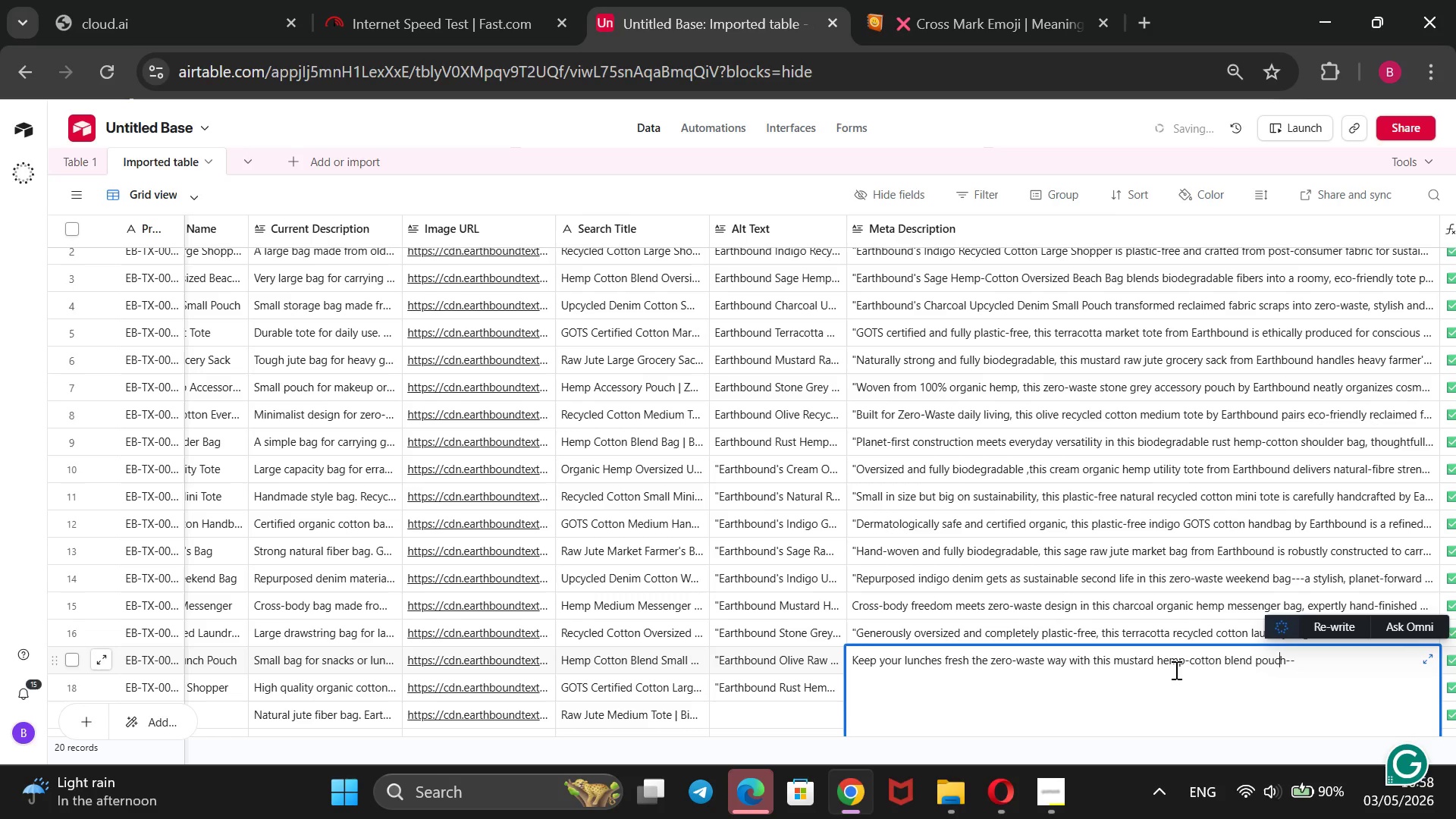 
key(ArrowRight)
 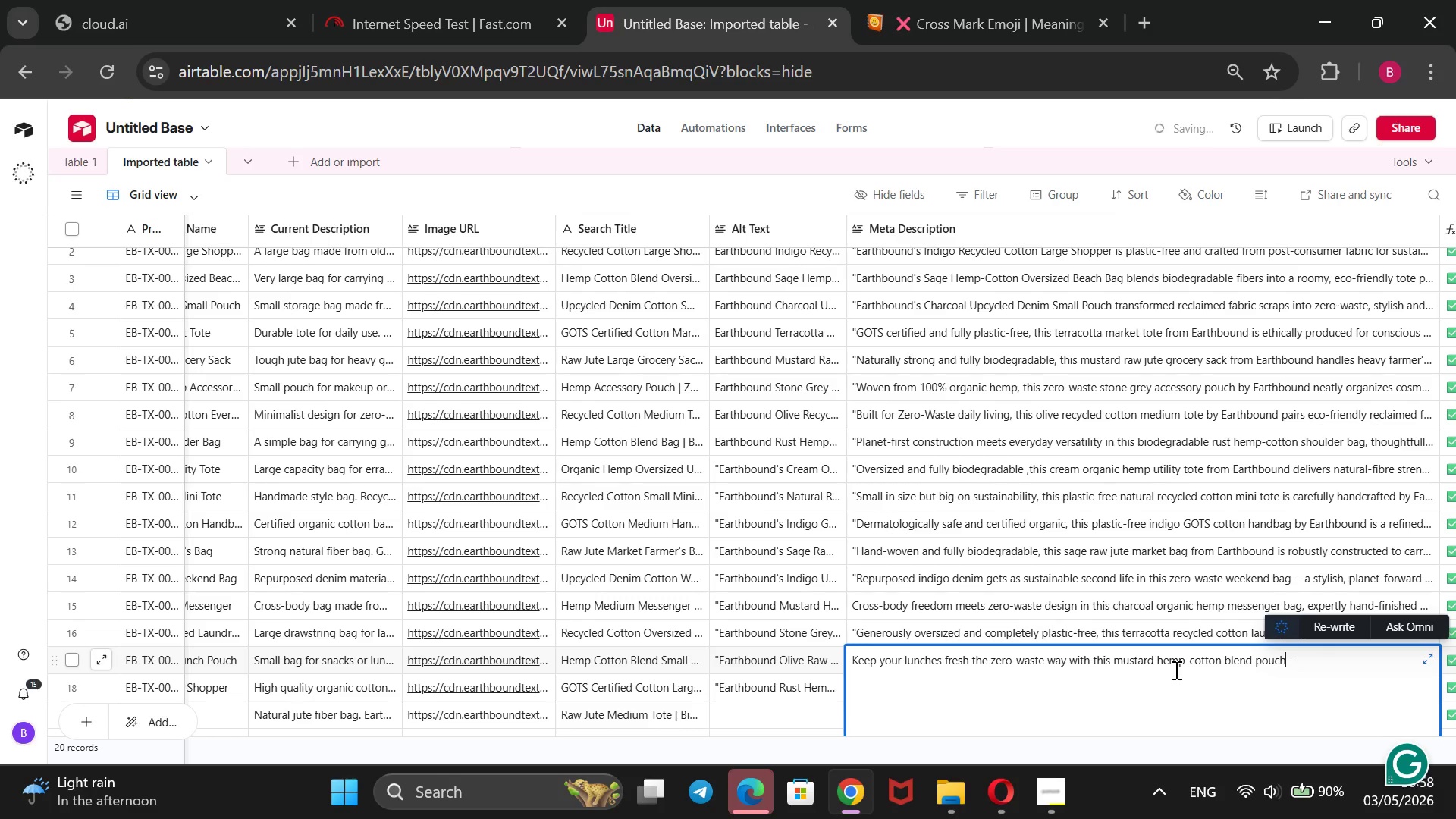 
key(Space)
 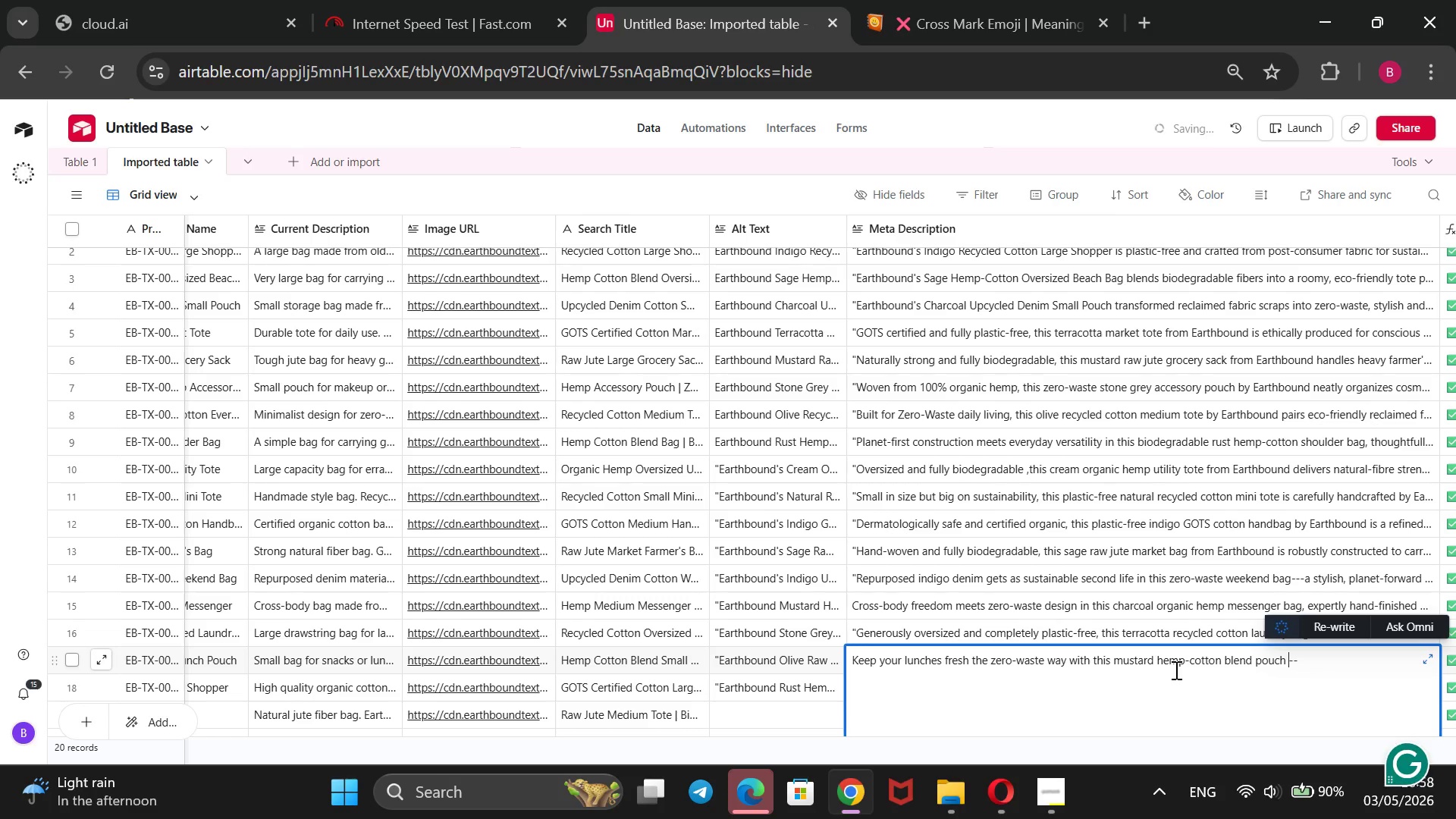 
key(ArrowRight)
 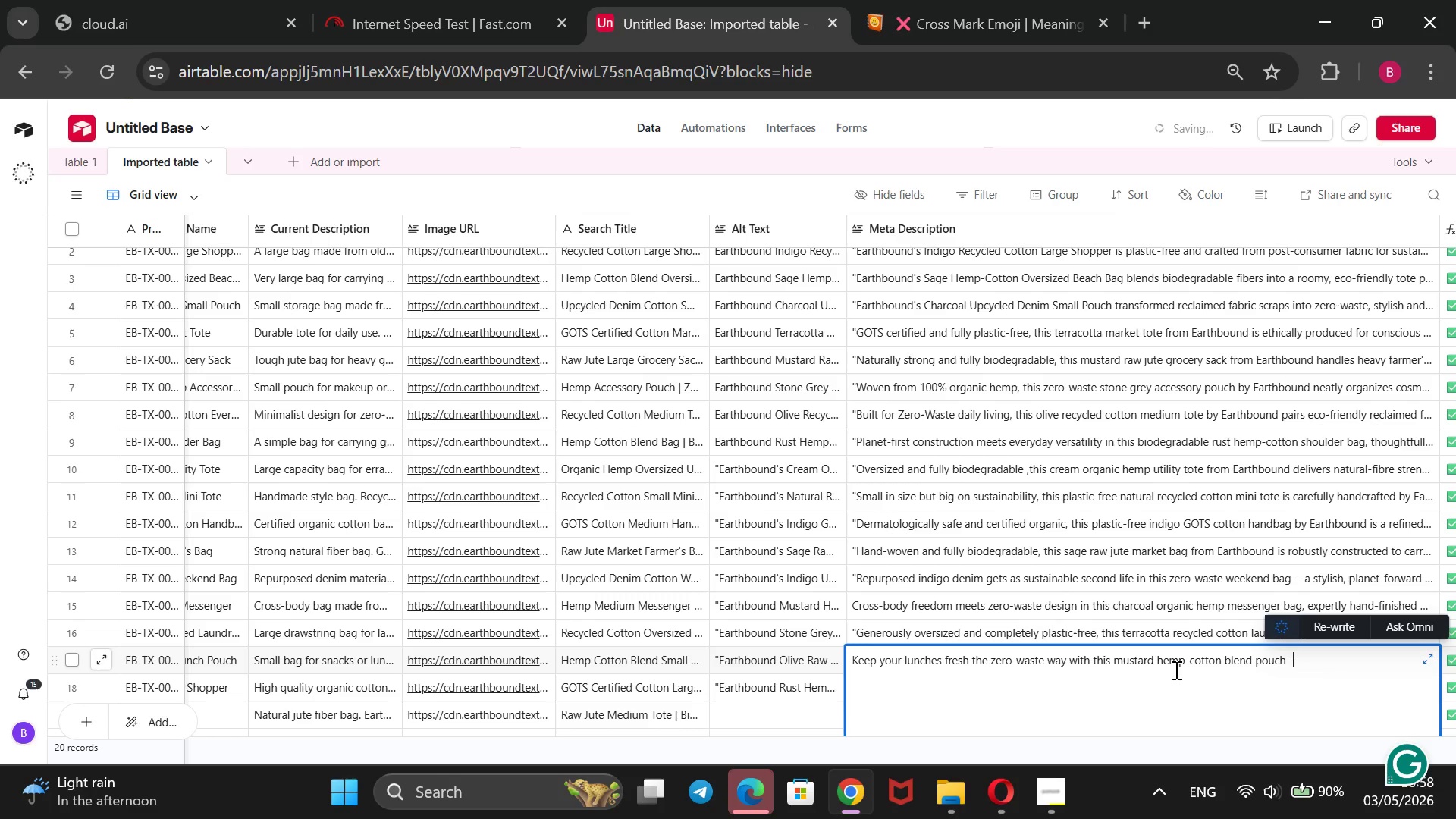 
key(ArrowRight)
 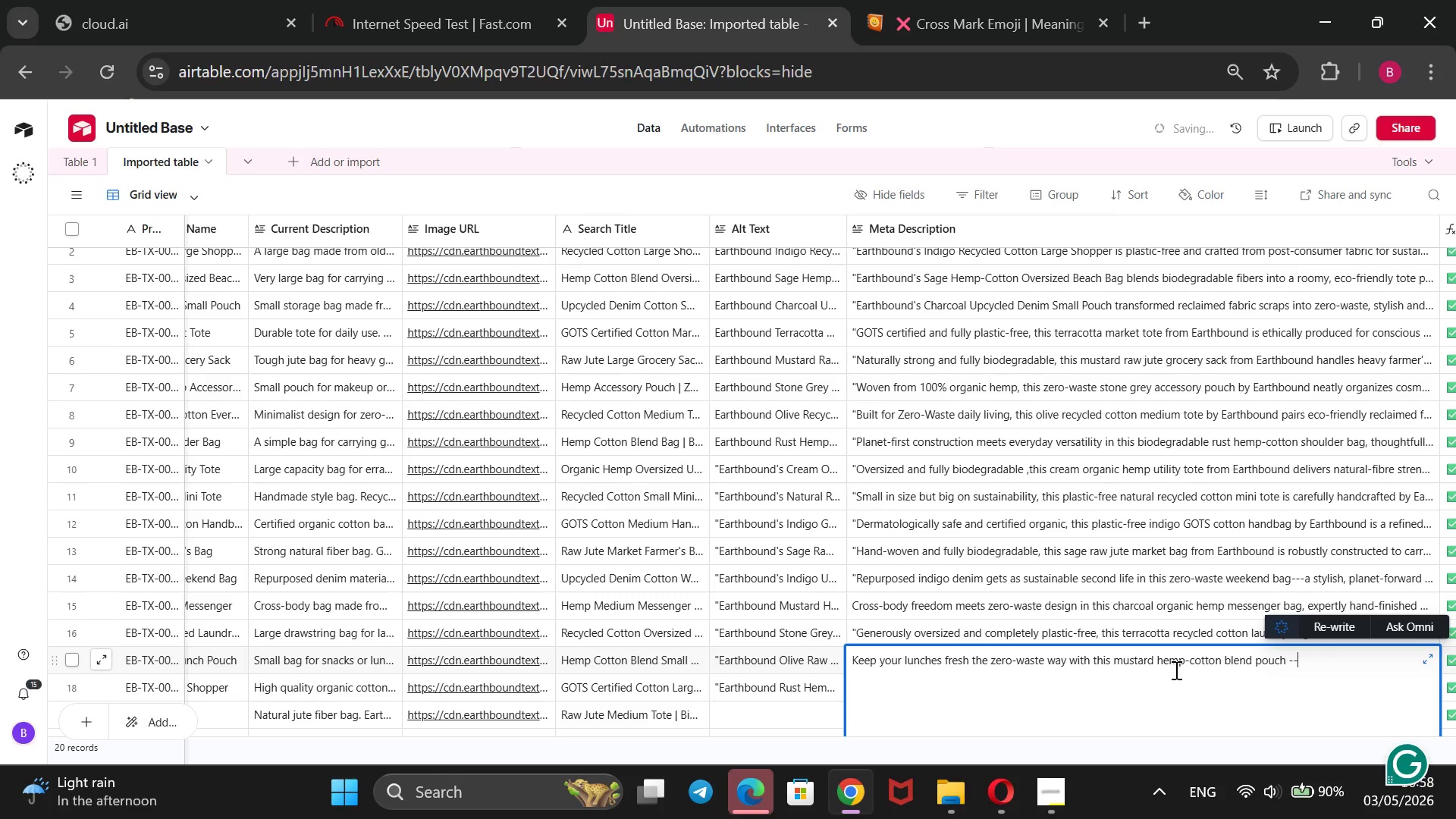 
type(a compact, fully bo)
key(Backspace)
type(io)
 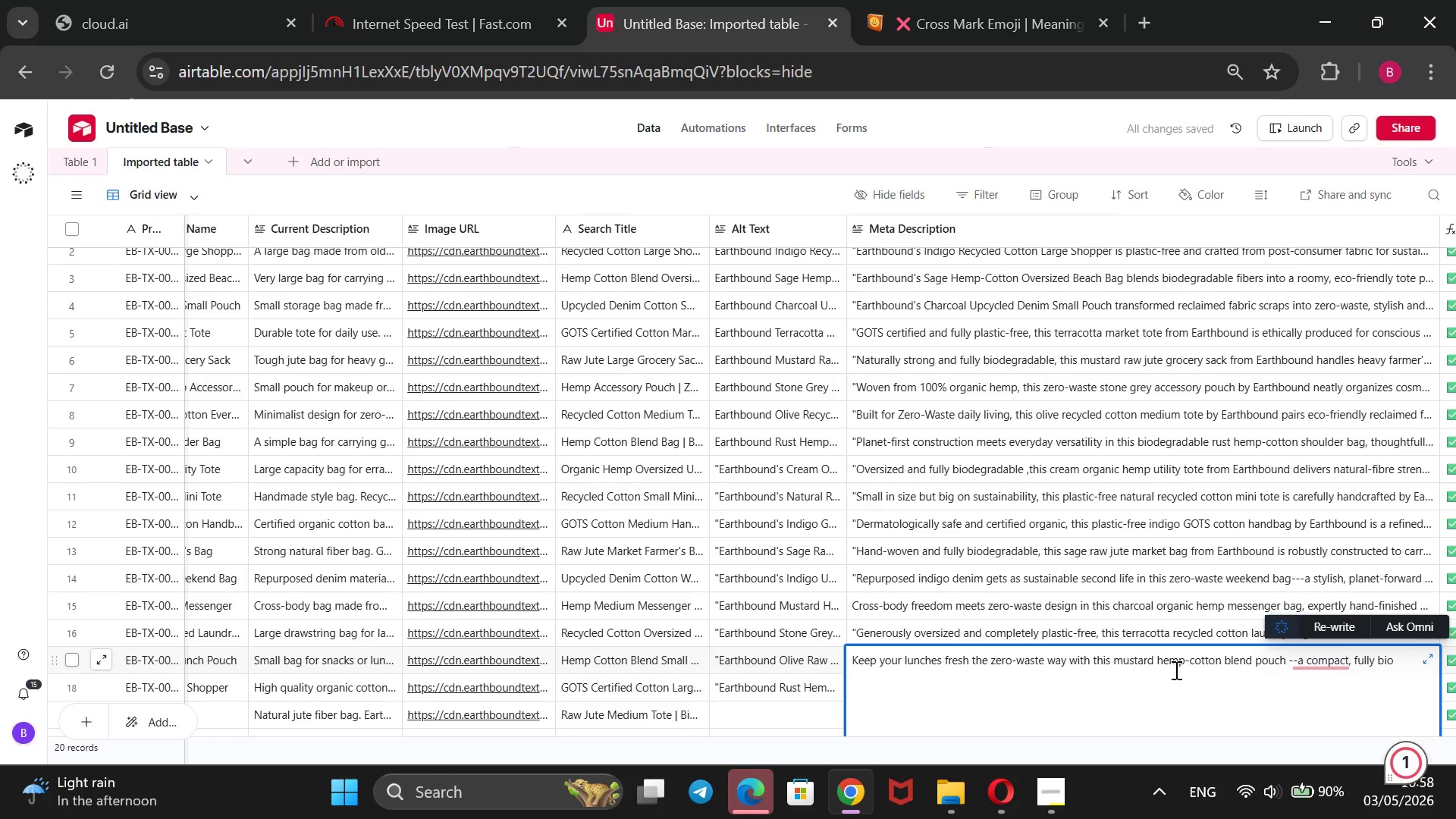 
wait(7.99)
 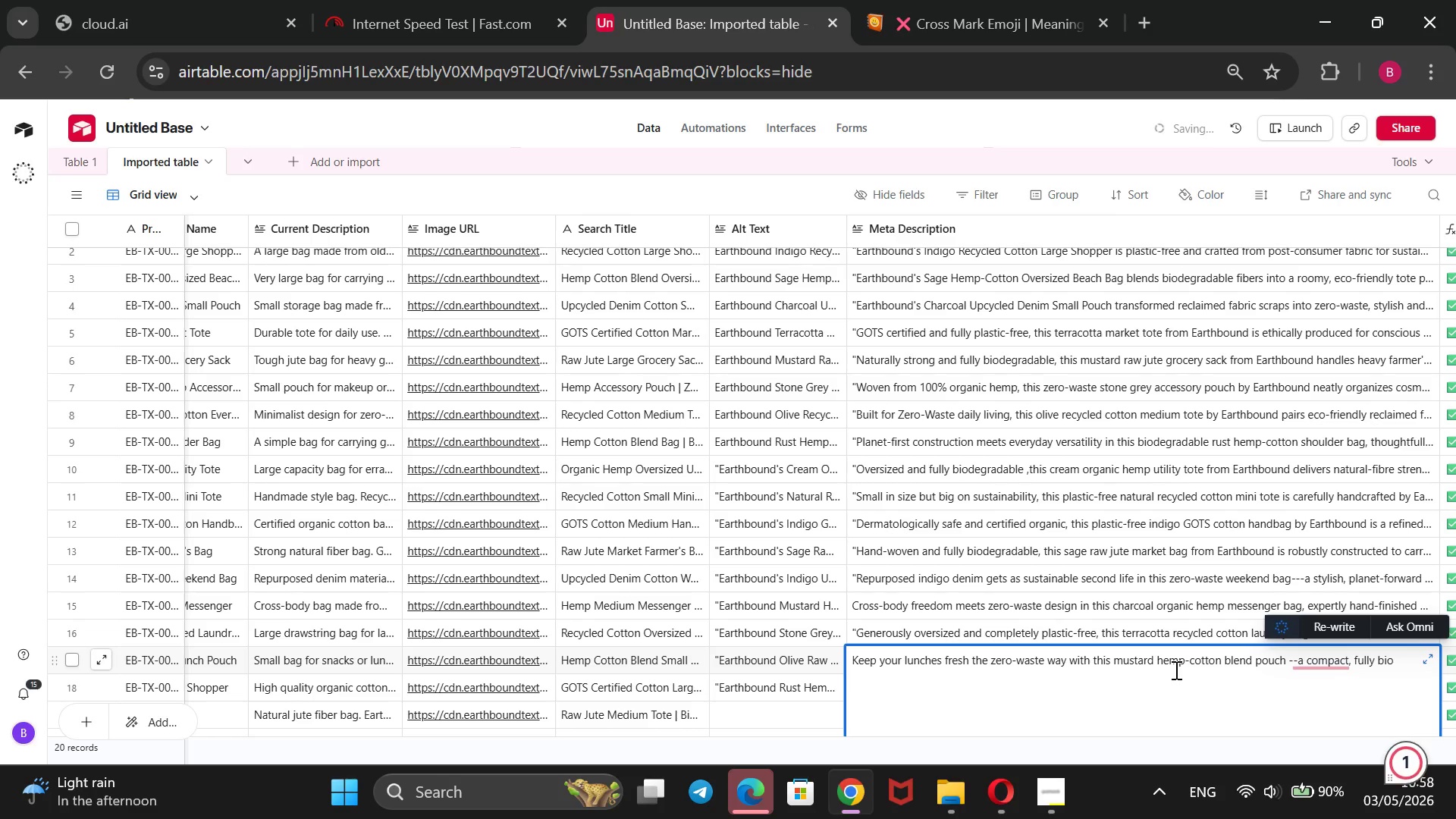 
type(degradable design made by Earthbound Textiles.@@)
 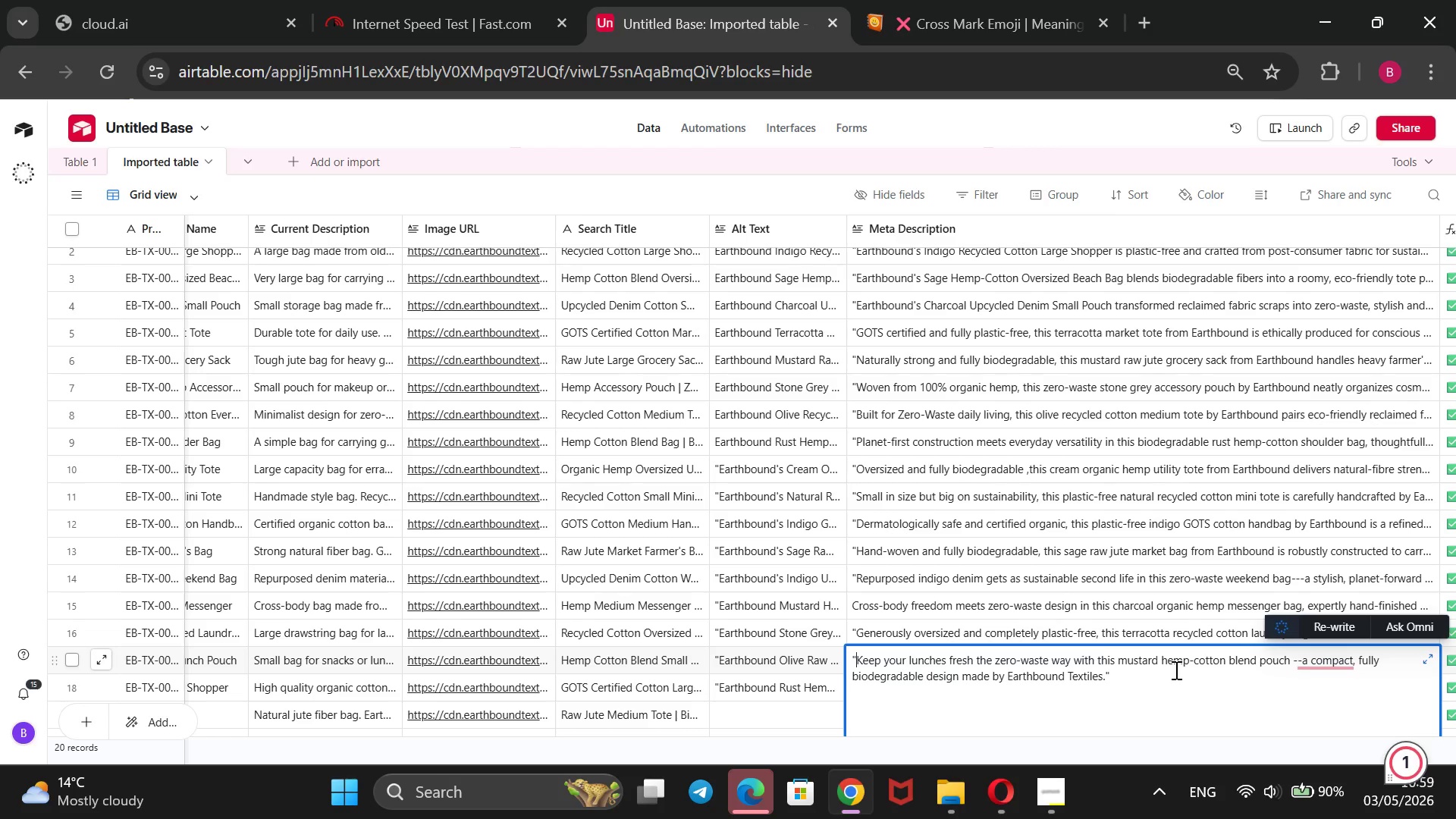 
 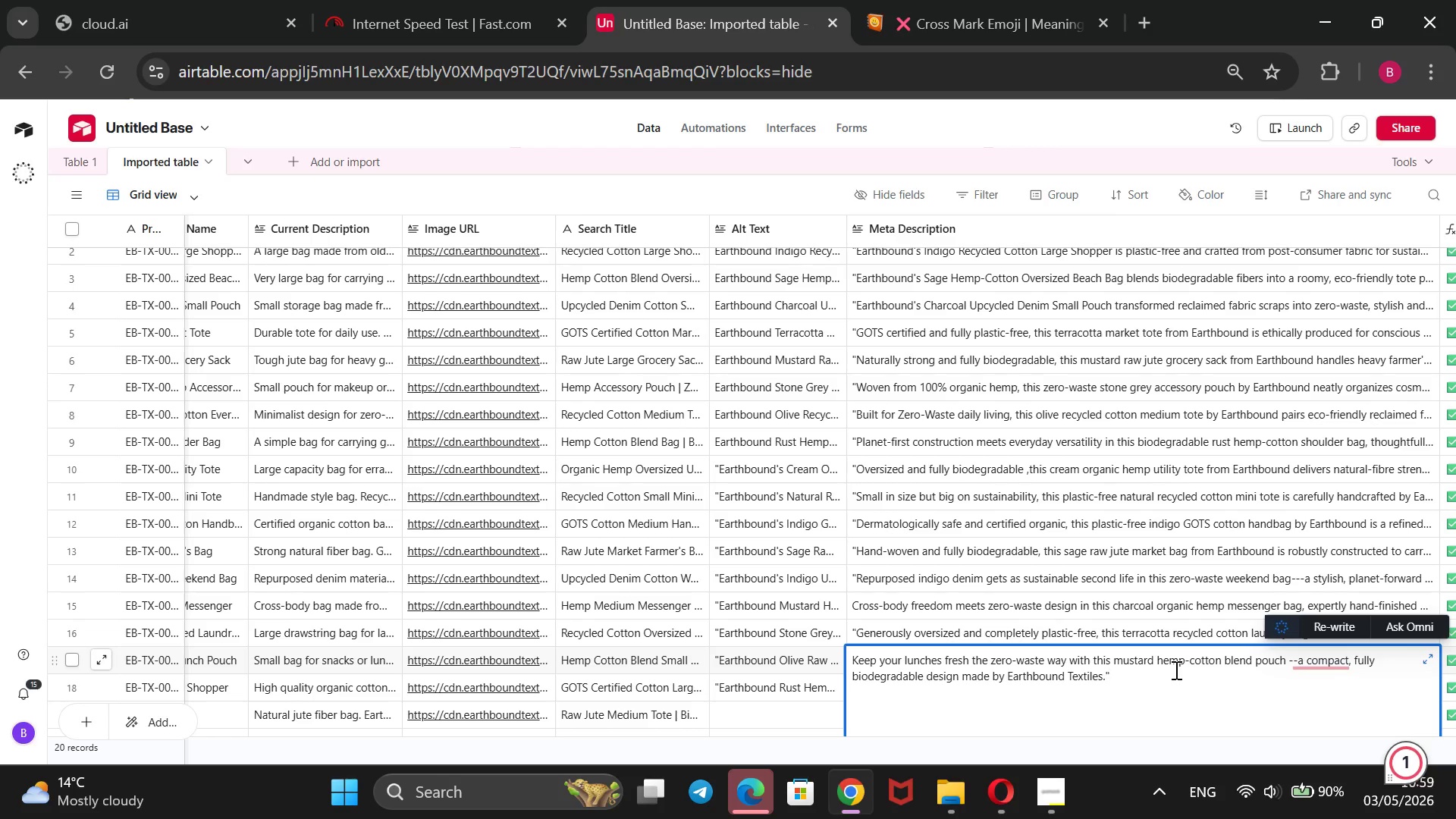 
hold_key(key=ArrowUp, duration=1.0)
 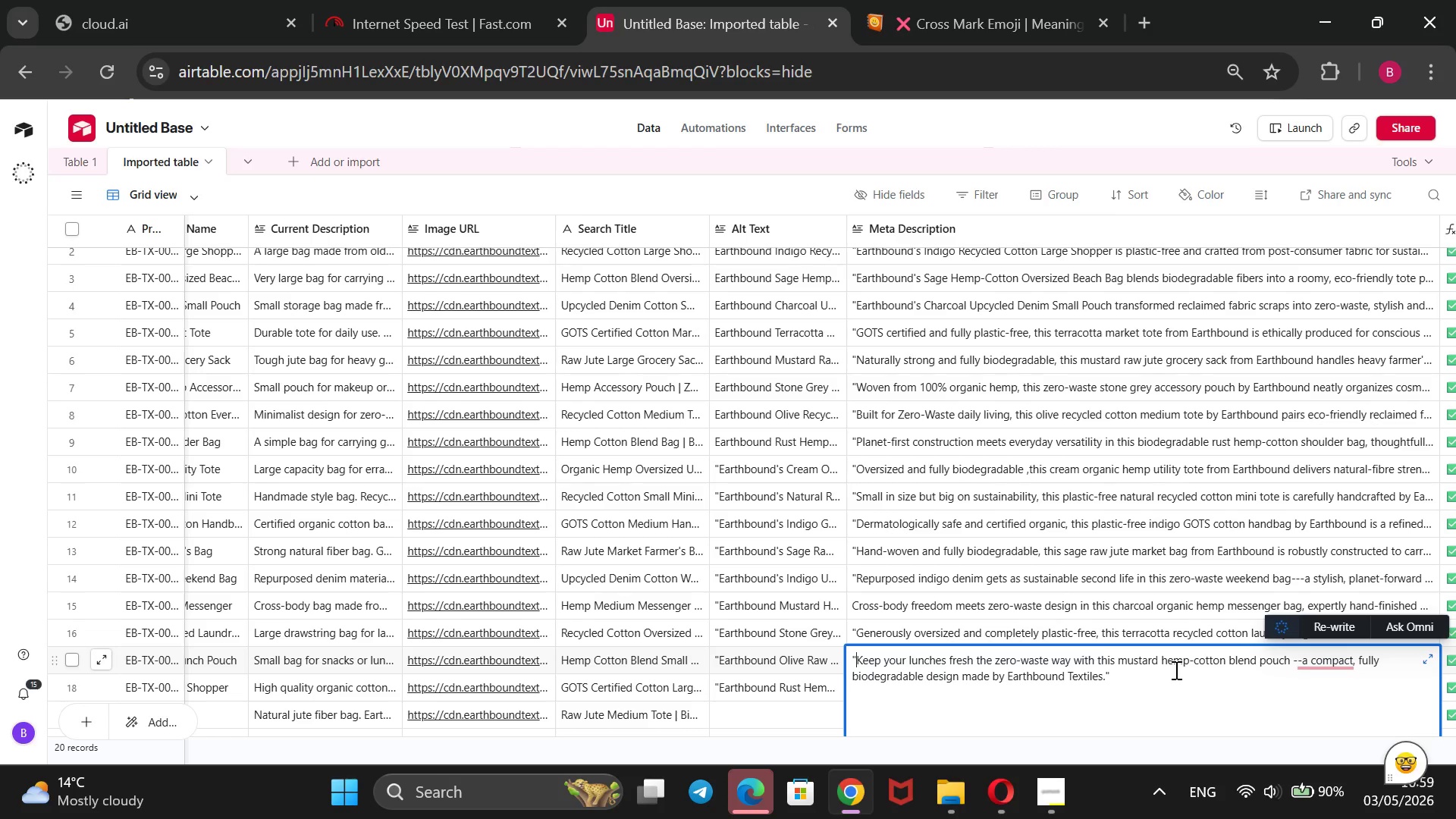 
wait(9.77)
 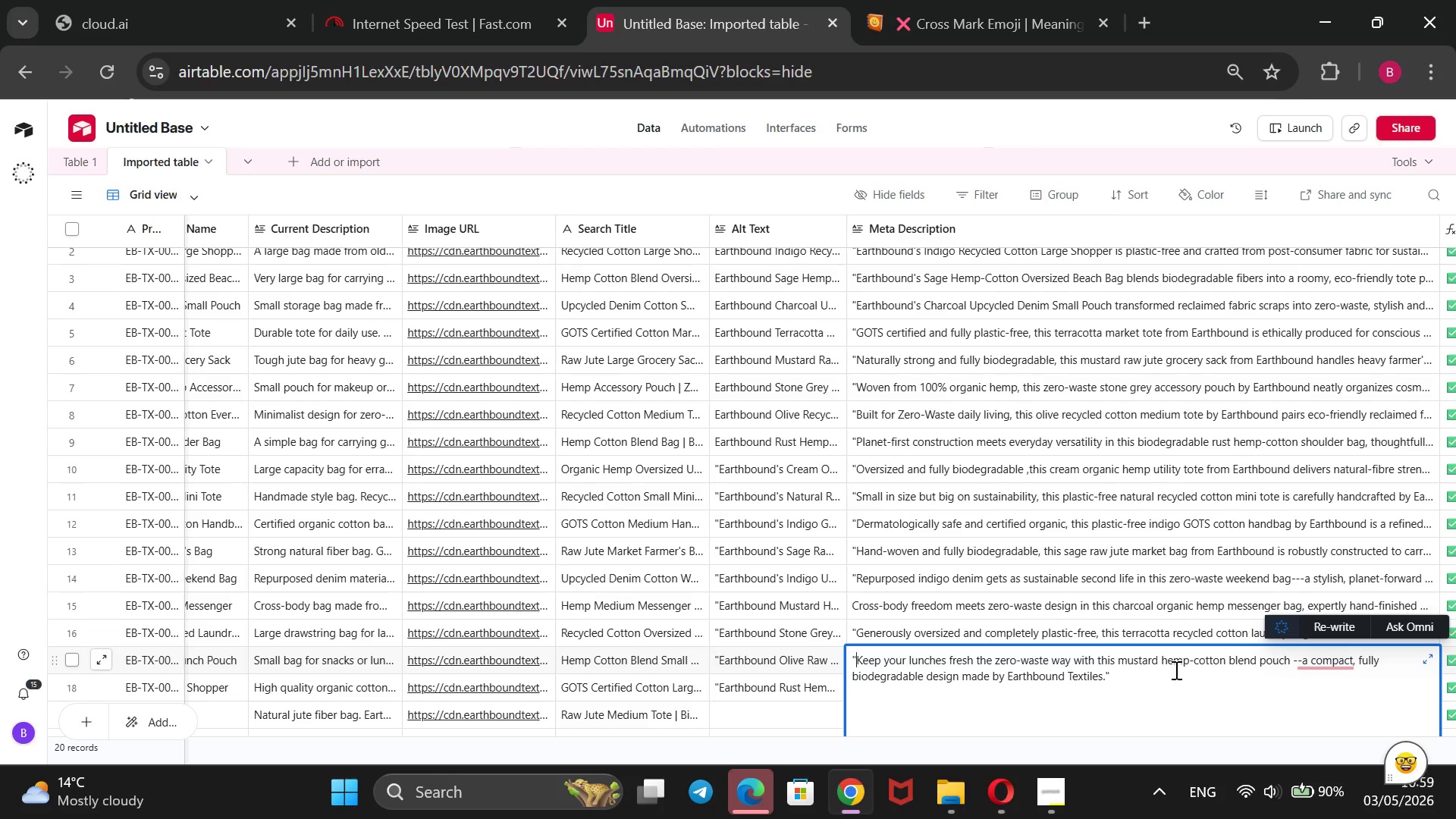 
left_click([1038, 133])
 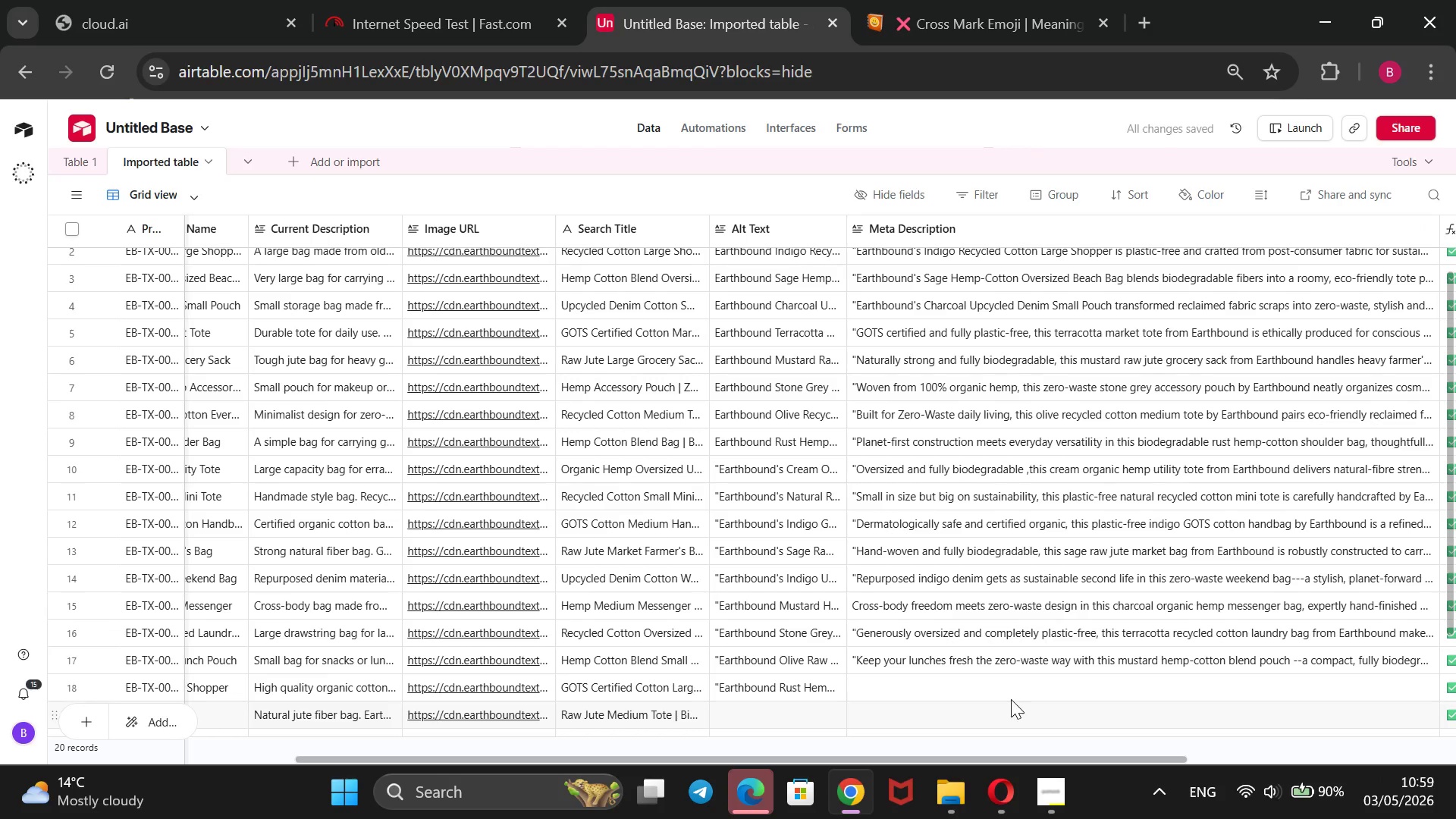 
left_click([1012, 689])
 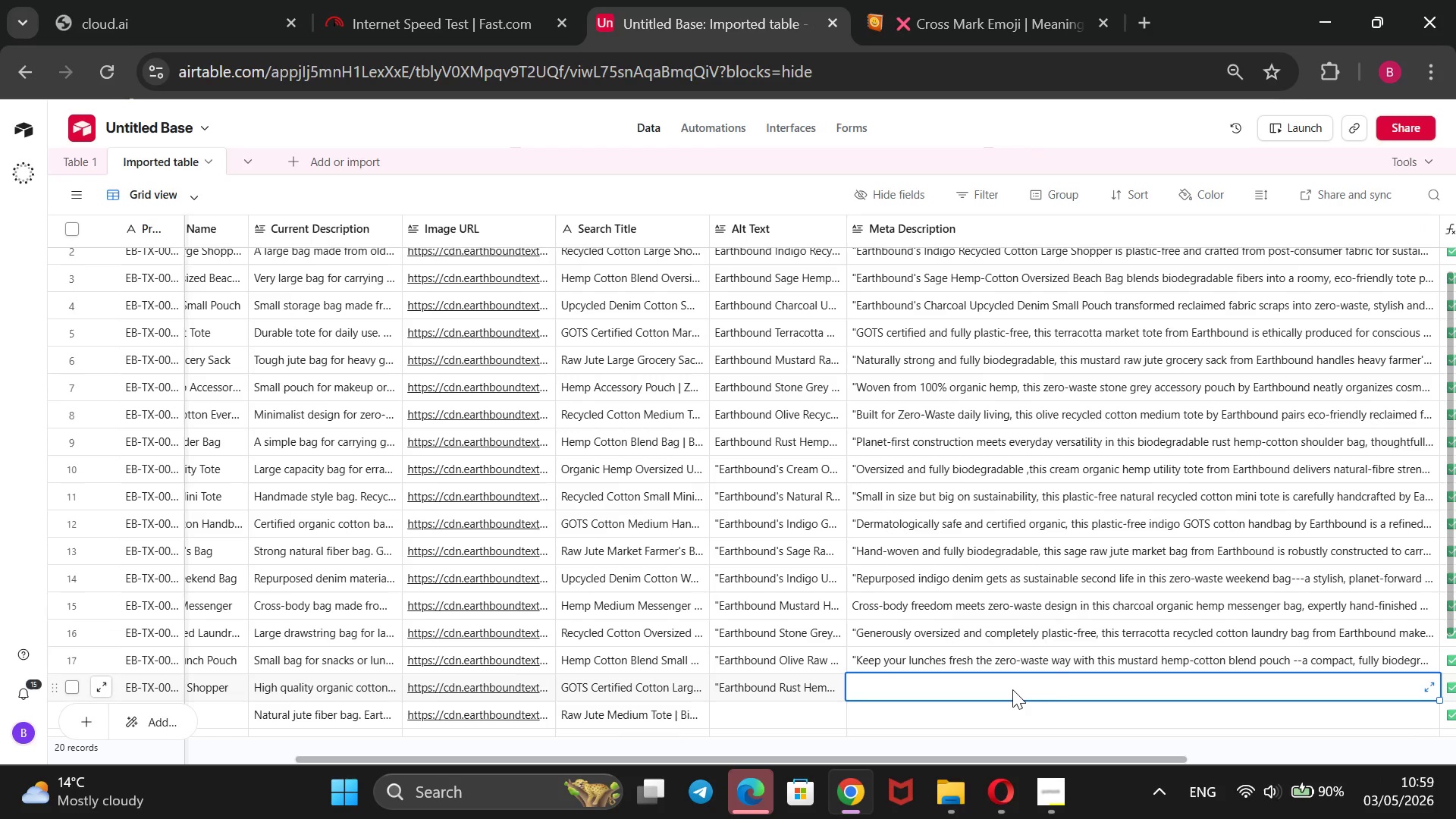 
type(Responi)
key(Backspace)
type(sibly produced and GOTS certified )
key(Backspace)
type(, this plastic-free stone grey large cotton shopper from Earthbound is cerf)
key(Backspace)
type(tified organic, durable, and planetkind)
 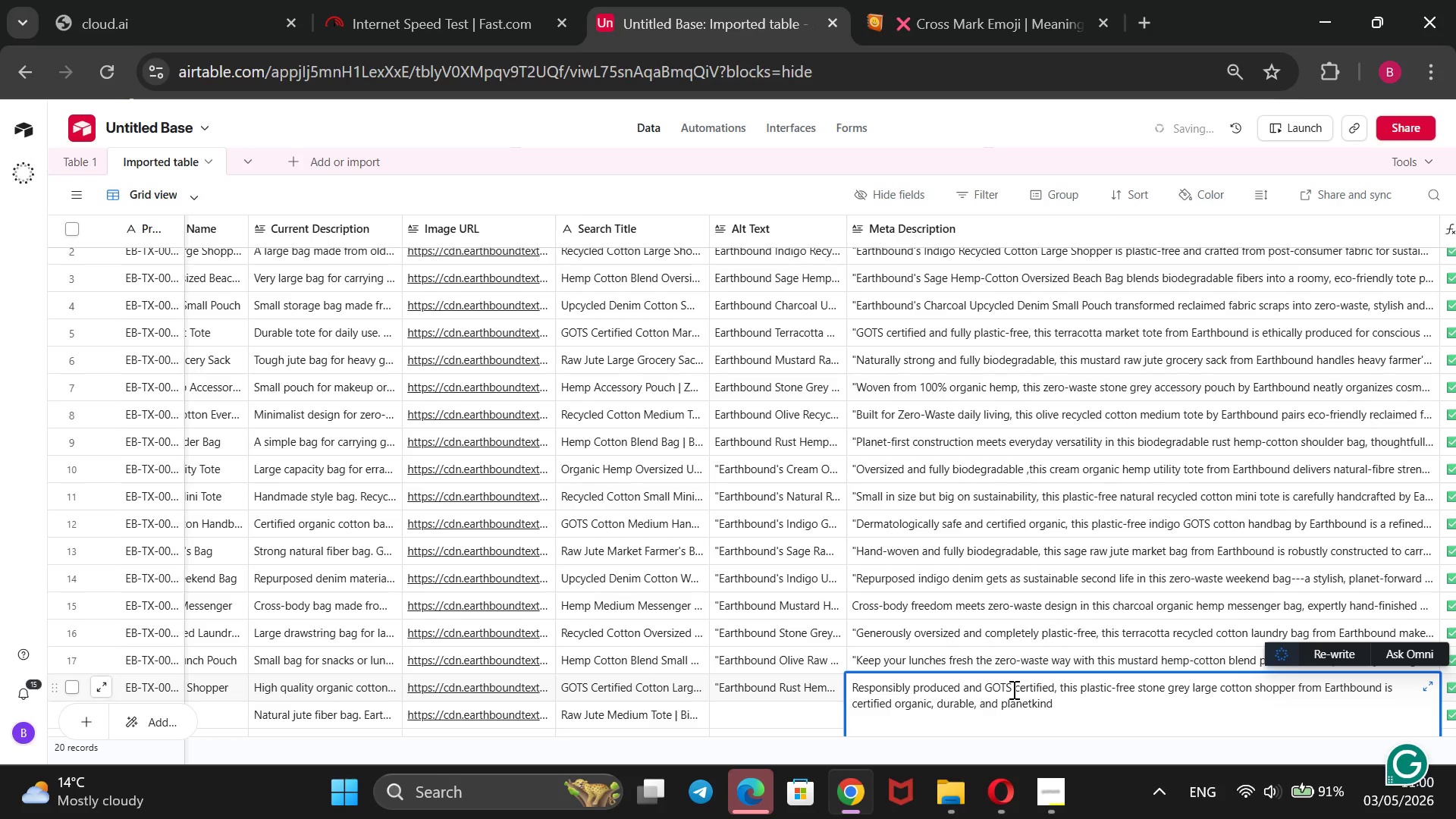 
key(Period)
 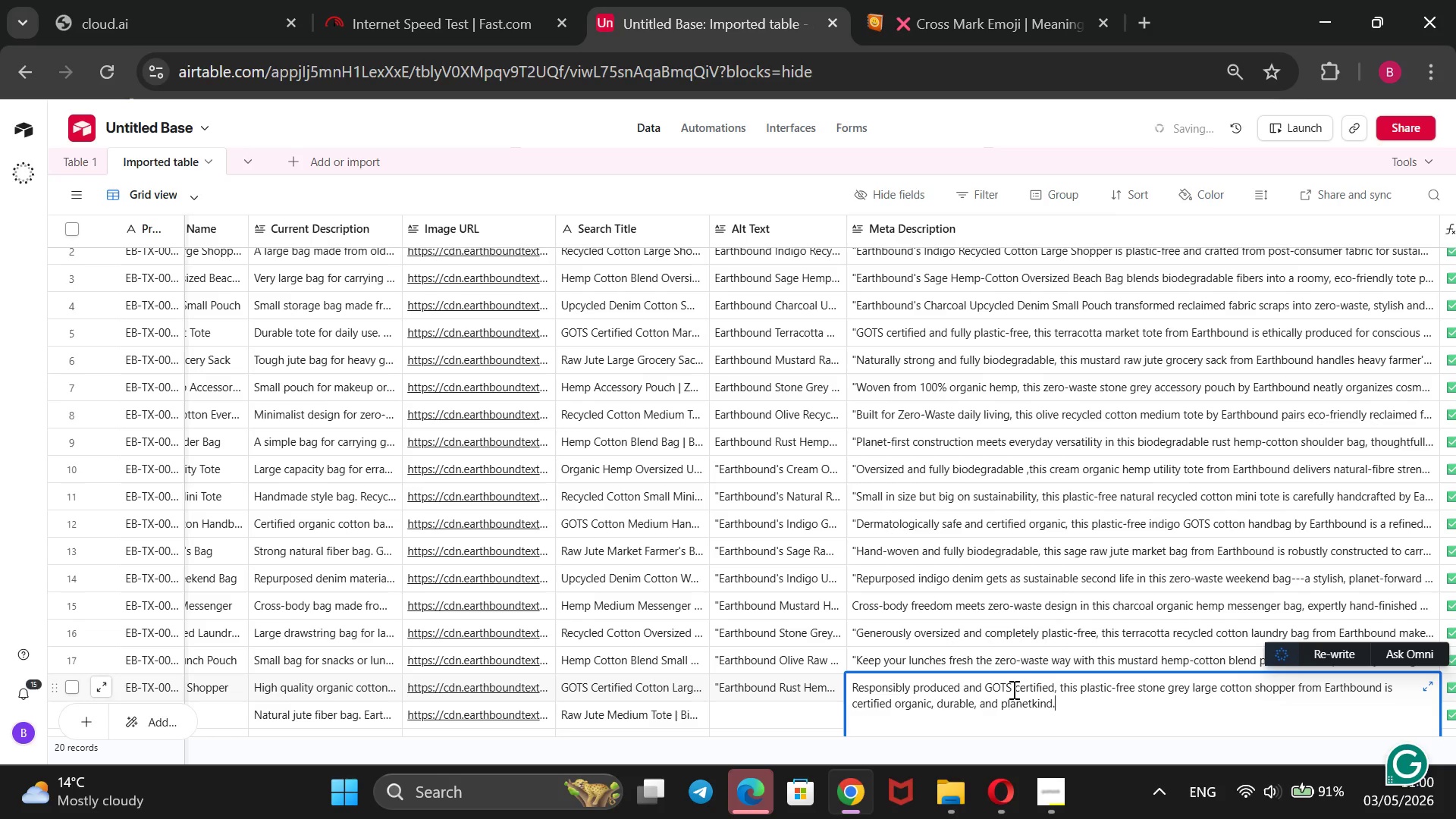 
key(Shift+2)
 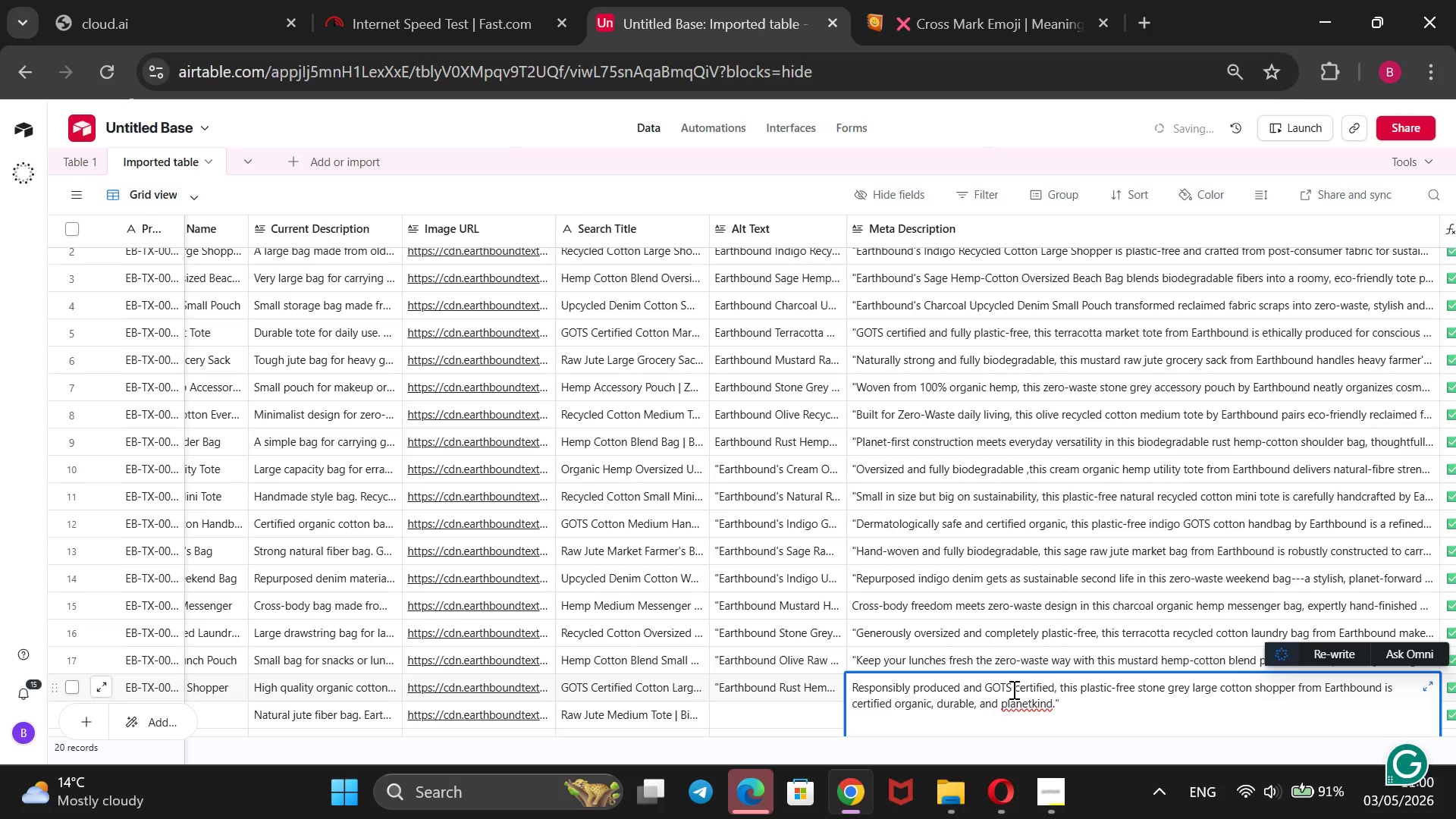 
key(ArrowLeft)
 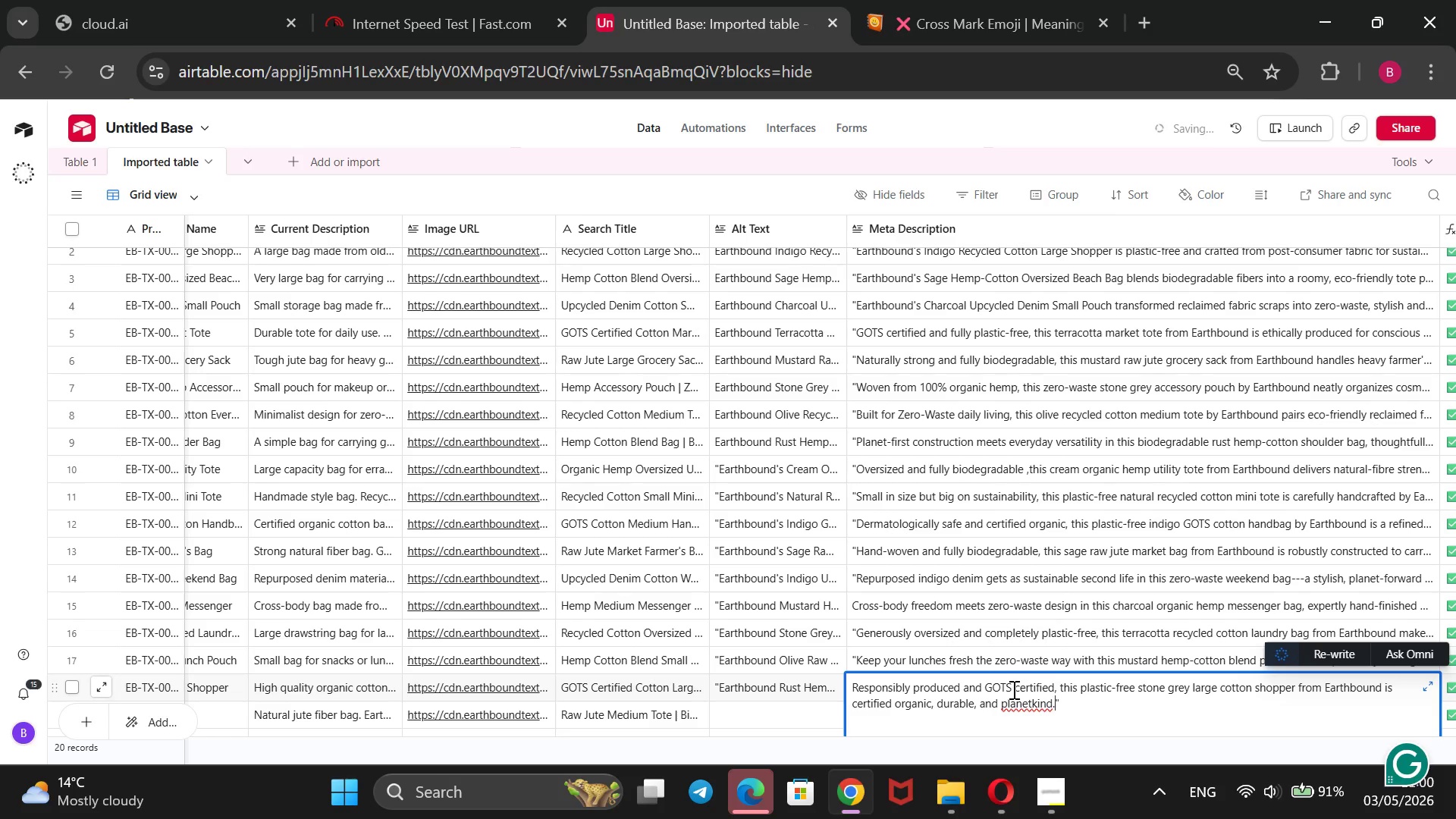 
key(ArrowLeft)
 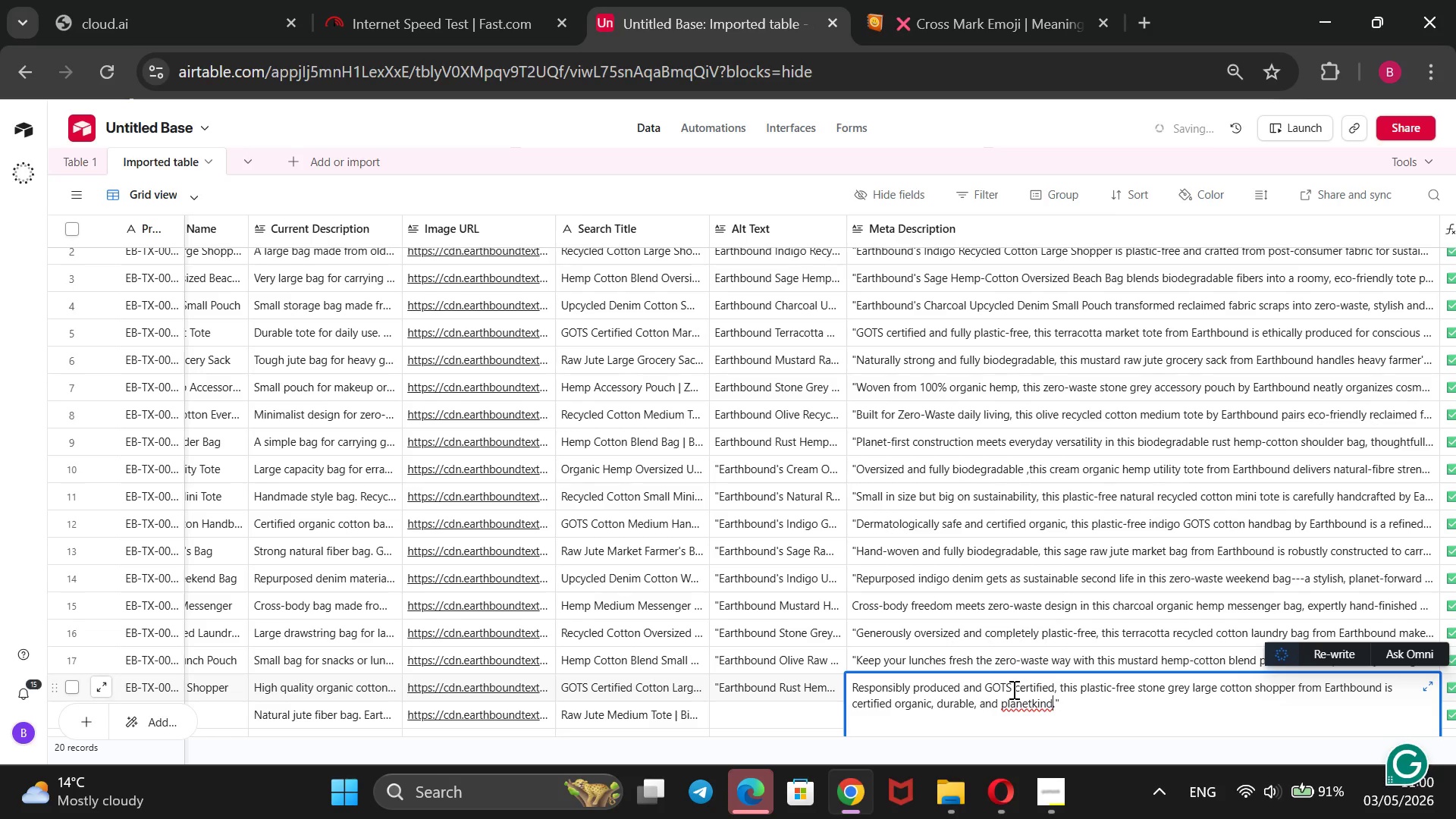 
key(ArrowLeft)
 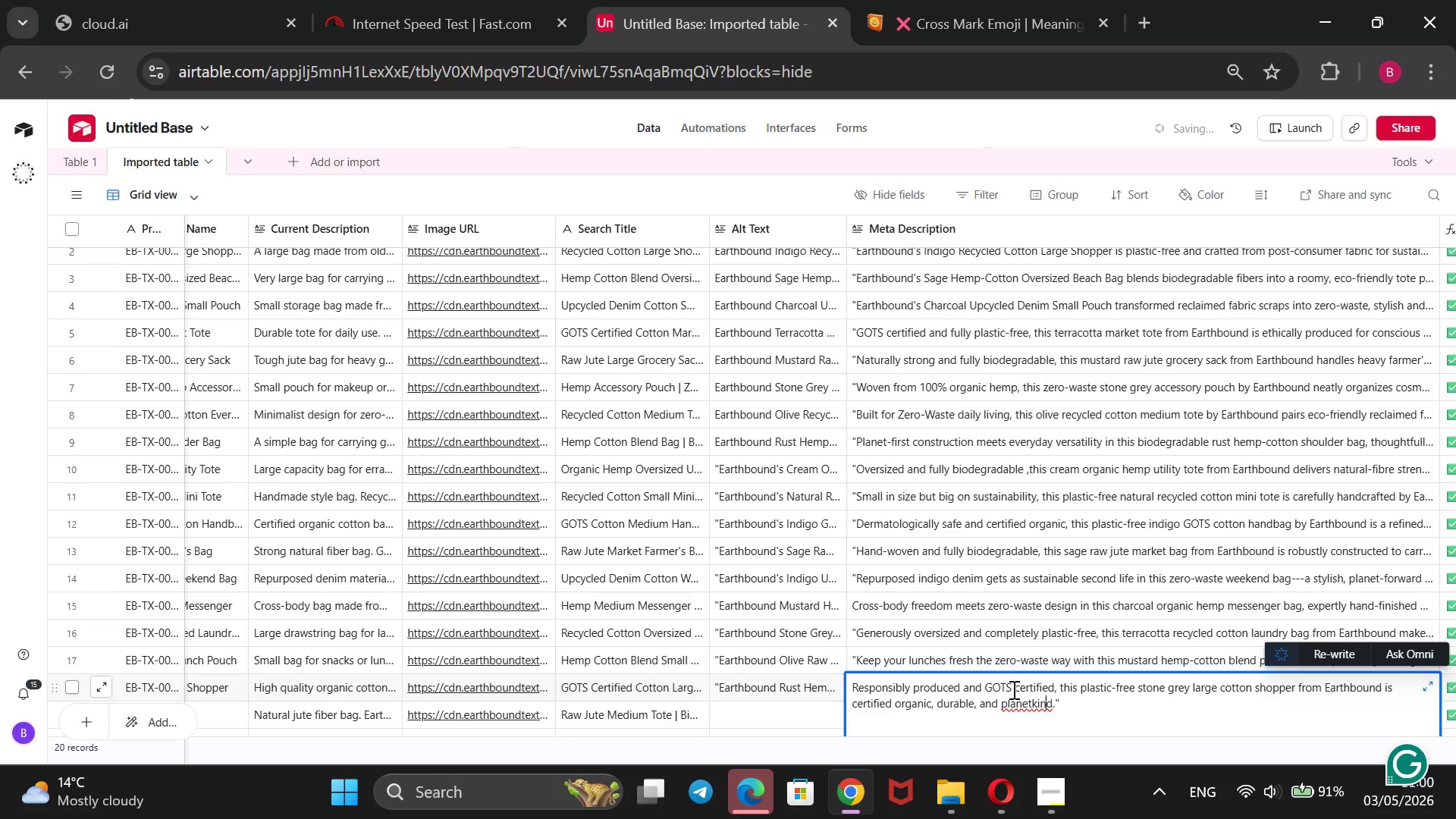 
key(ArrowLeft)
 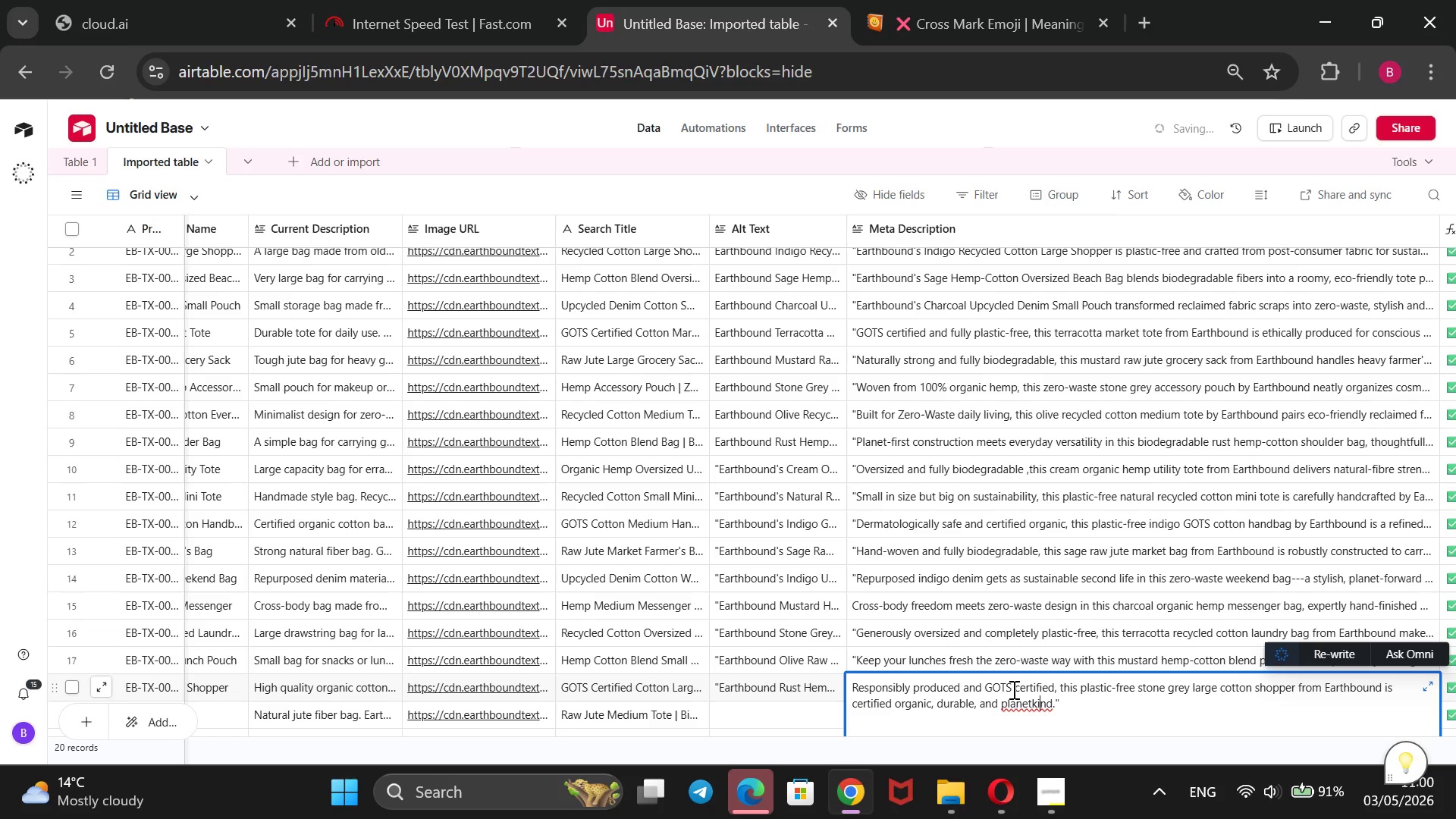 
key(ArrowLeft)
 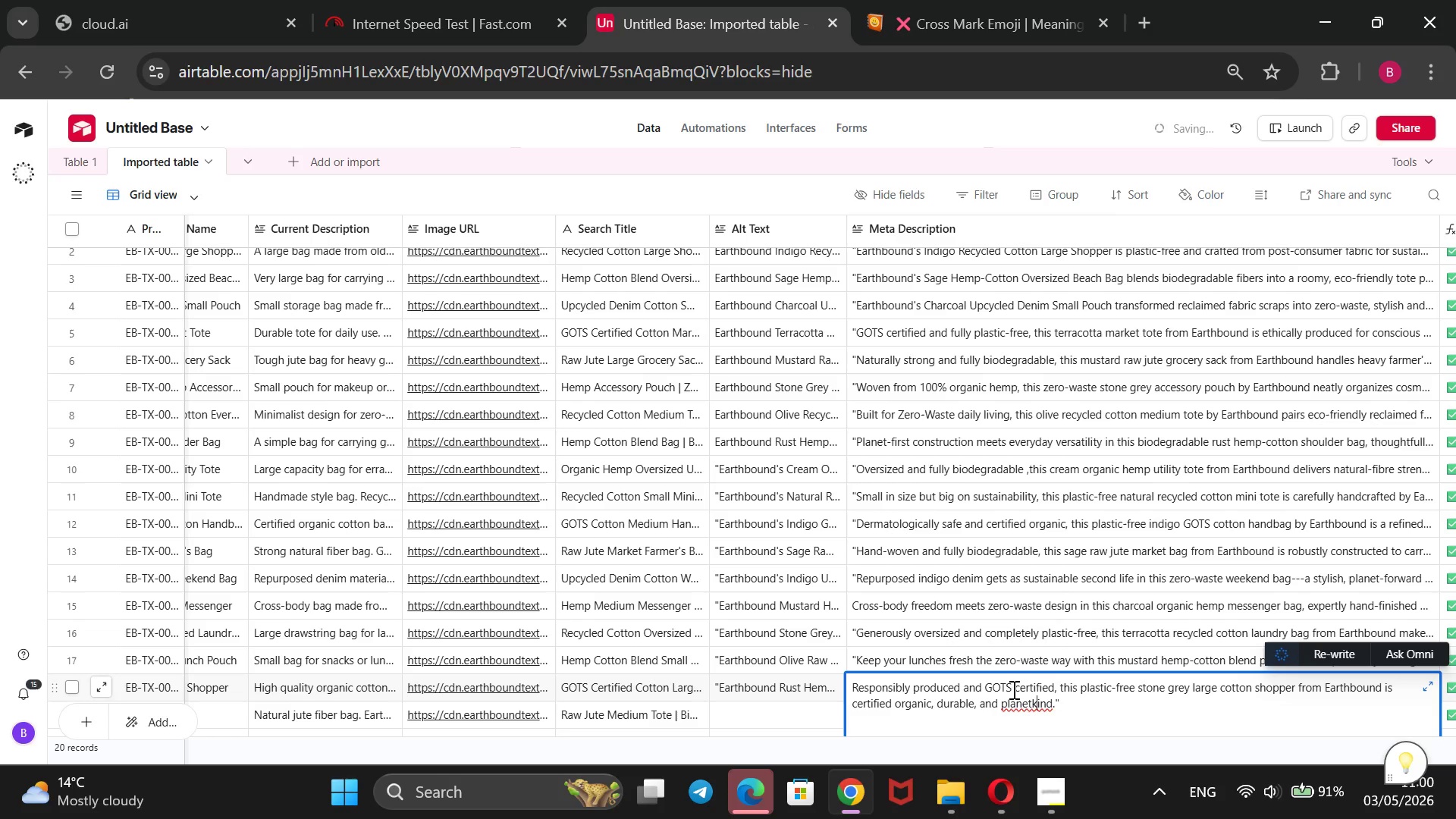 
key(ArrowLeft)
 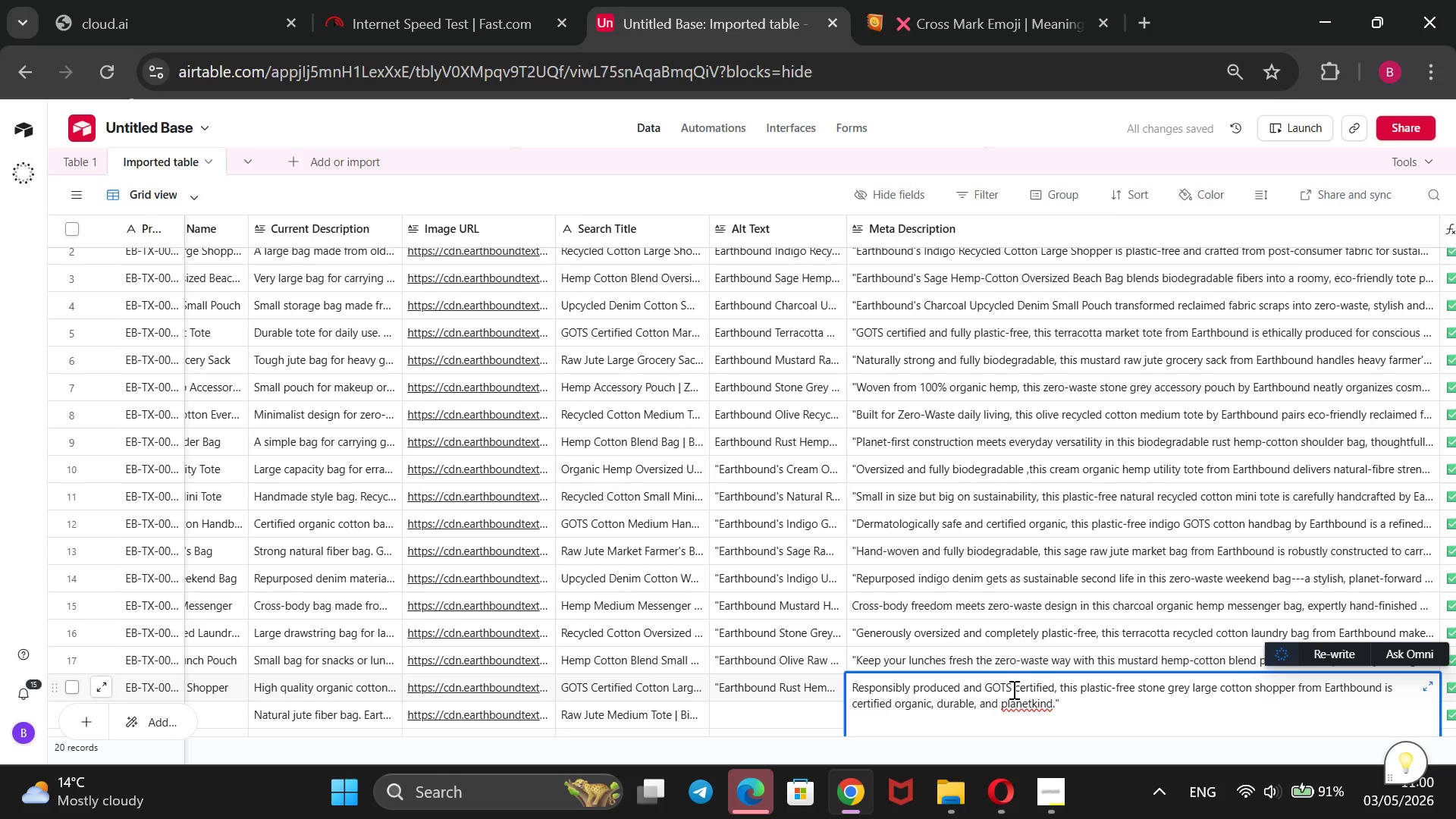 
key(Minus)
 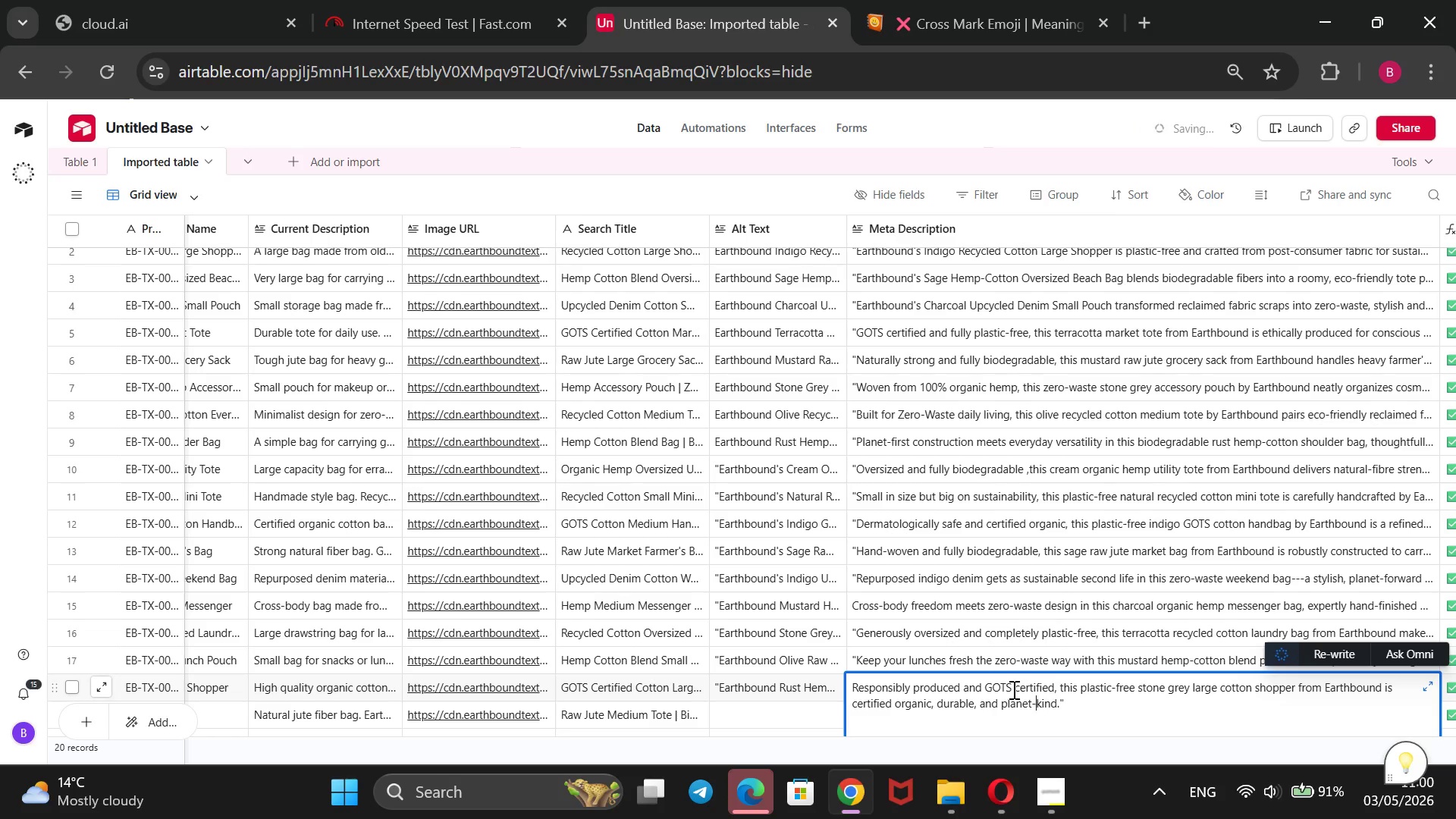 
hold_key(key=ArrowLeft, duration=0.89)
 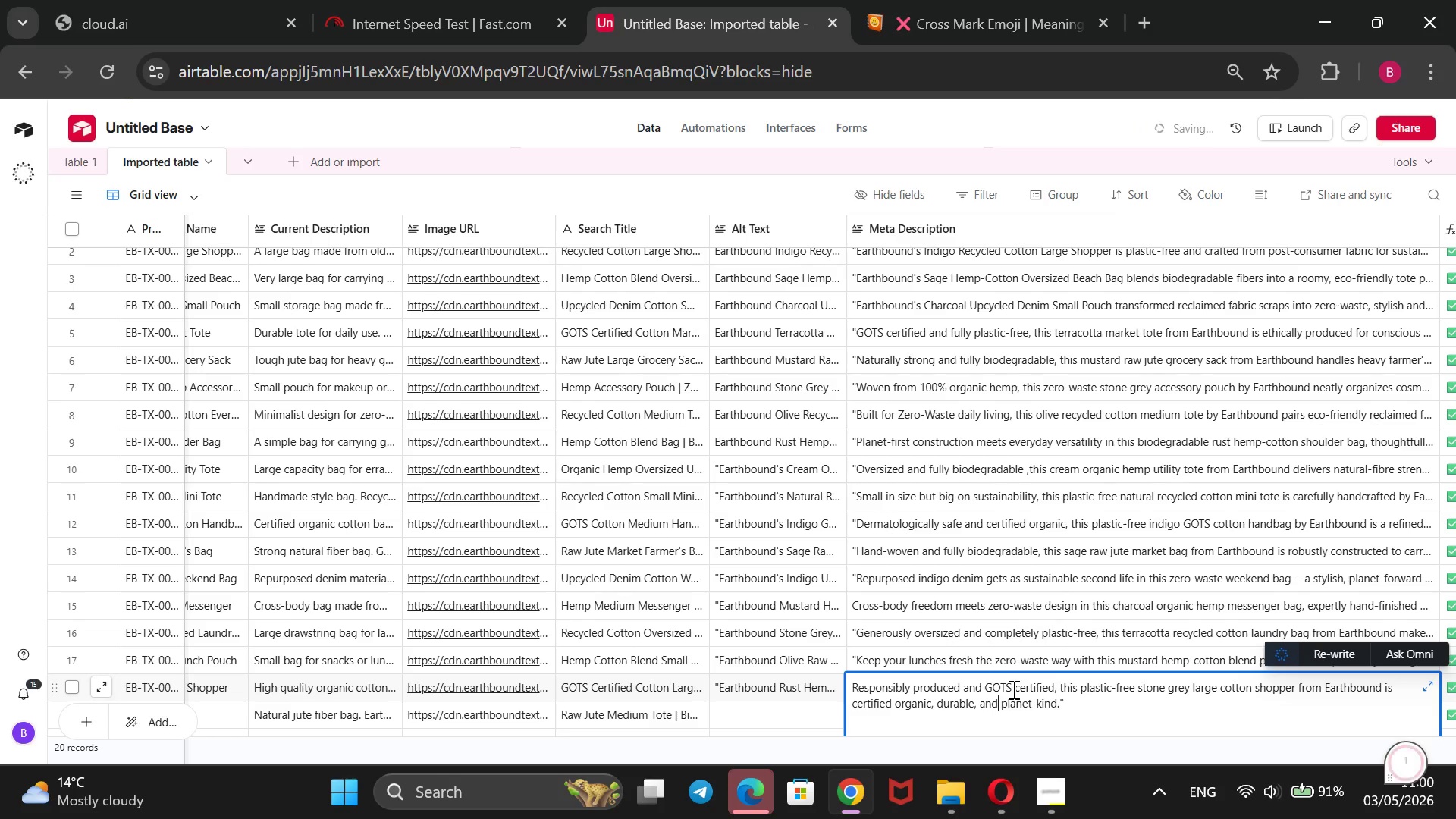 
hold_key(key=ArrowUp, duration=0.95)
 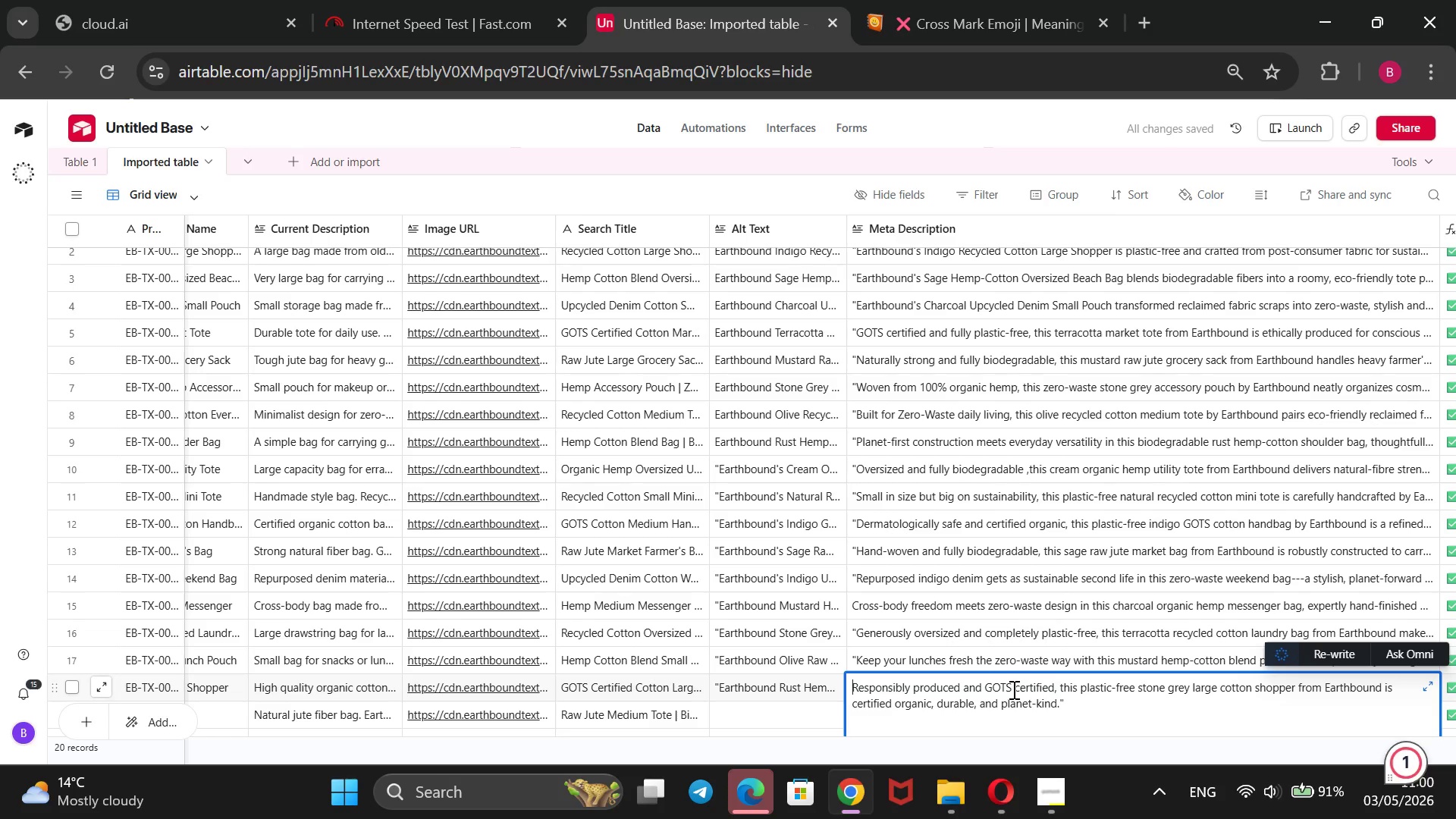 
hold_key(key=ShiftRight, duration=0.66)
 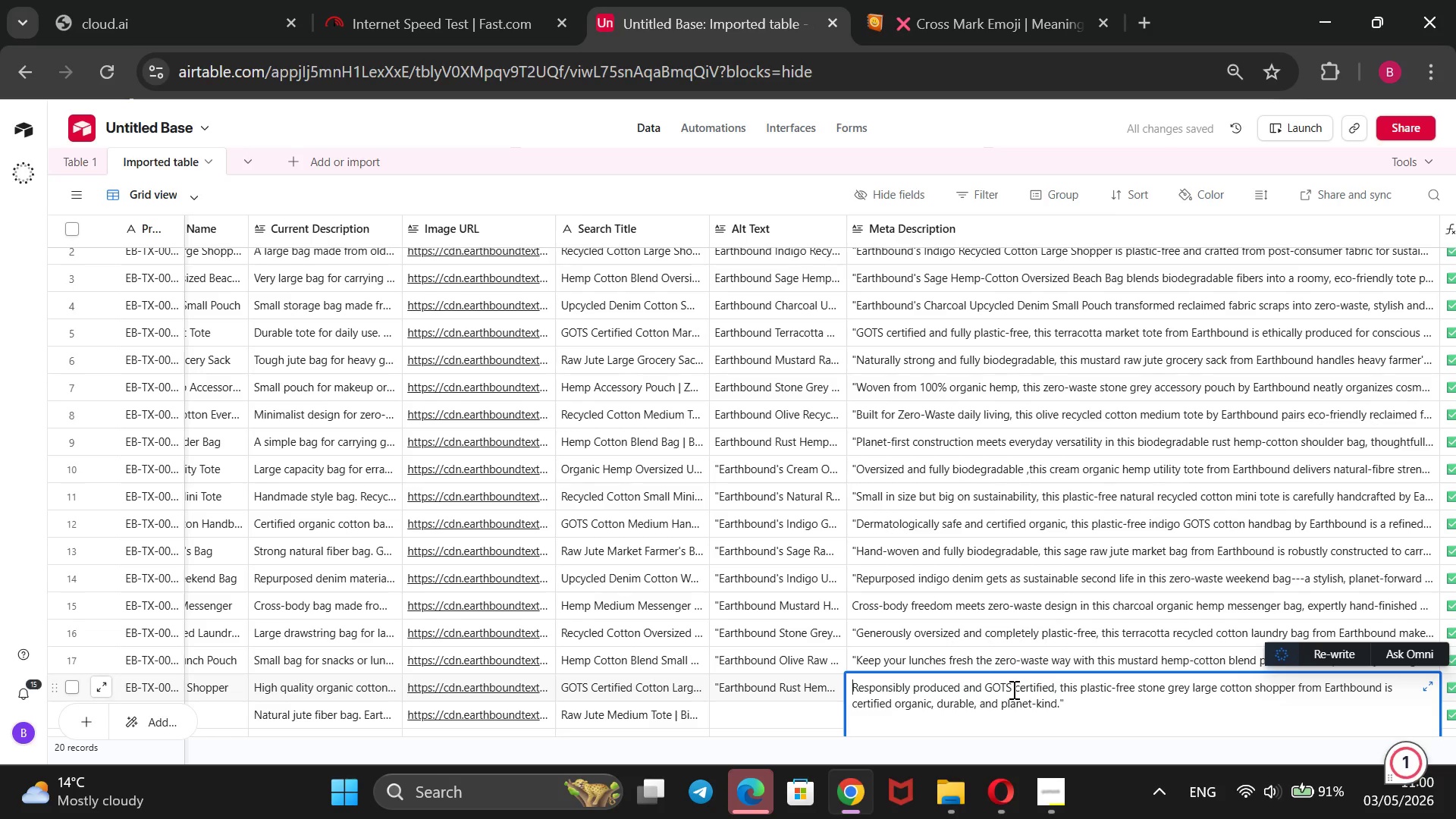 
key(Shift+2)
 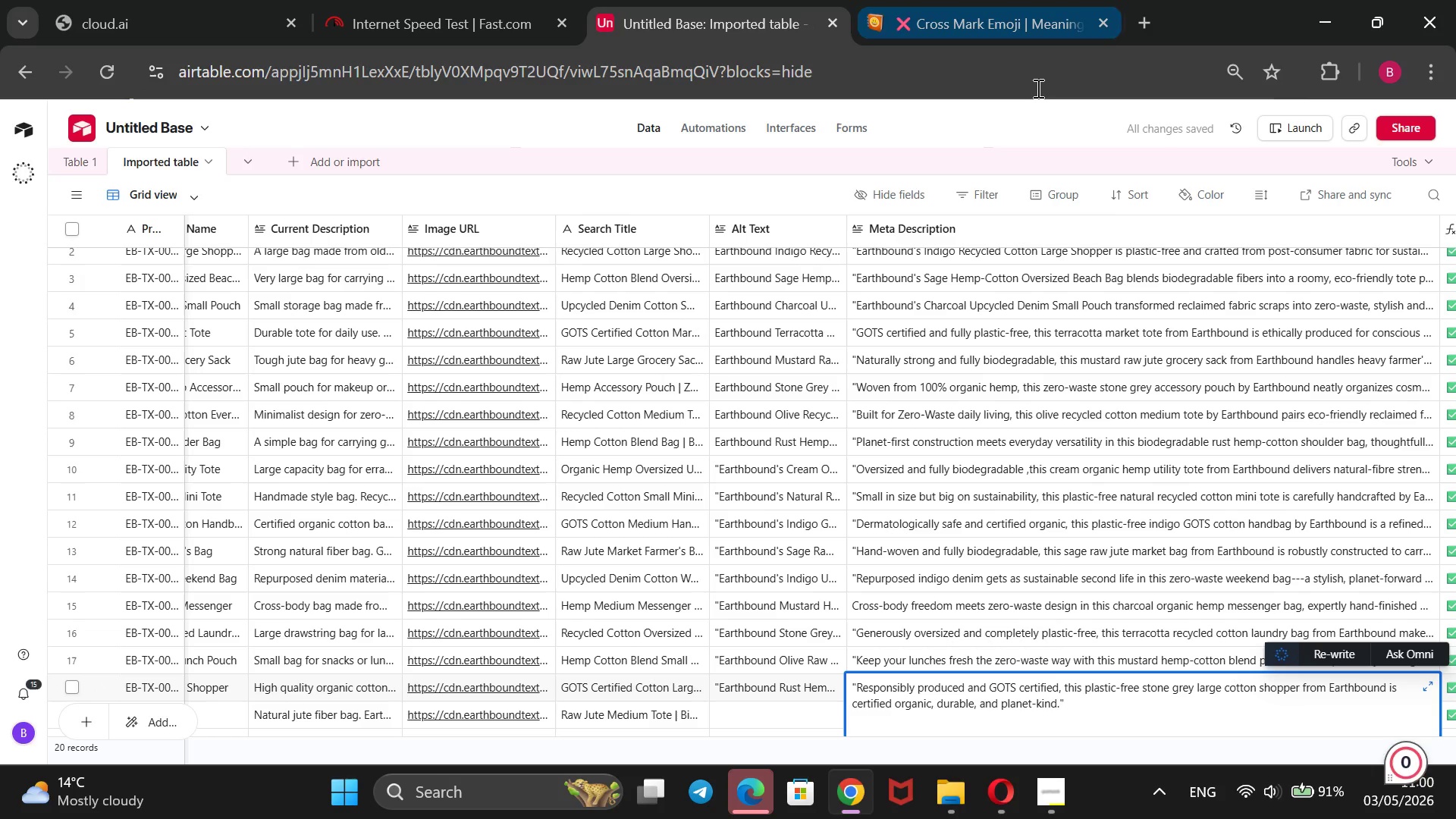 
wait(5.25)
 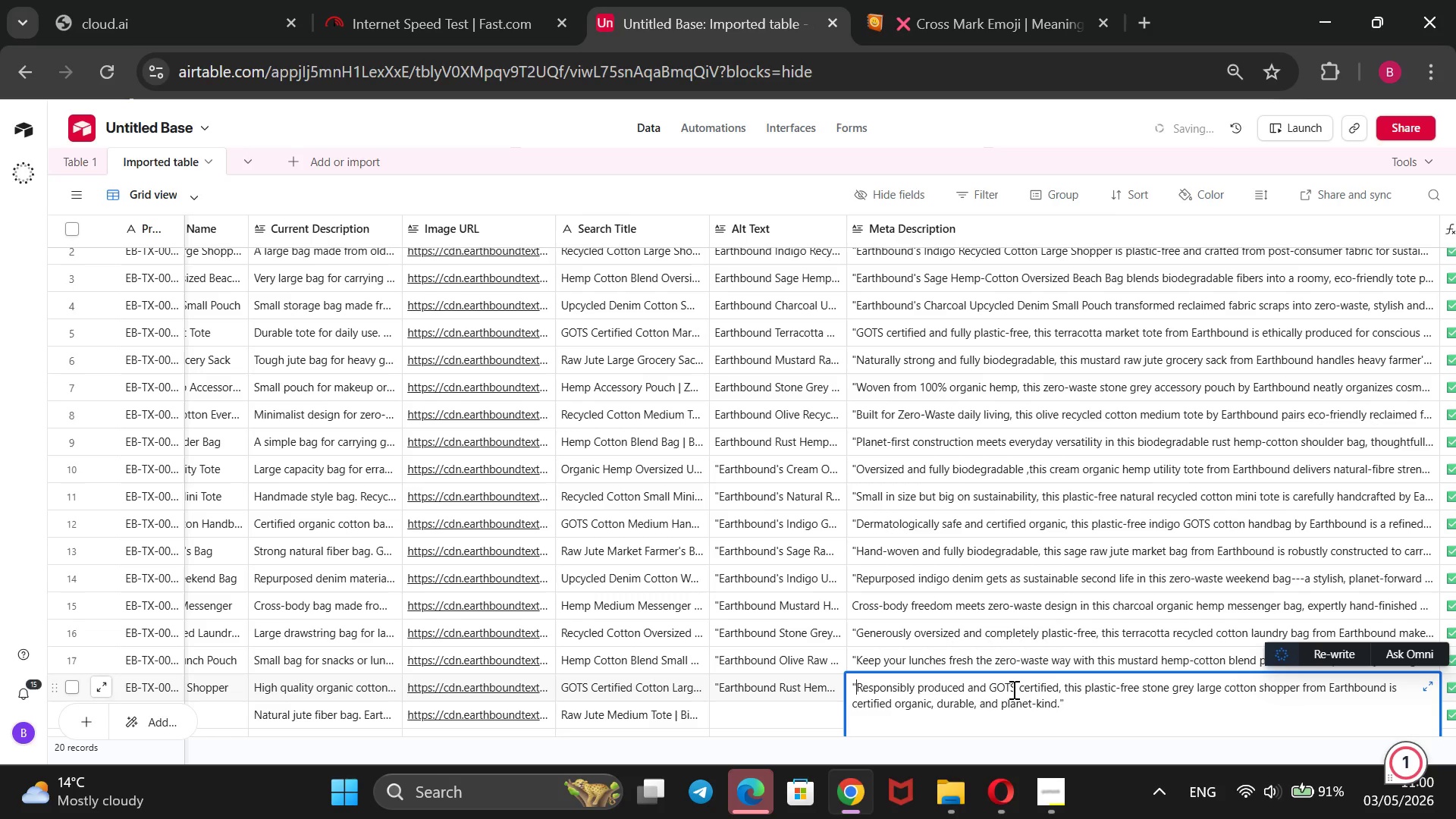 
left_click([1032, 115])
 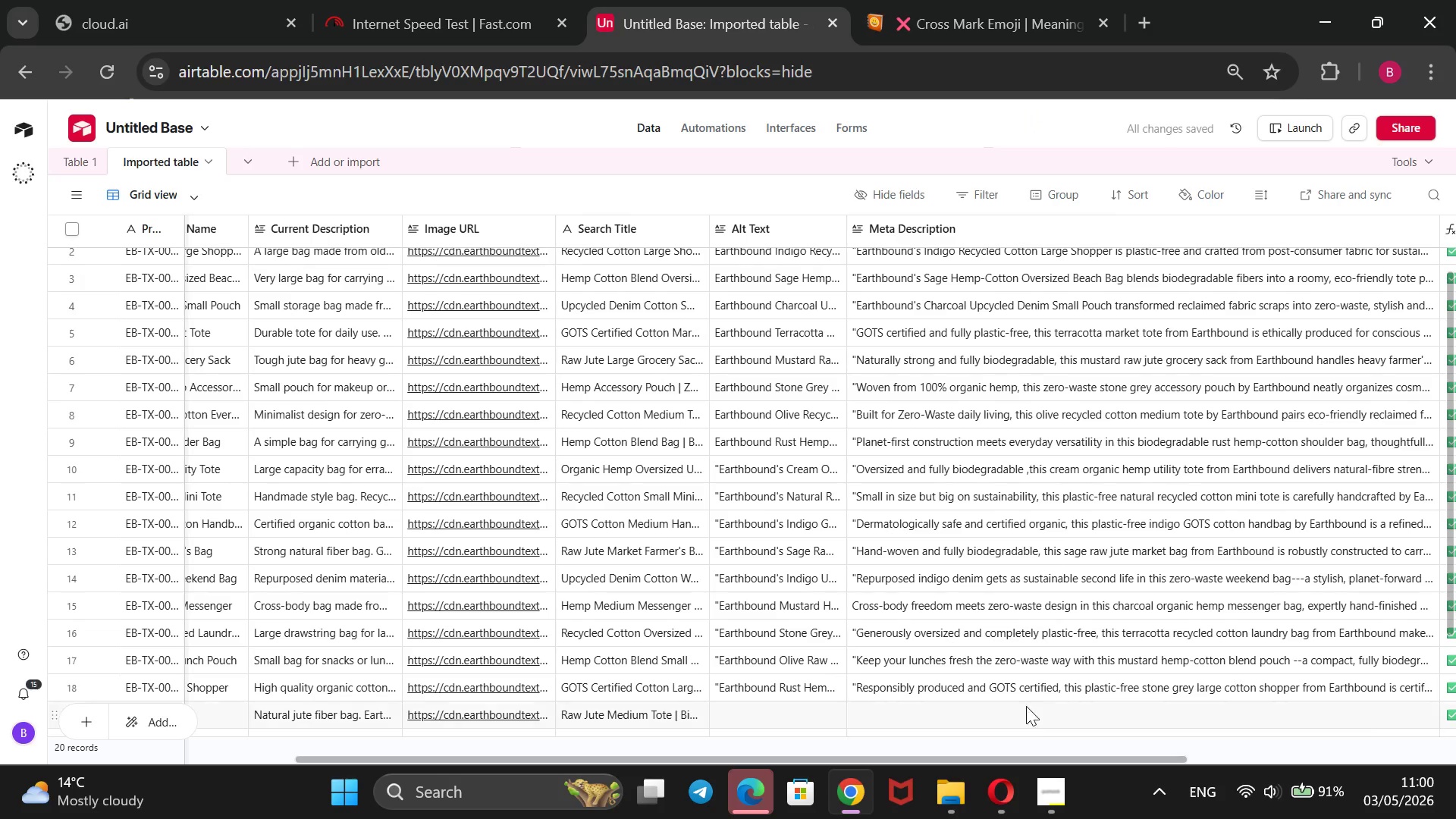 
scroll: coordinate [1028, 701], scroll_direction: down, amount: 1.0
 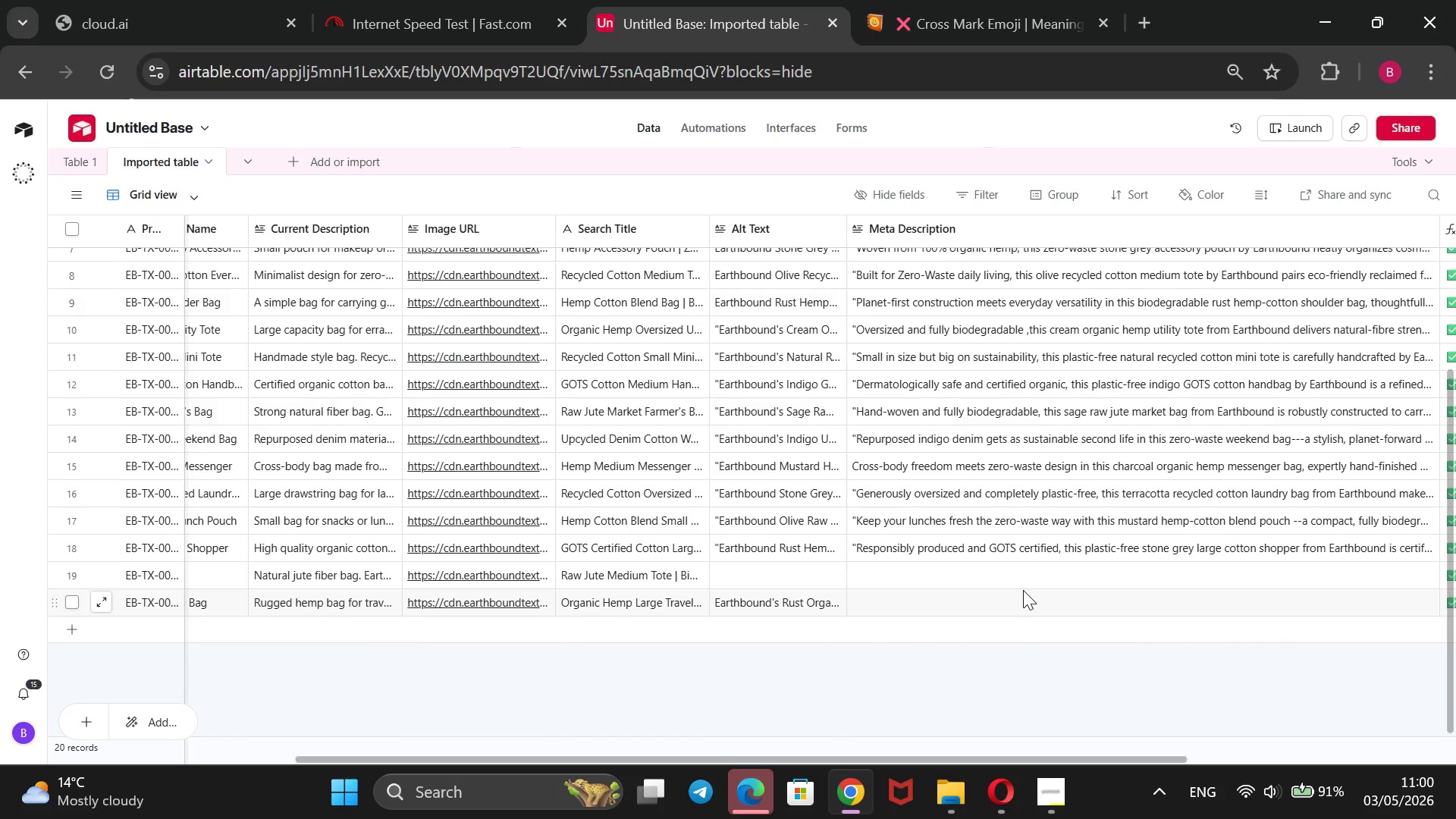 
left_click([1021, 578])
 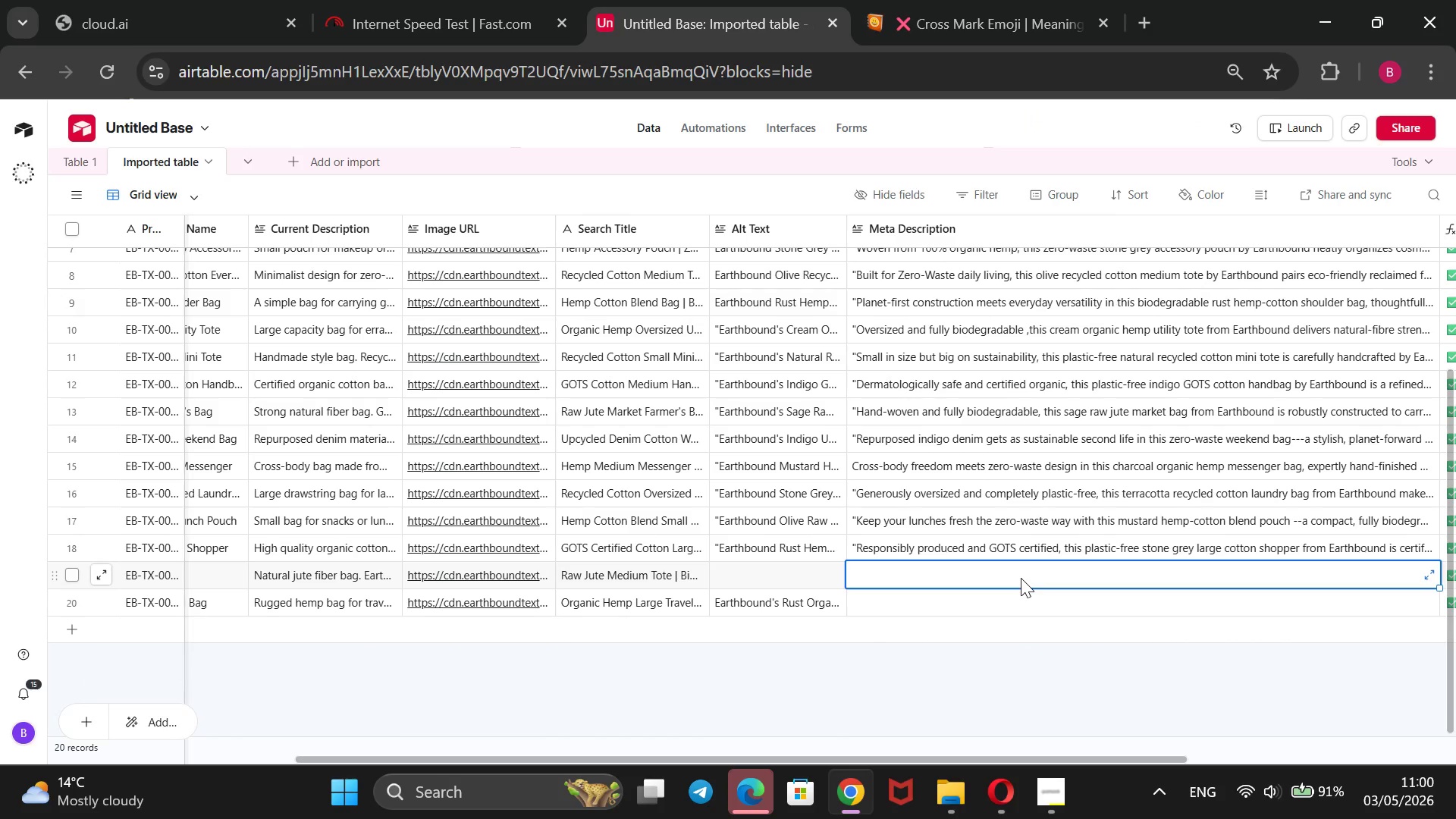 
type(Earthy, biodegradable, and naturally woven by hand, this olive raw jute medium tote from Earthbound is a genui)
 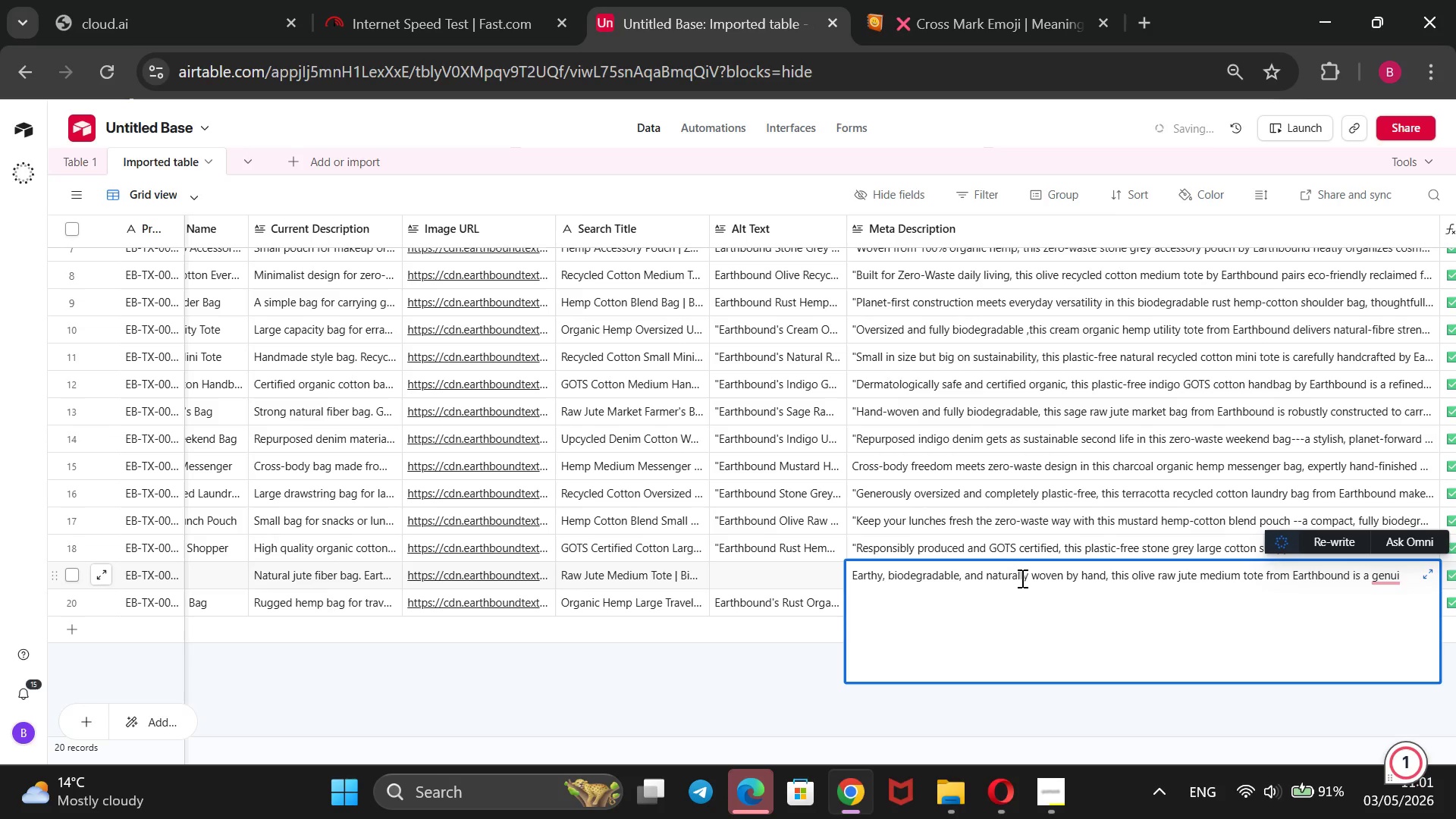 
type(nely sustai)
 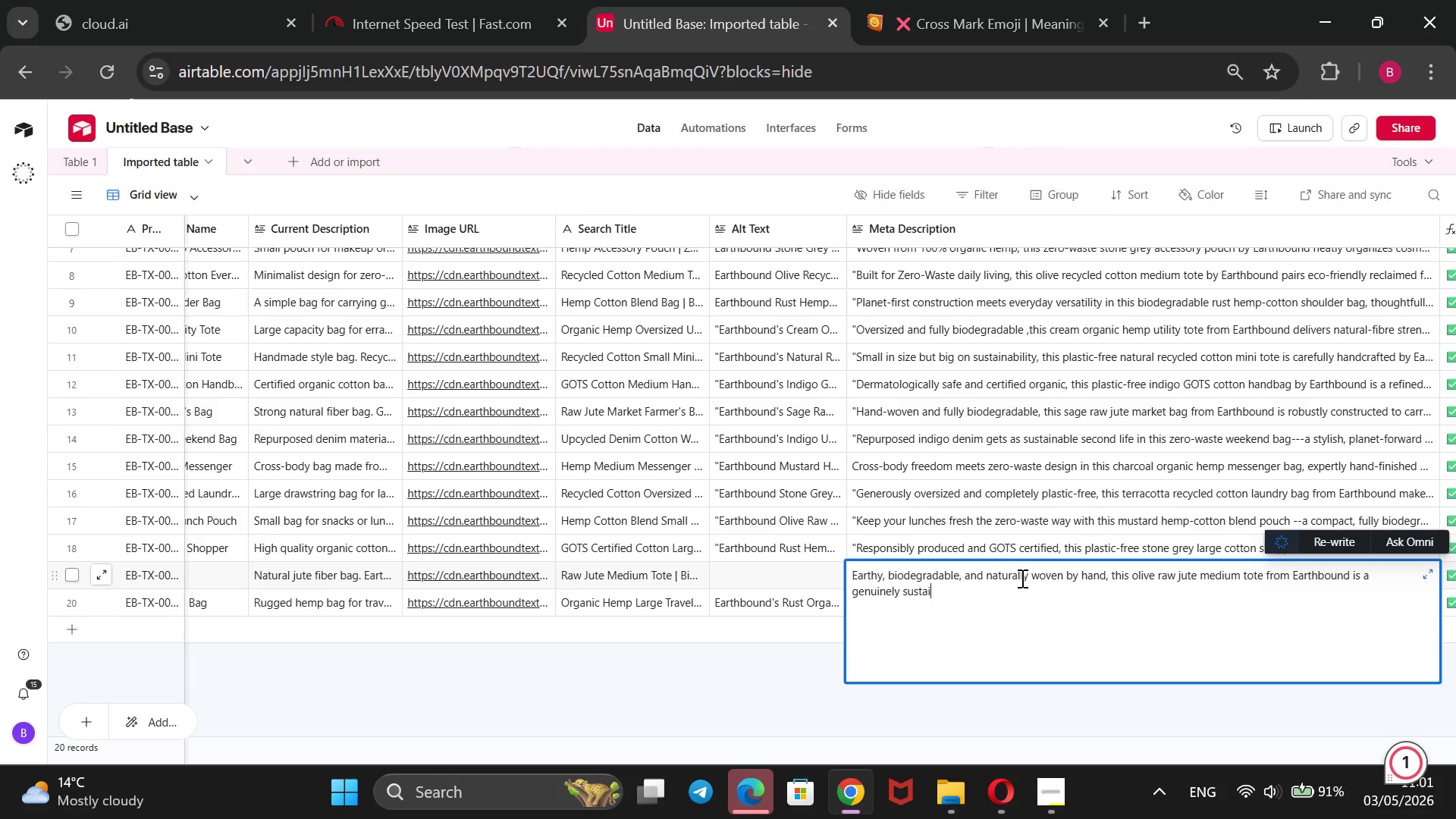 
type(nable everyday carry solution.@@)
 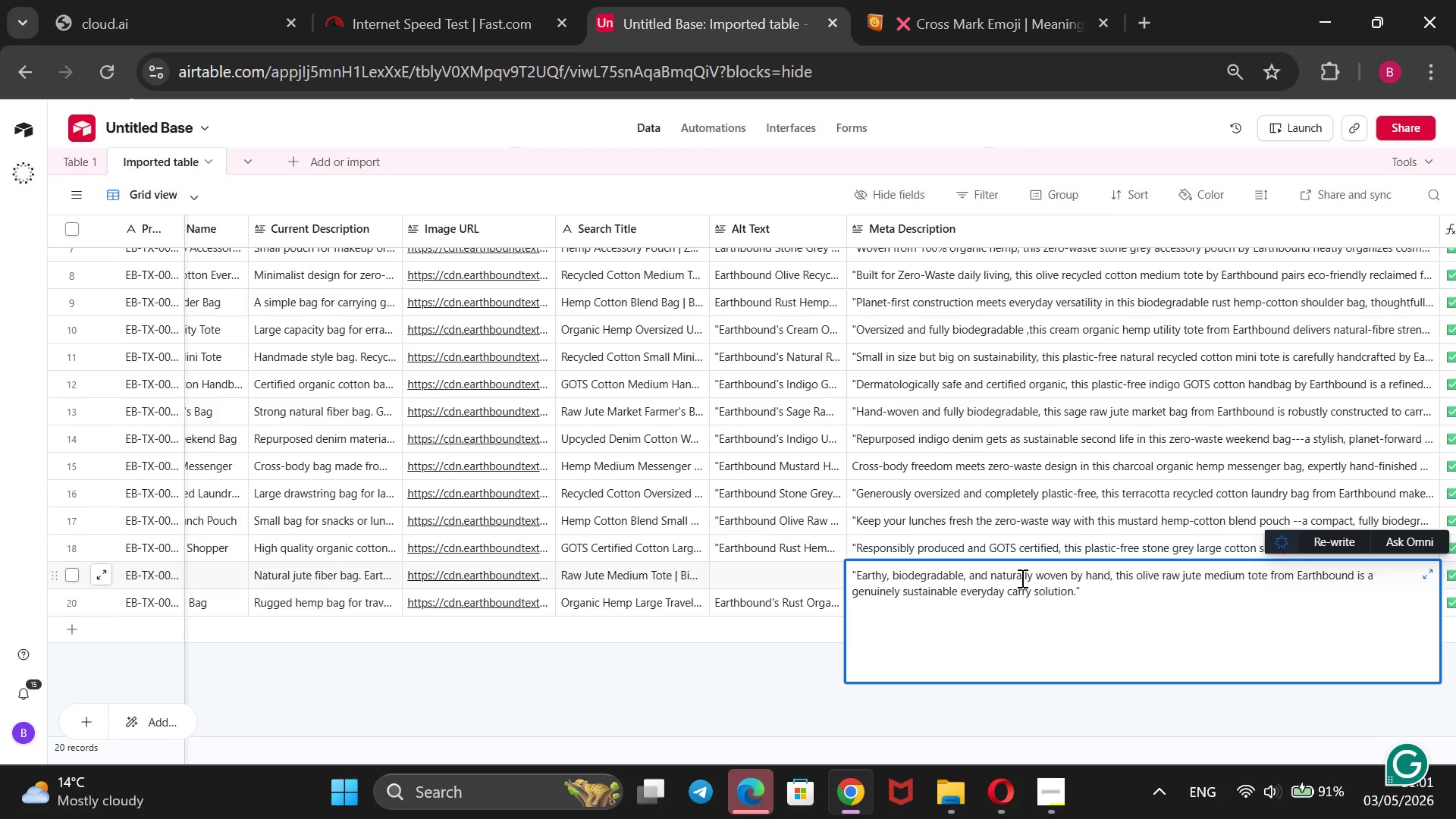 
 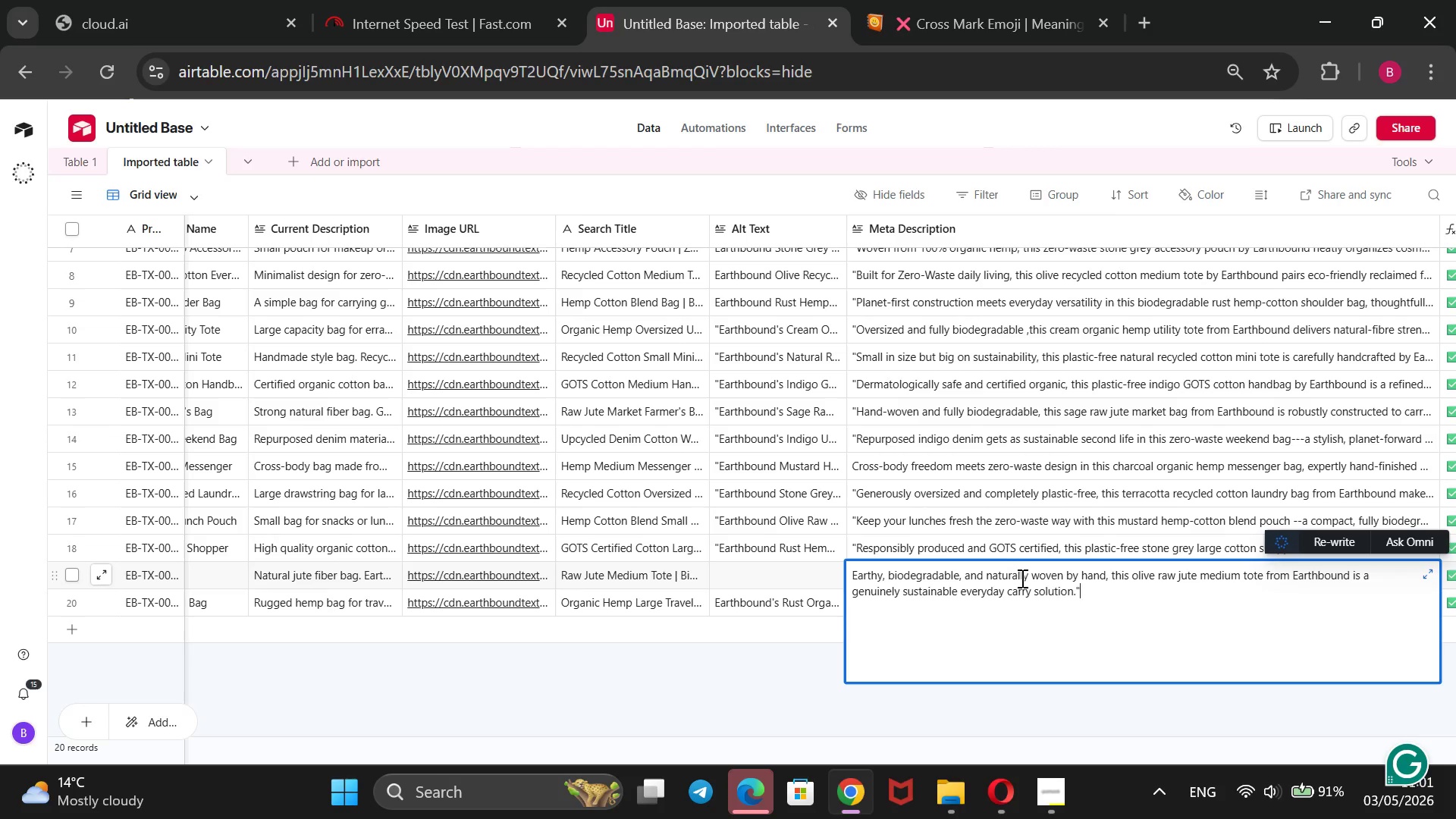 
hold_key(key=ArrowUp, duration=1.05)
 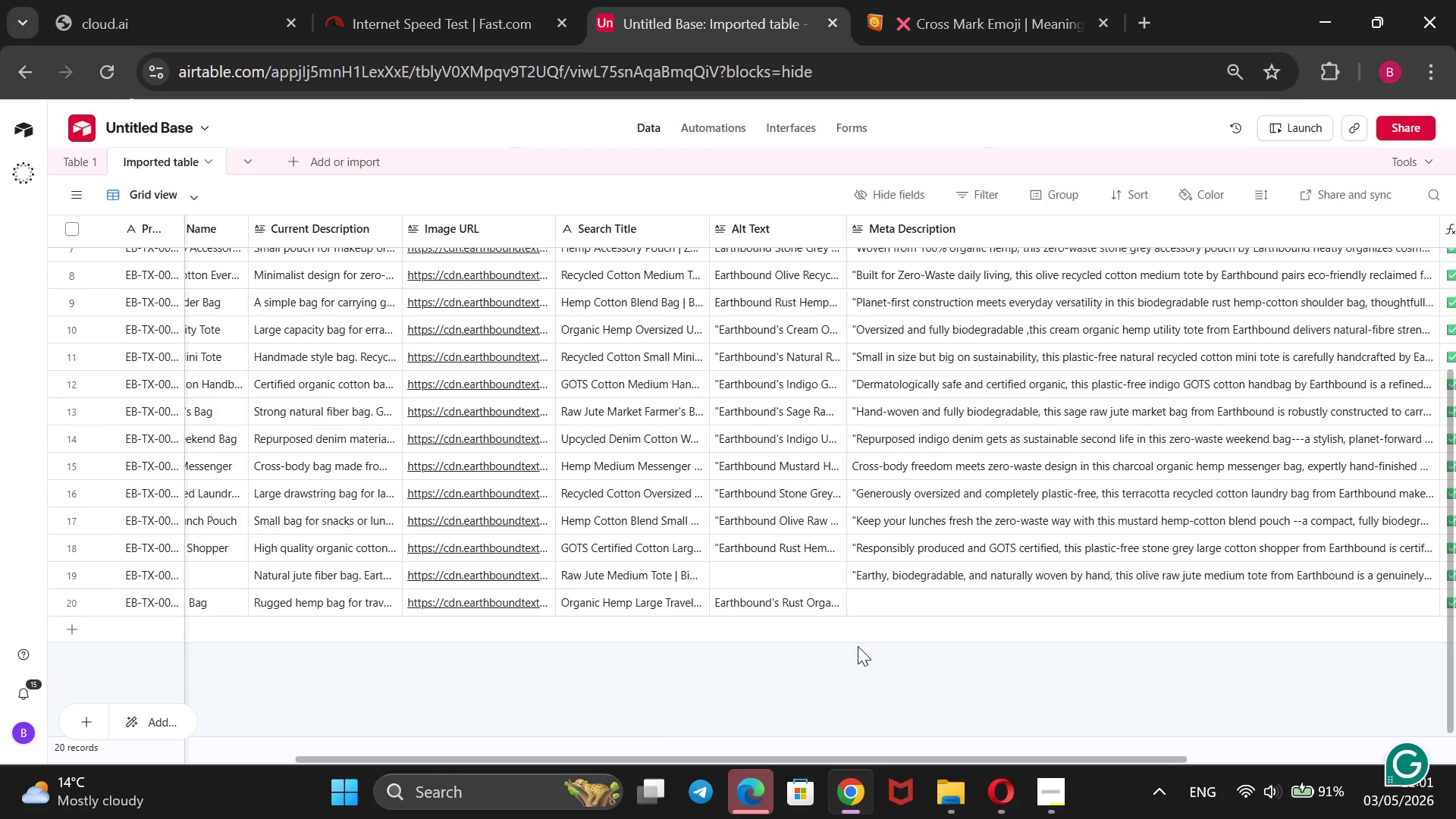 
left_click([913, 613])
 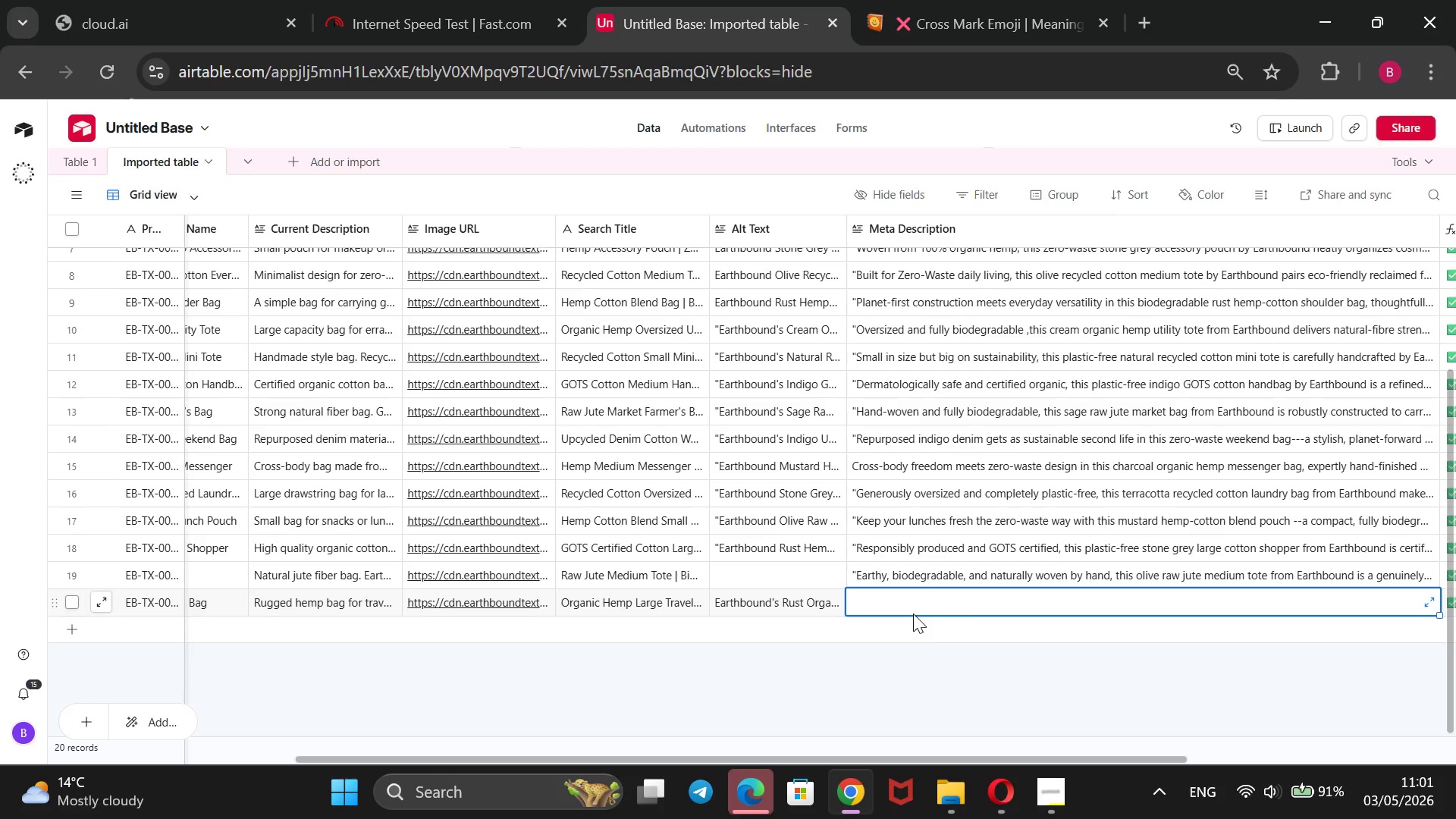 
type(Rugged enough for loo)
key(Backspace)
type(ng journeys and fully biodegradable, this rust organic hemp lr)
key(Backspace)
type(arge travel bag from Earthbound is built for eco-con)
 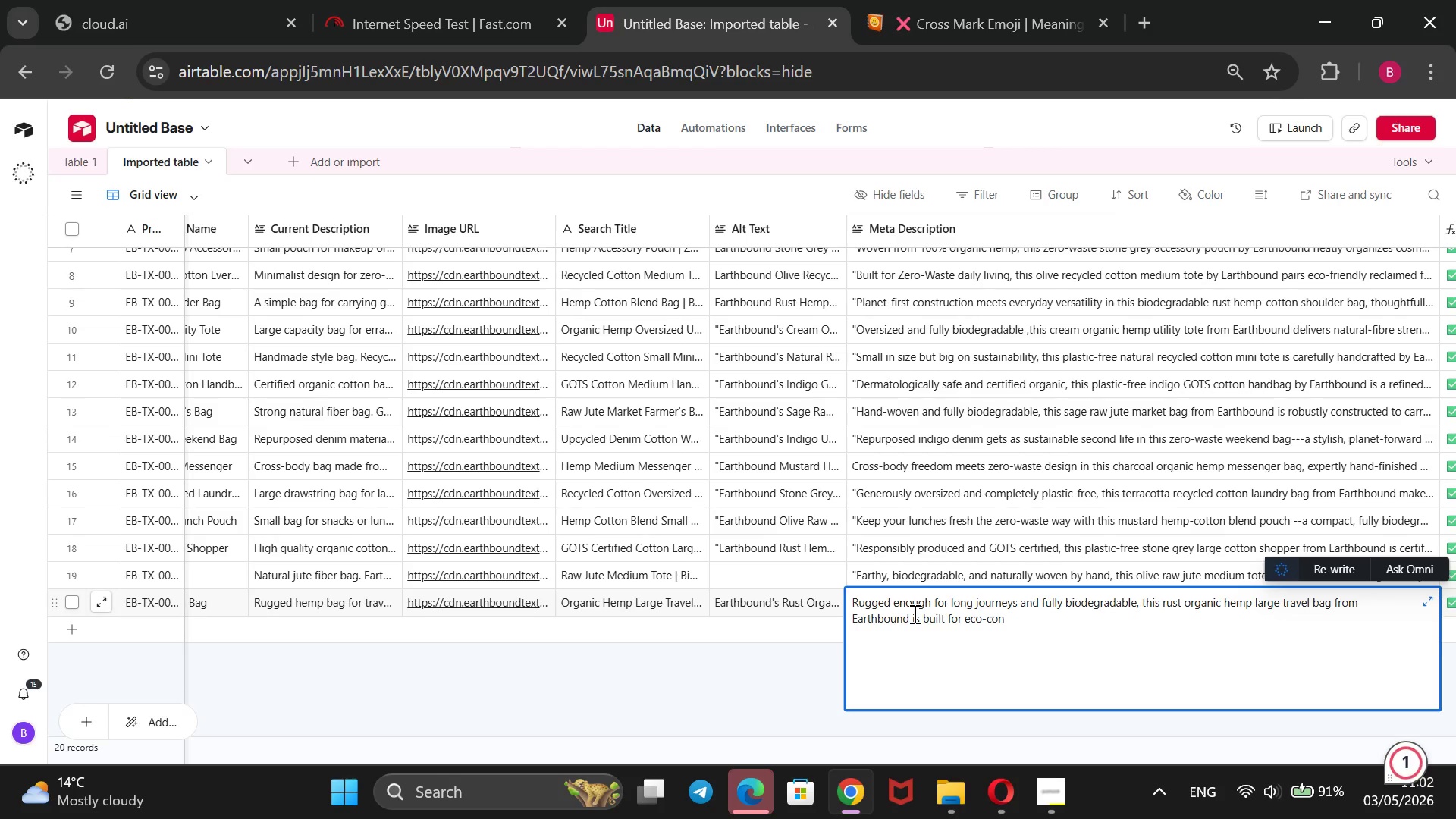 
type(scious adventures.@@)
 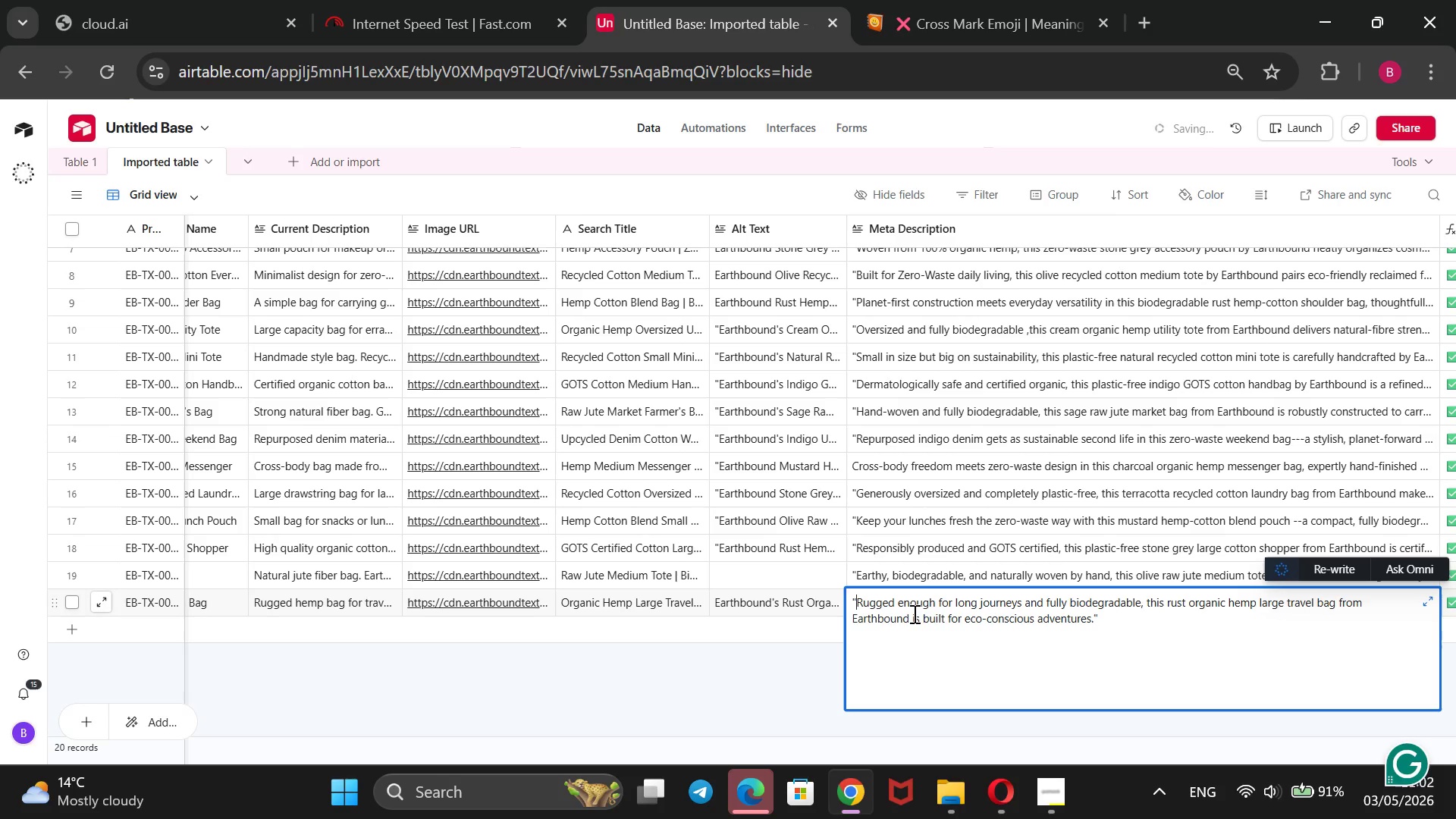 
 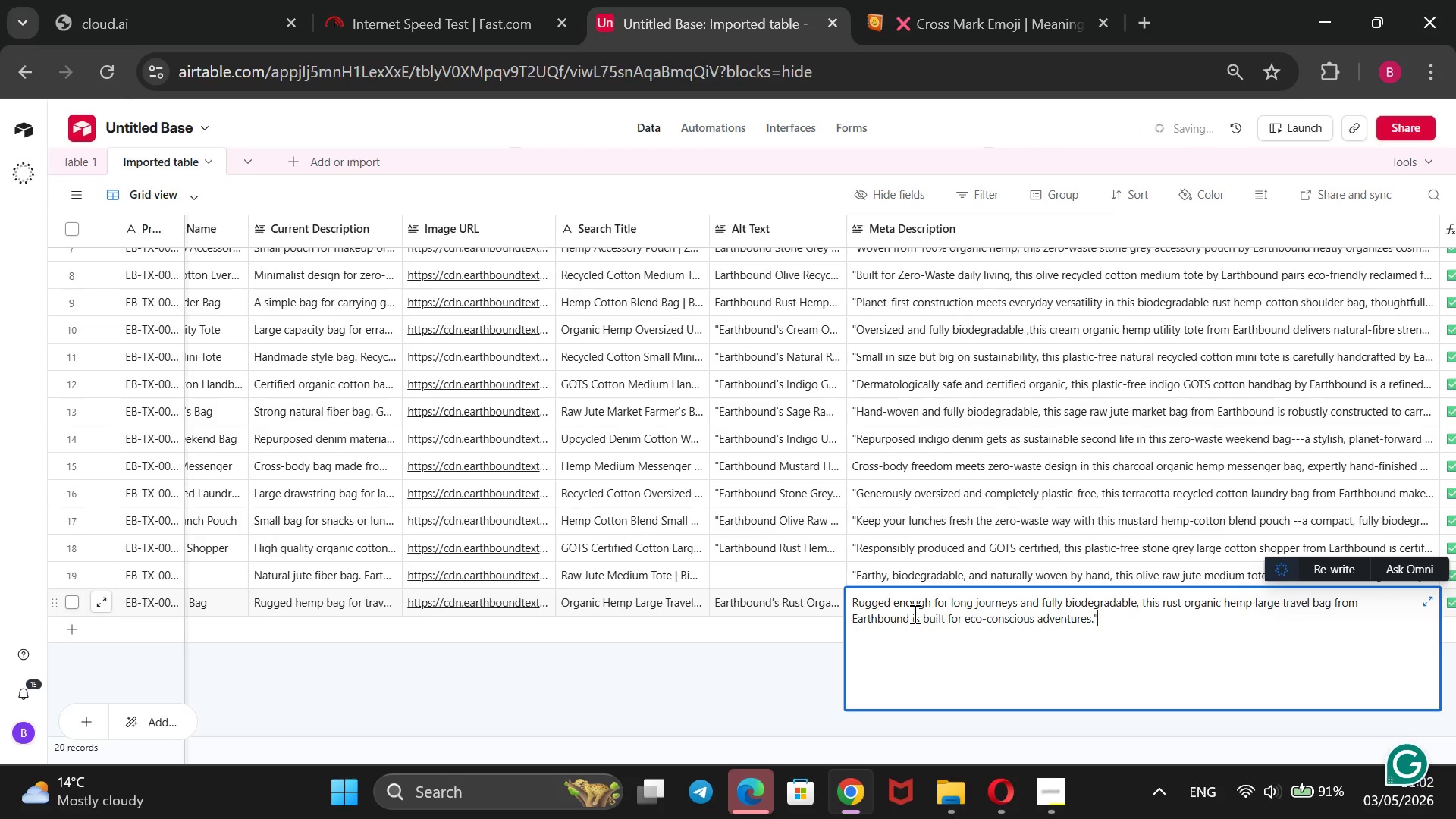 
hold_key(key=ArrowUp, duration=0.88)
 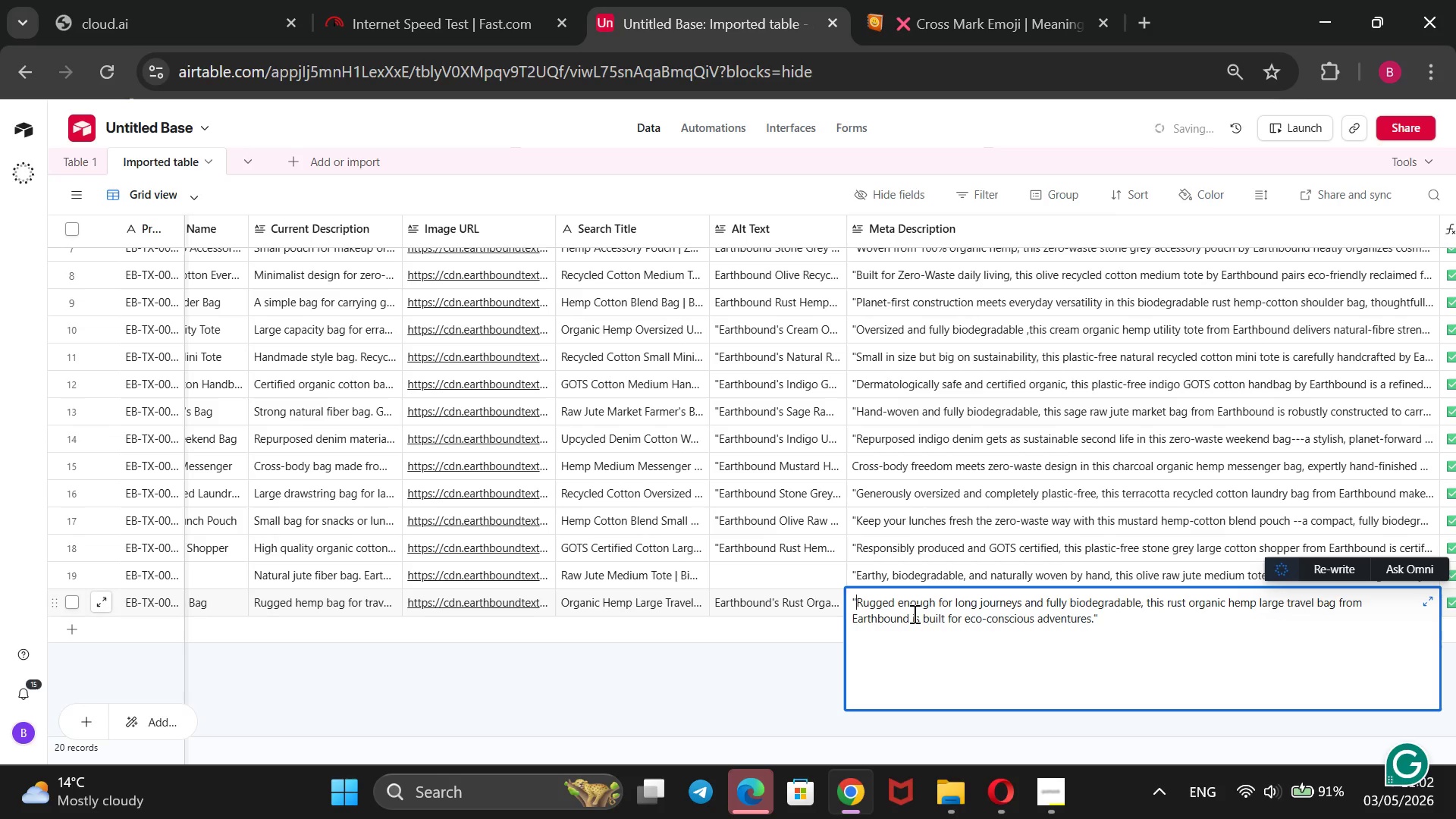 
wait(27.33)
 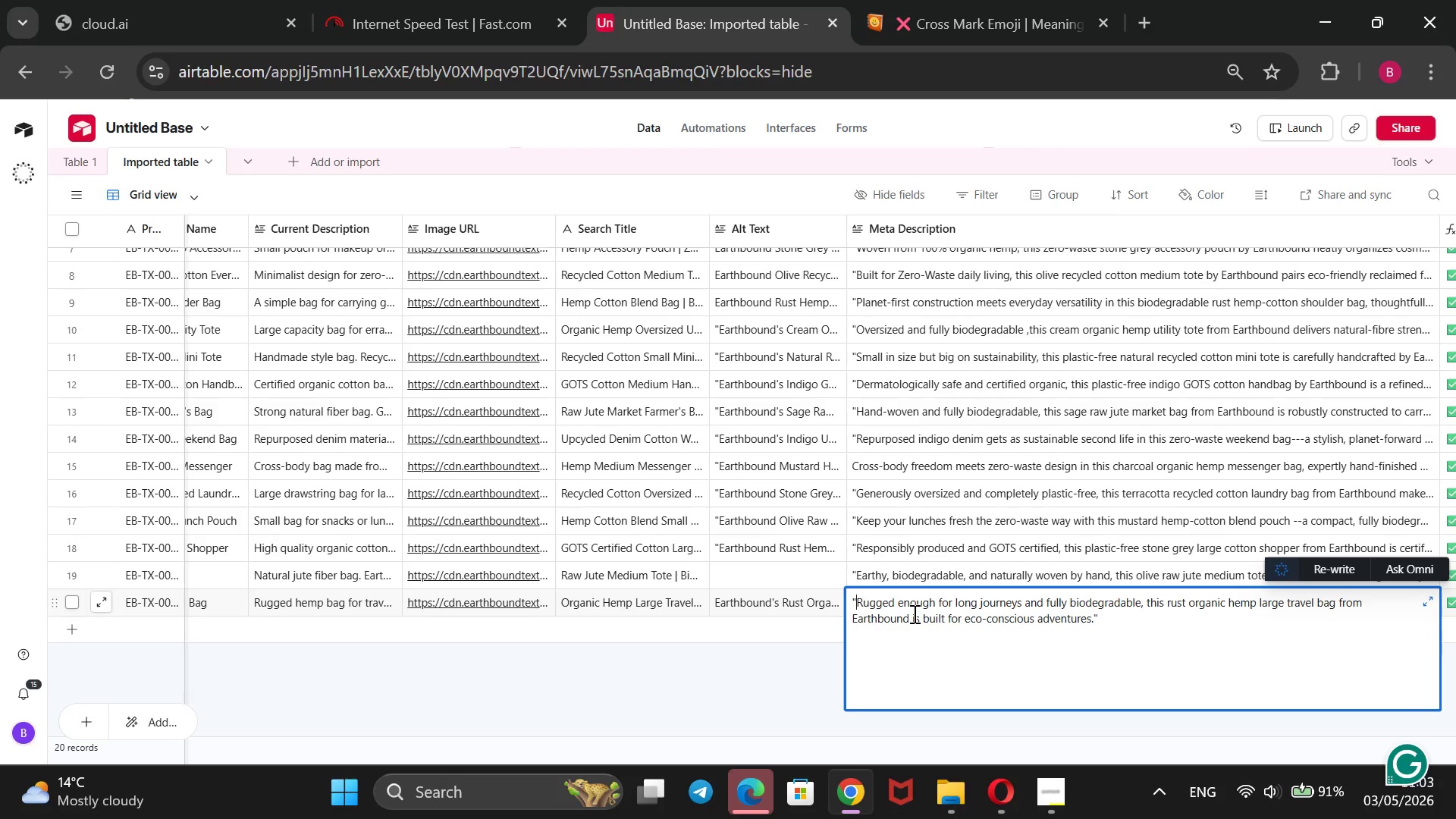 
scroll: coordinate [897, 77], scroll_direction: none, amount: 0.0
 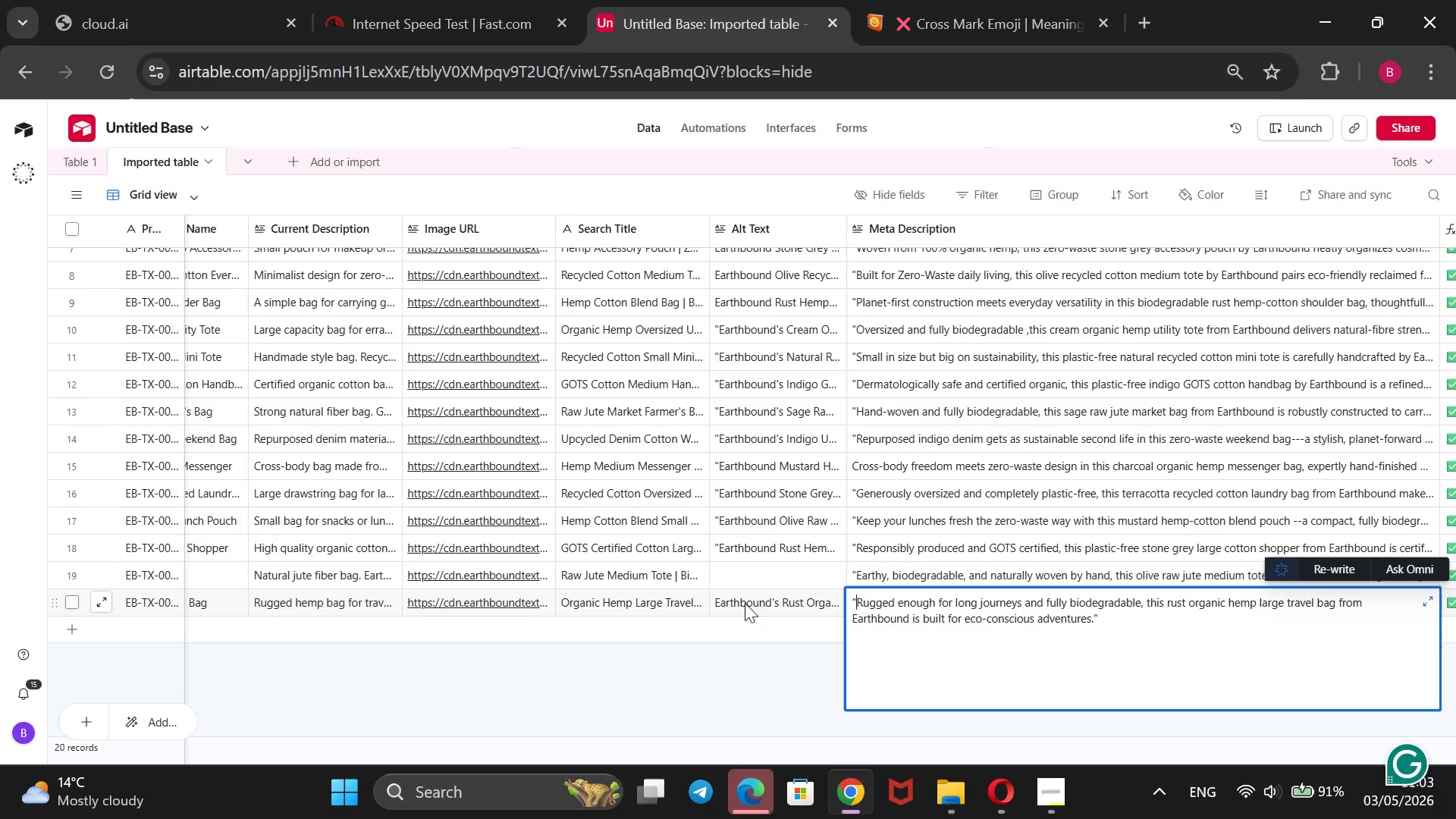 
double_click([753, 596])
 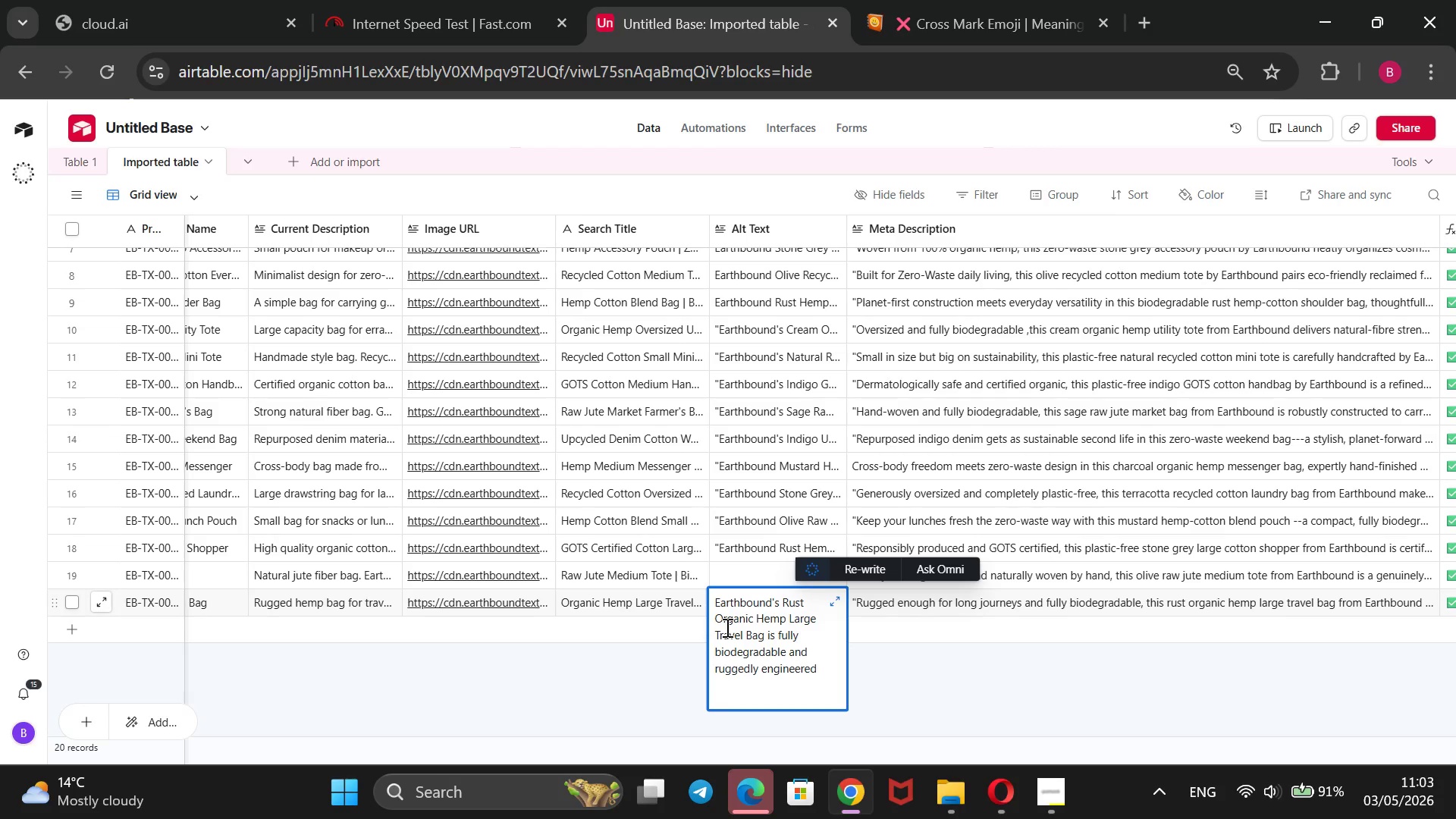 
wait(22.5)
 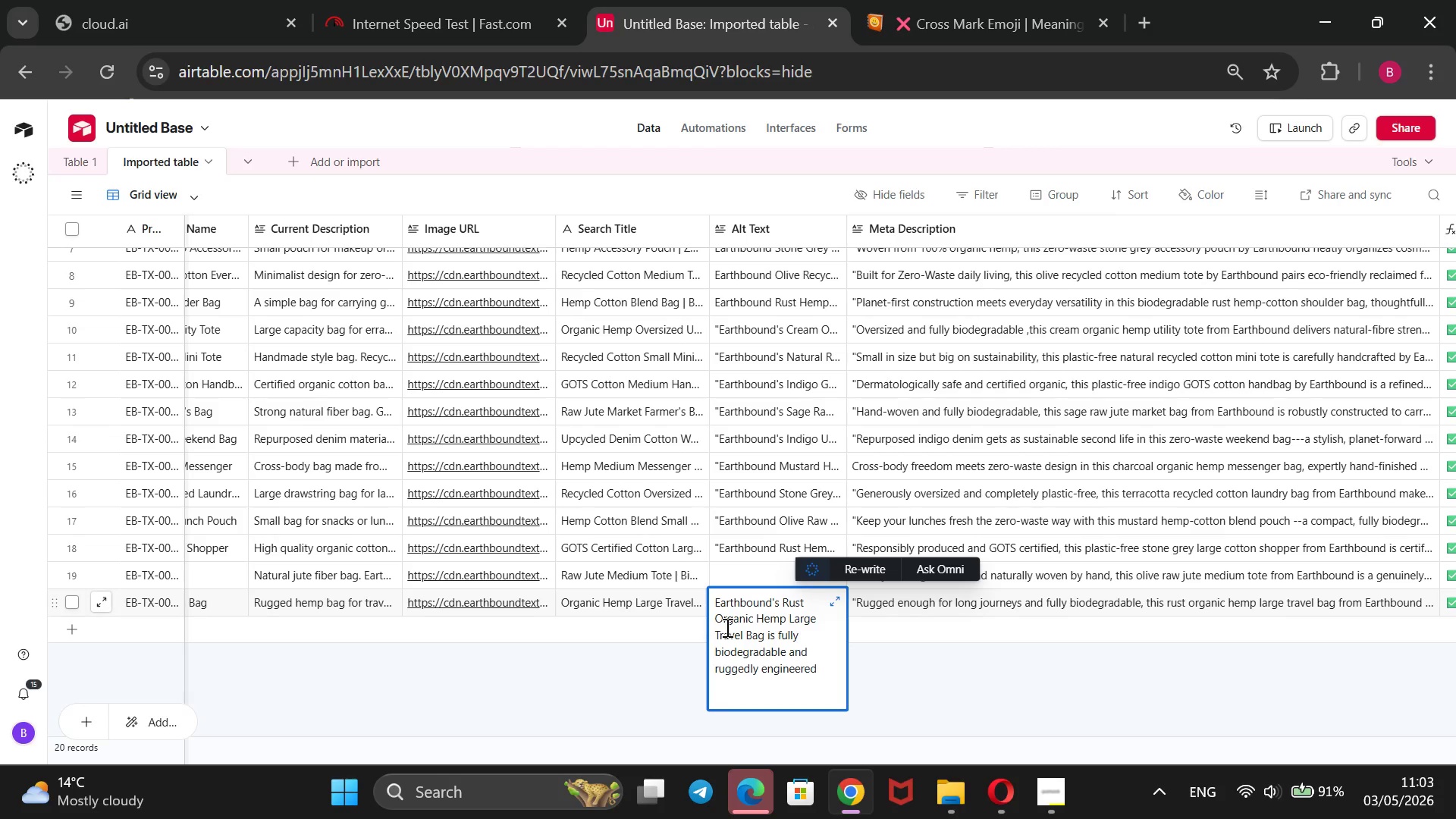 
left_click([903, 673])
 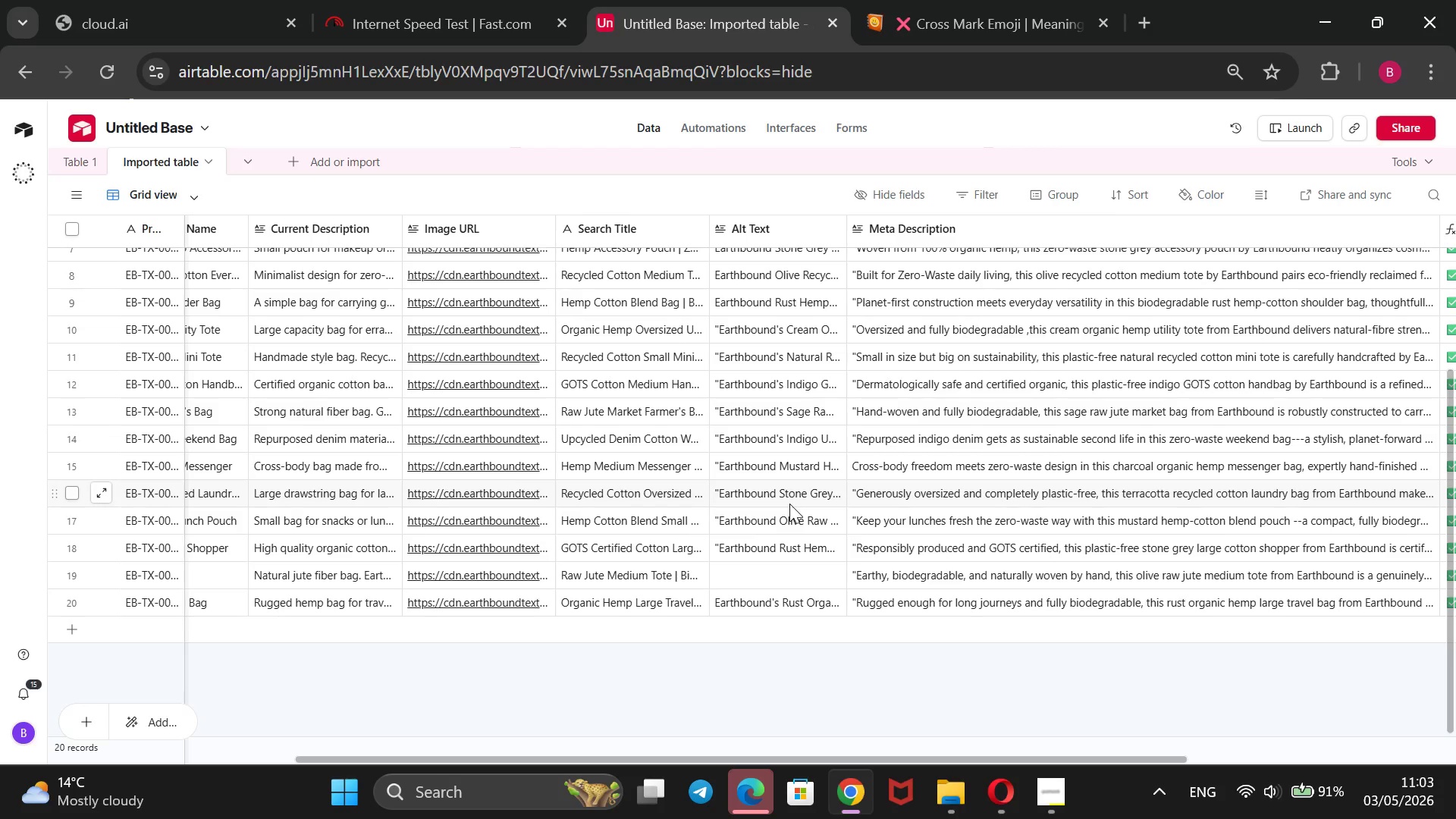 
wait(25.62)
 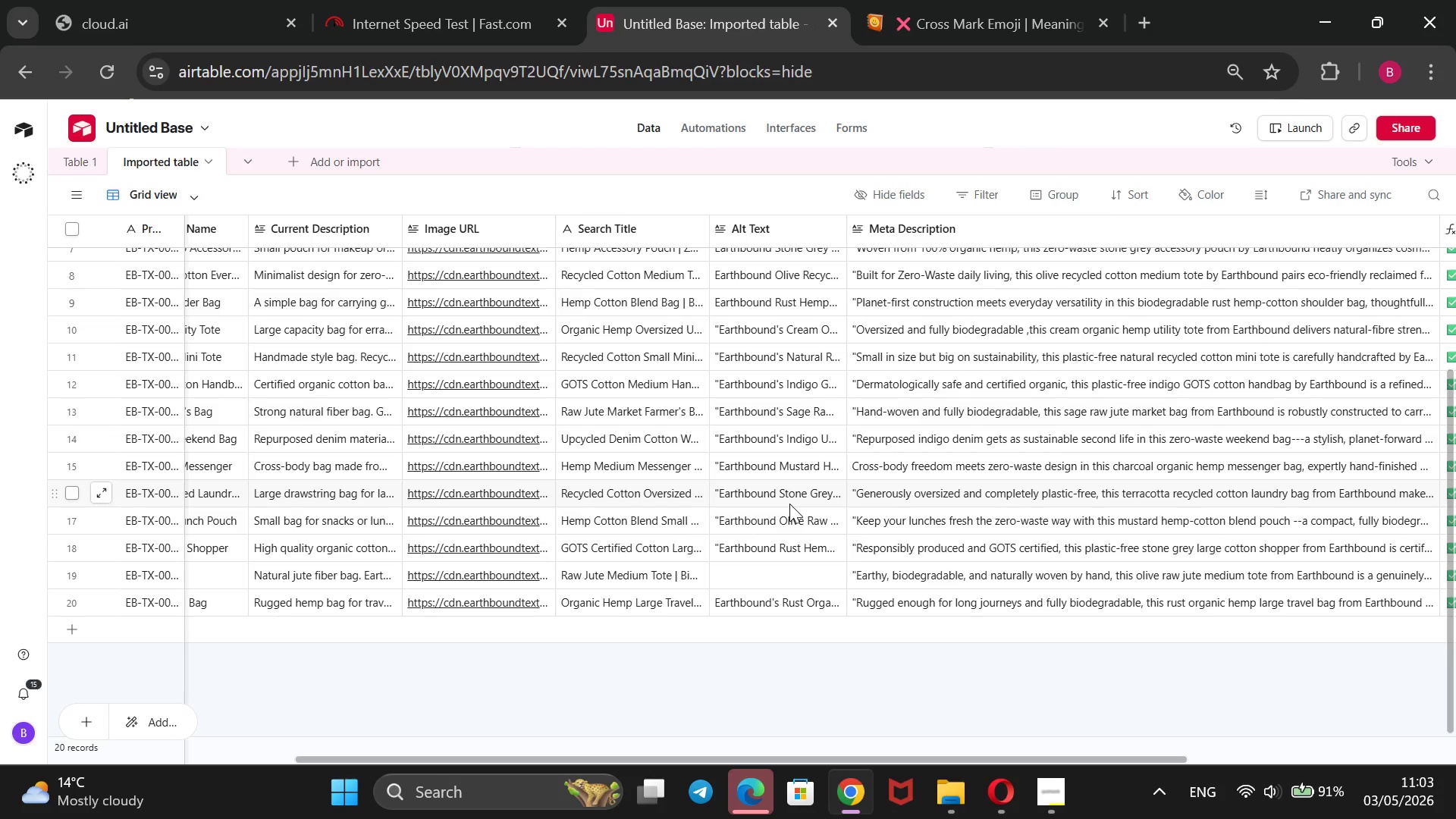 
scroll: coordinate [789, 504], scroll_direction: up, amount: 4.0
 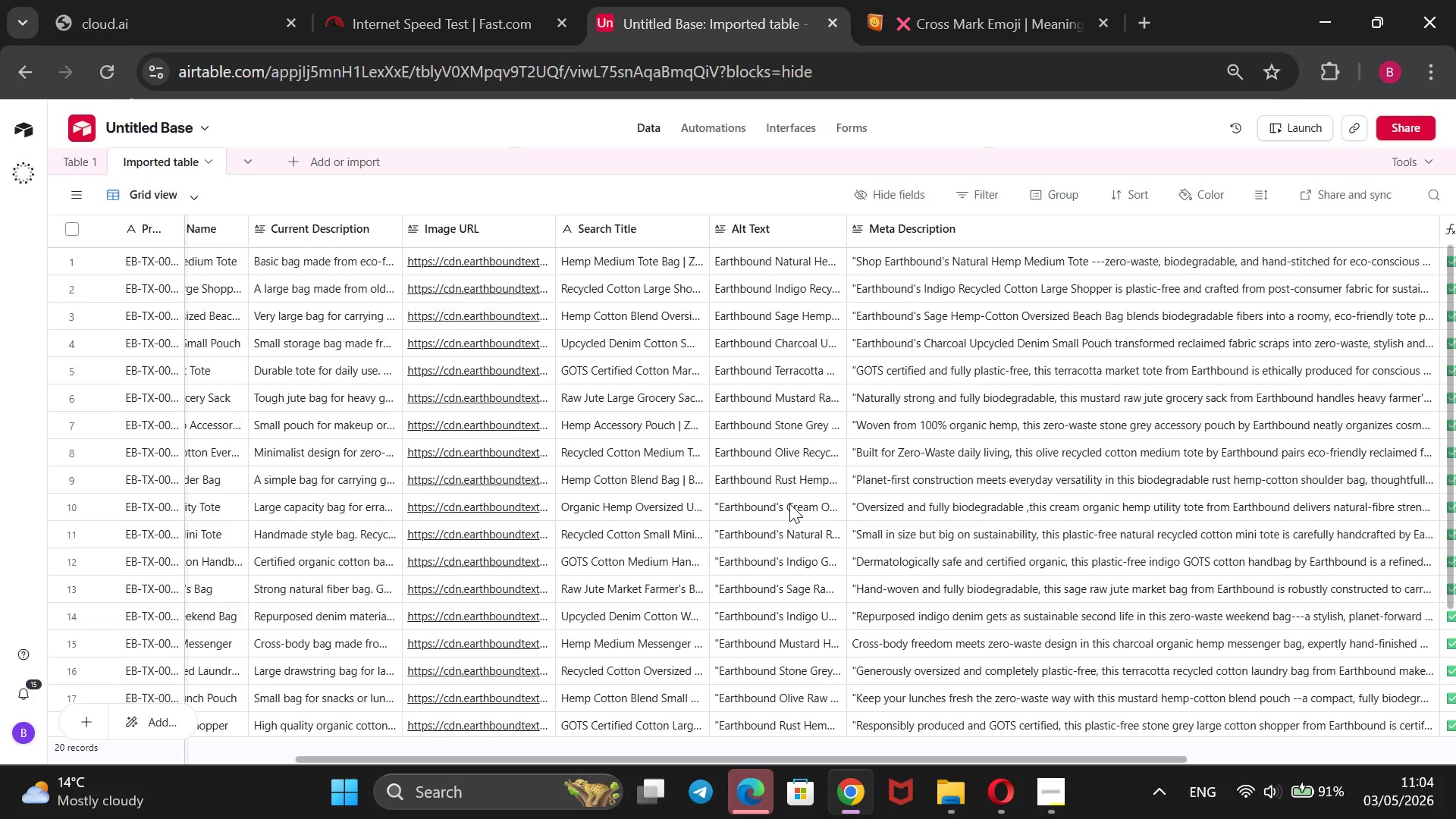 
left_click([1034, 777])
 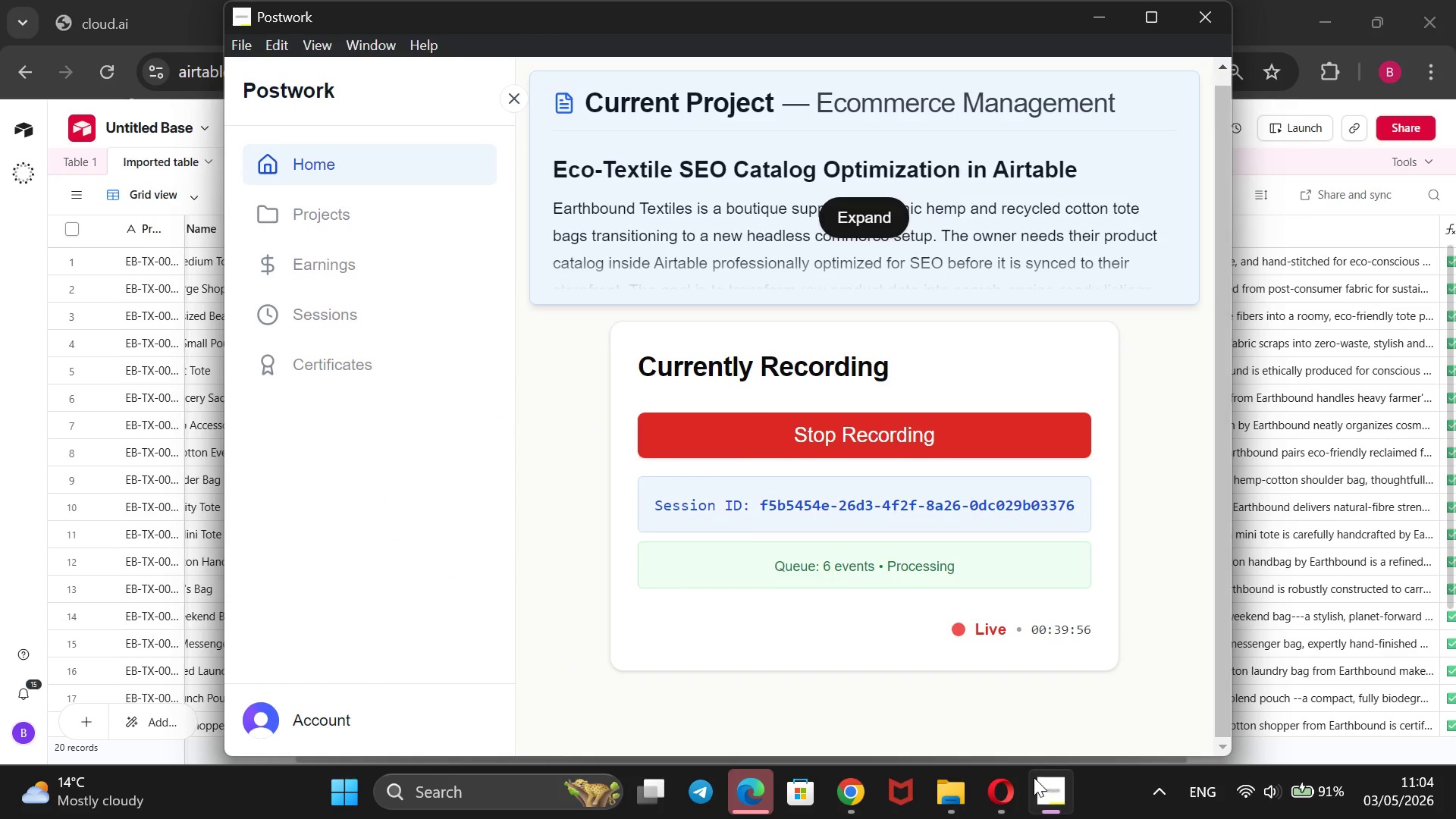 
left_click([1034, 777])
 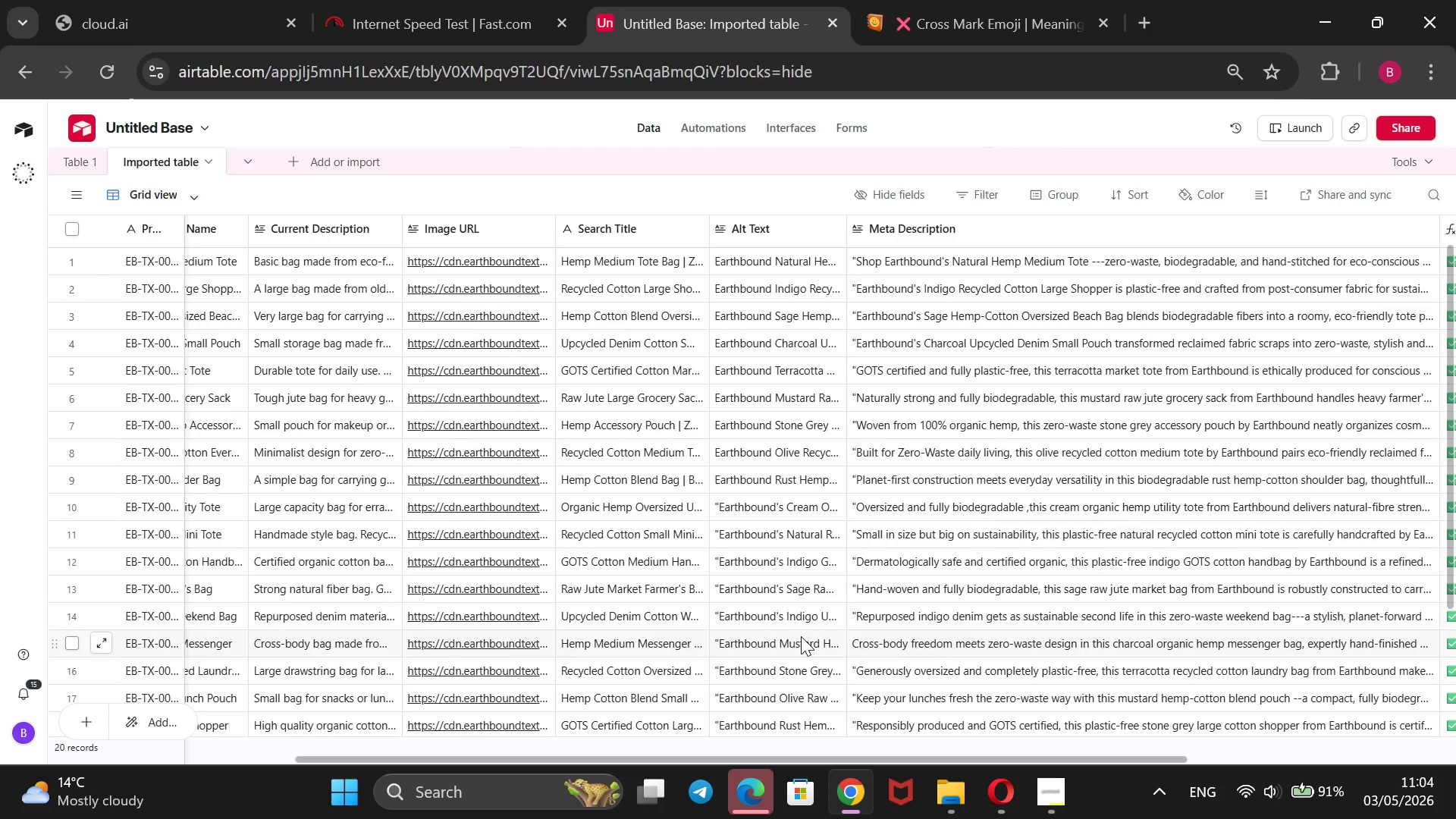 
wait(36.88)
 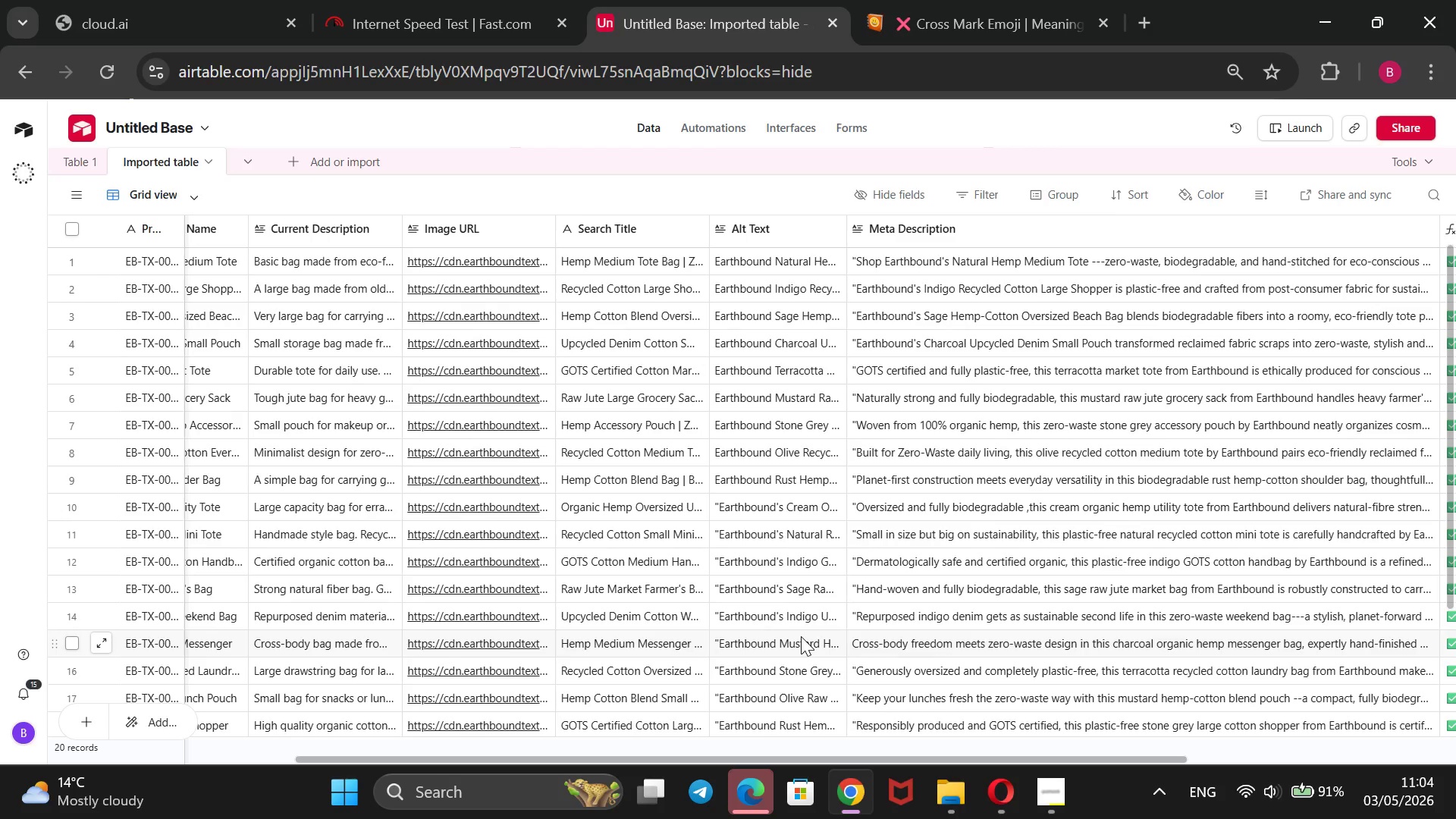 
double_click([801, 636])
 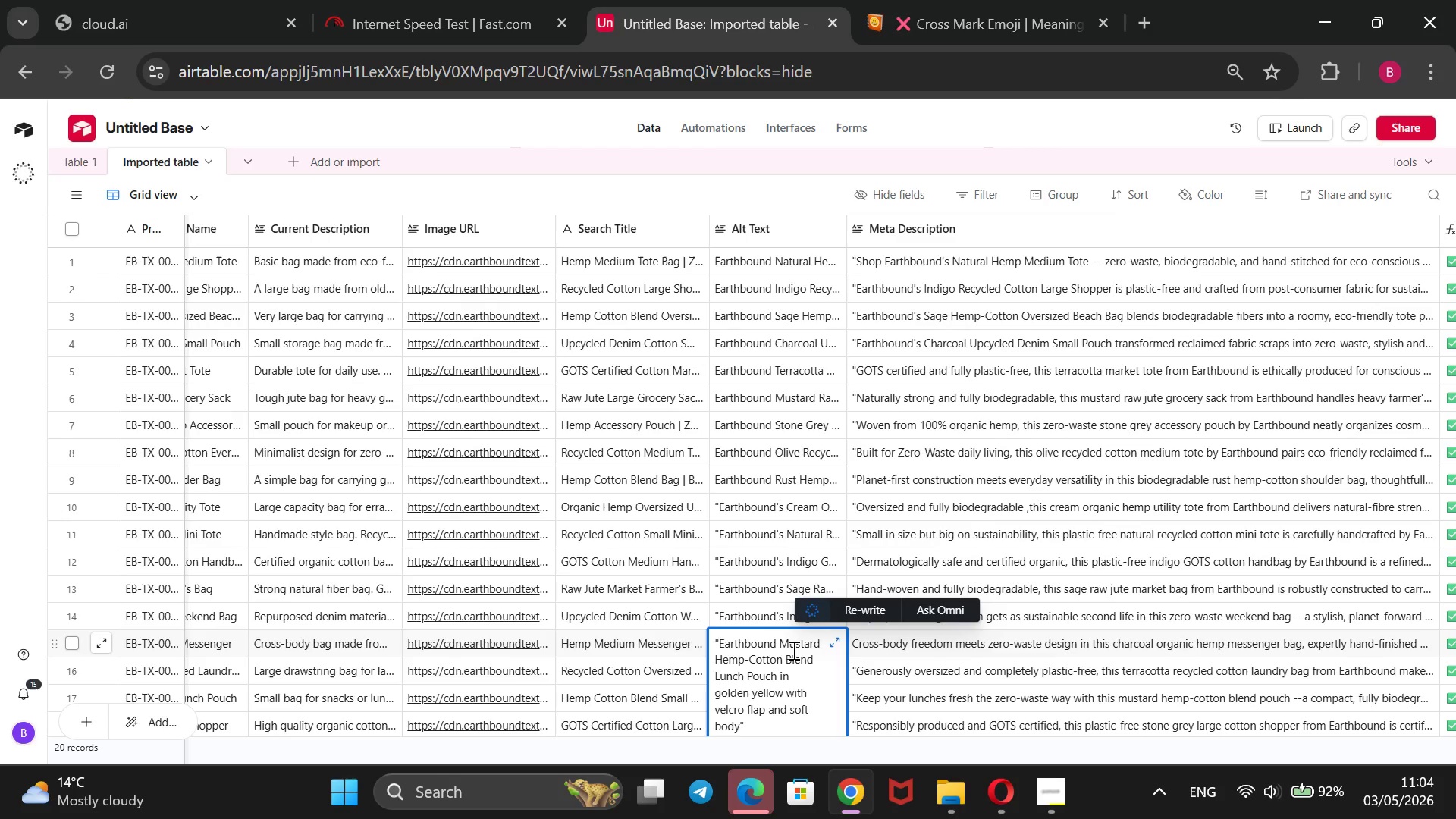 
wait(9.48)
 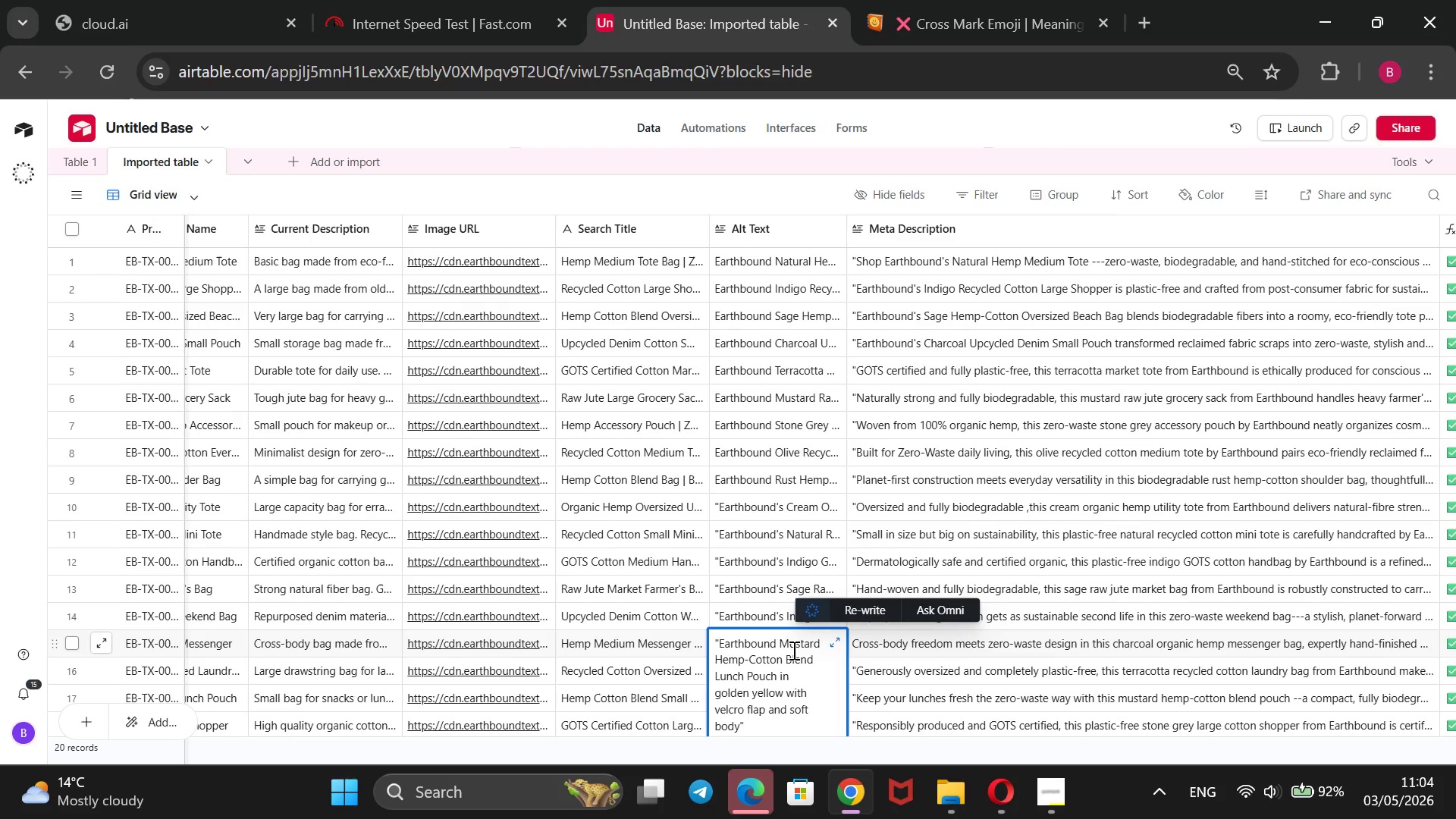 
scroll: coordinate [792, 650], scroll_direction: down, amount: 2.0
 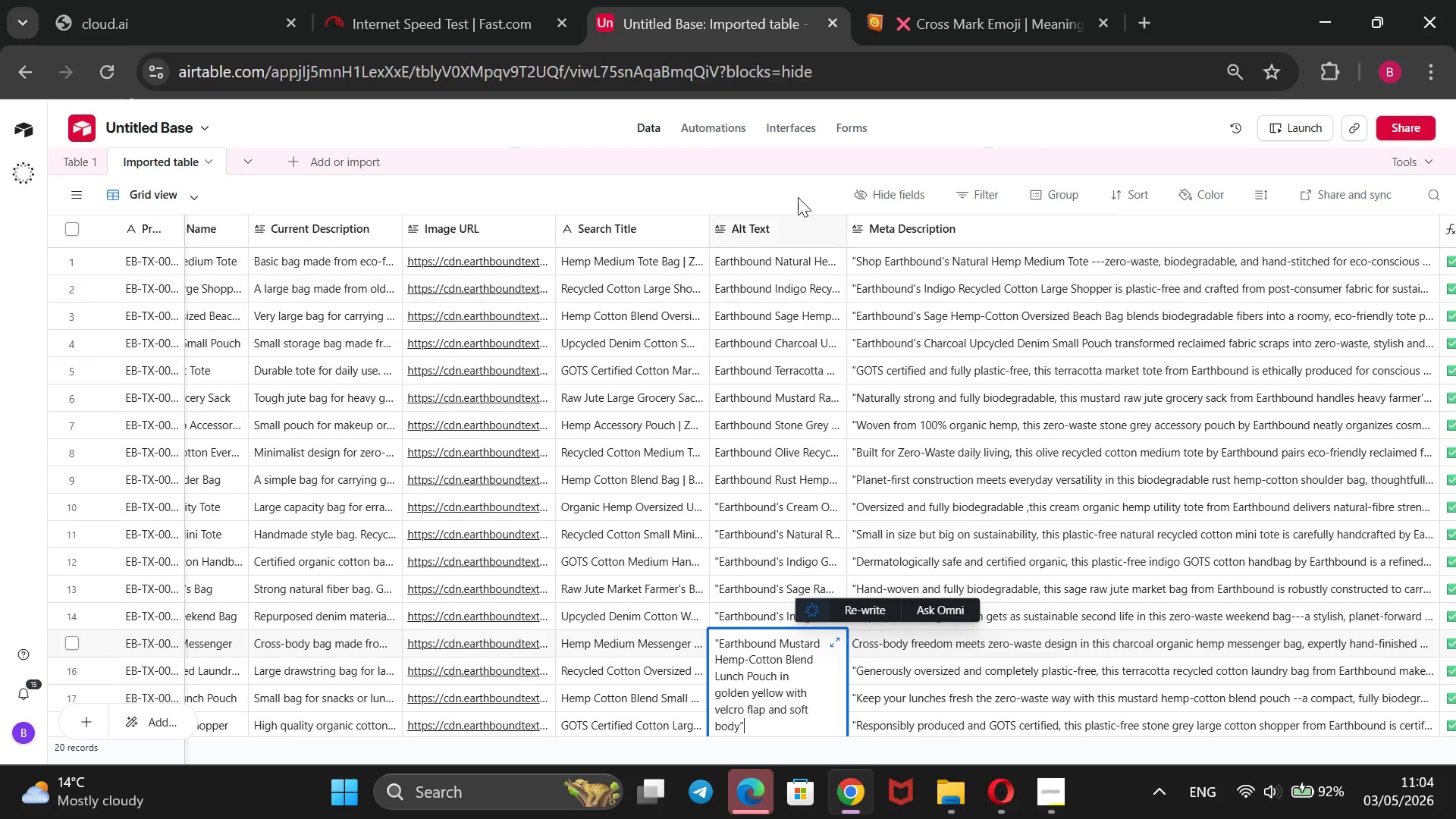 
left_click([797, 197])
 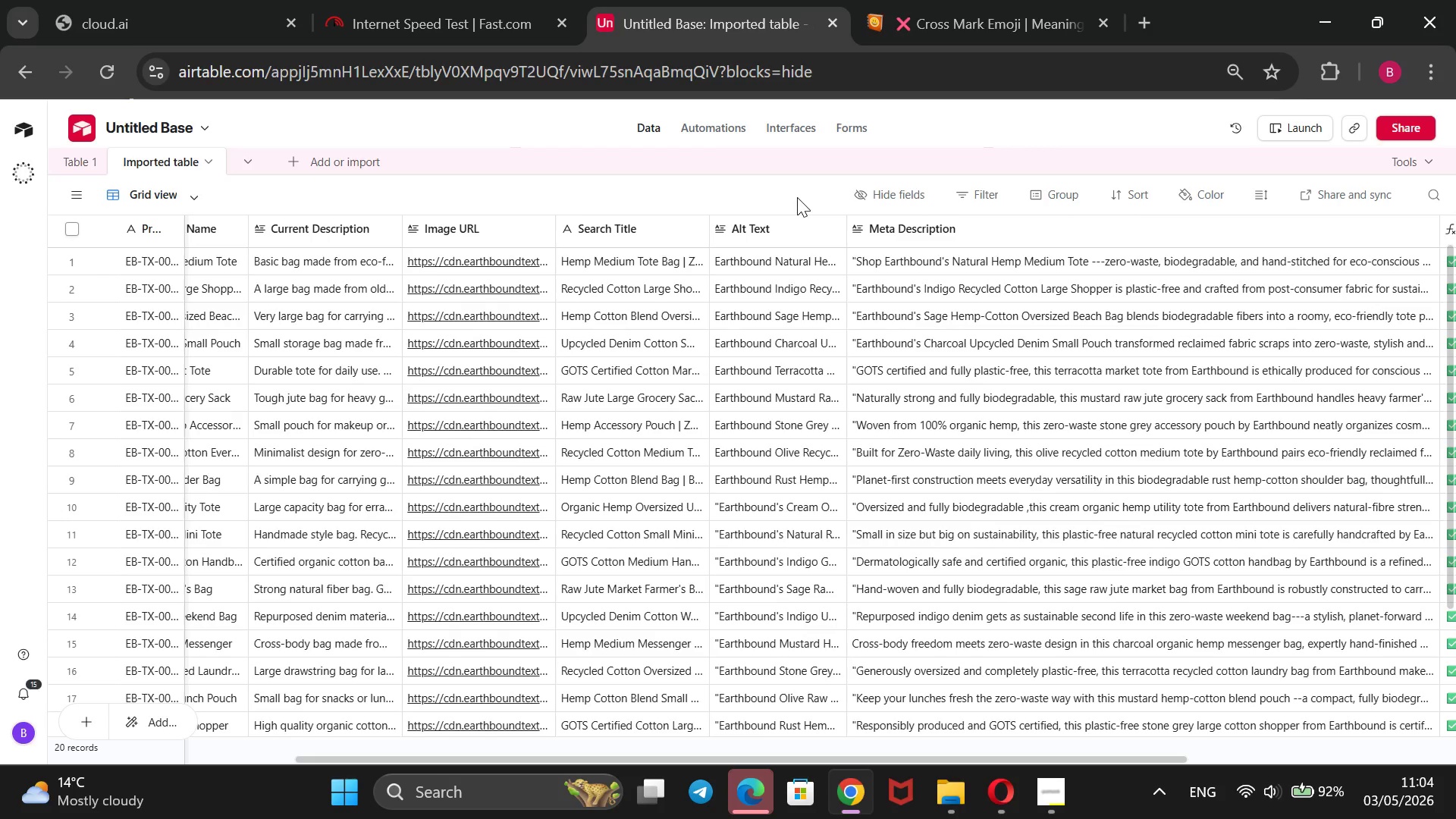 
scroll: coordinate [780, 413], scroll_direction: down, amount: 10.0
 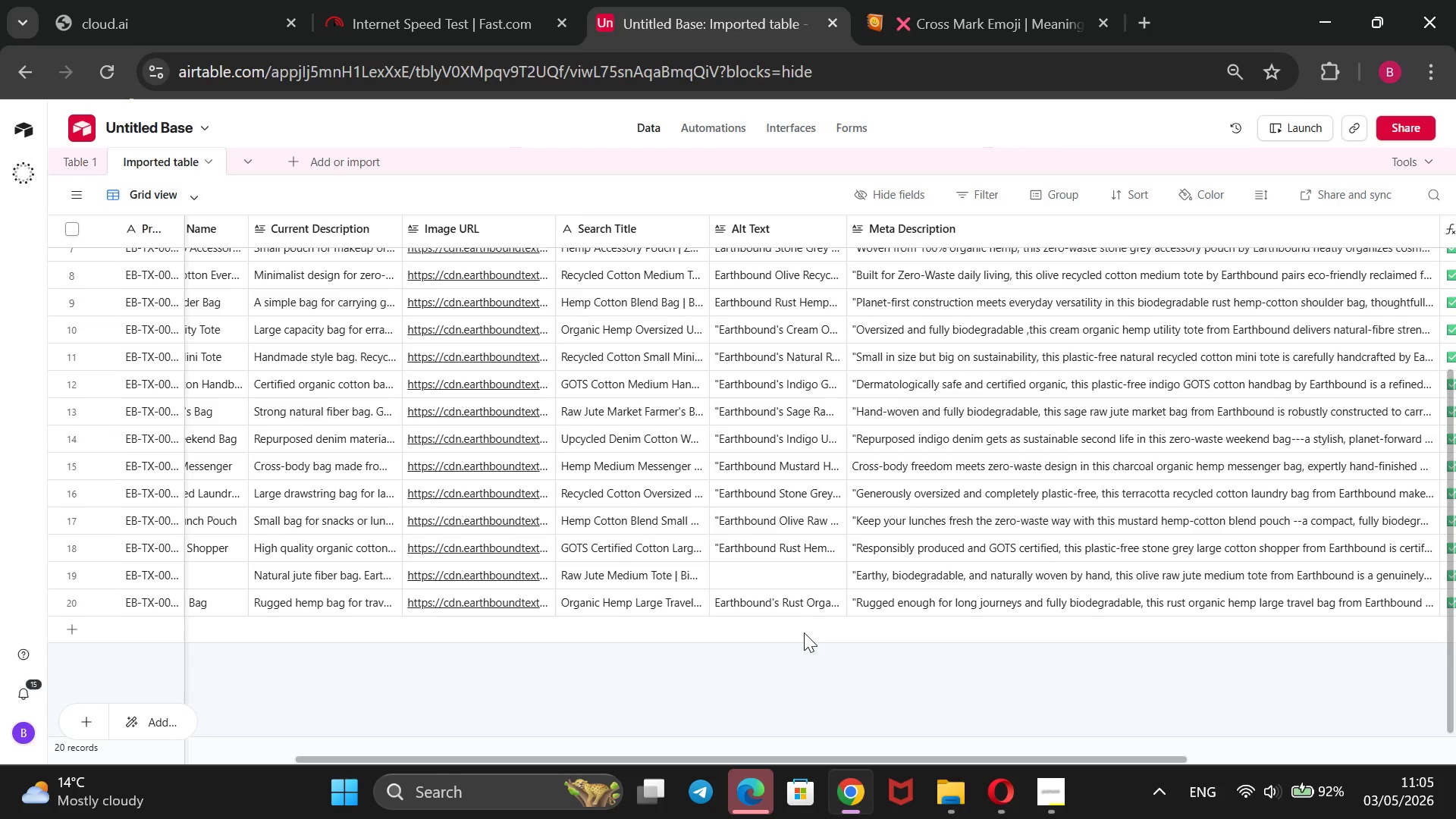 
double_click([788, 604])
 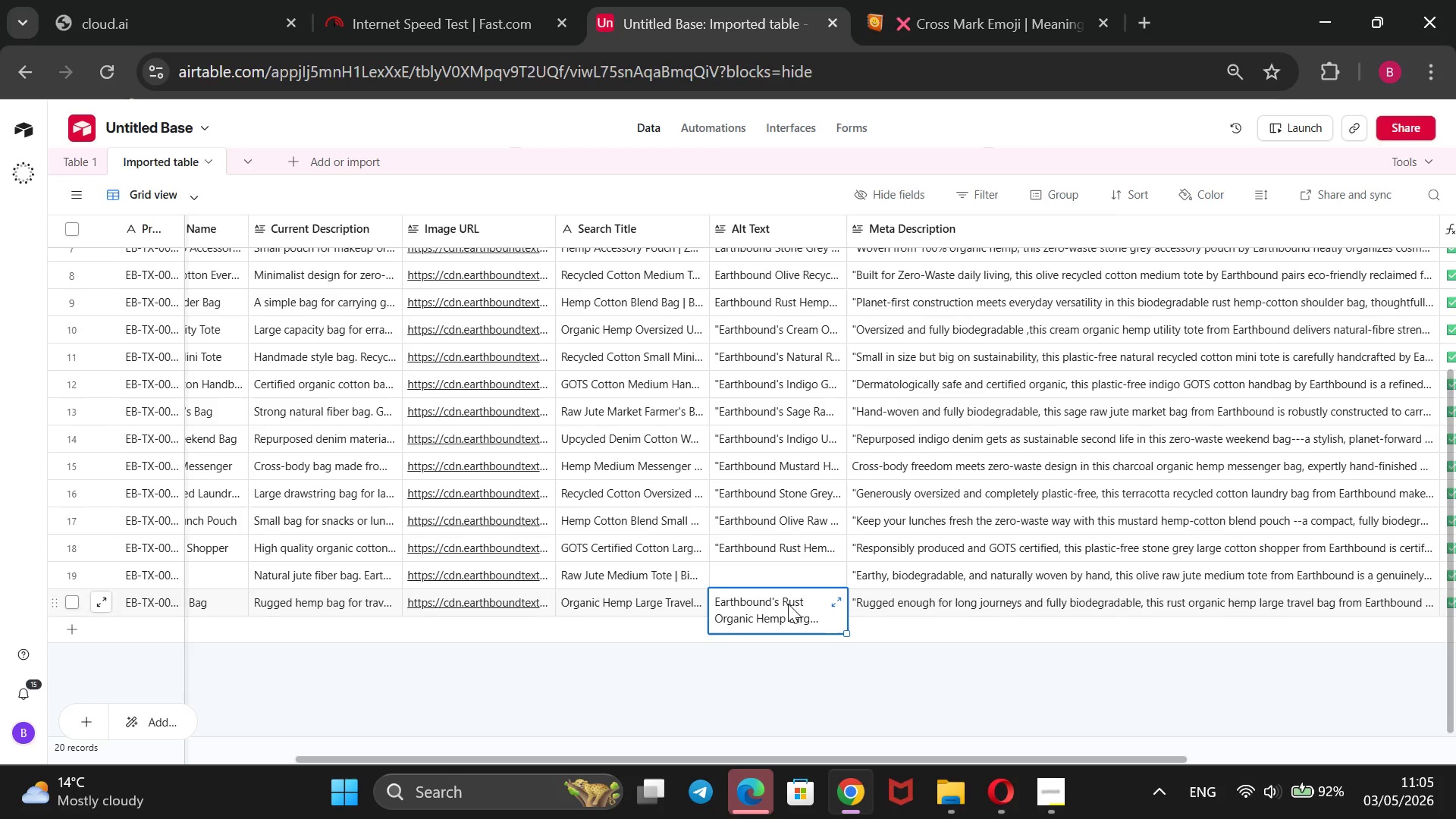 
triple_click([788, 604])
 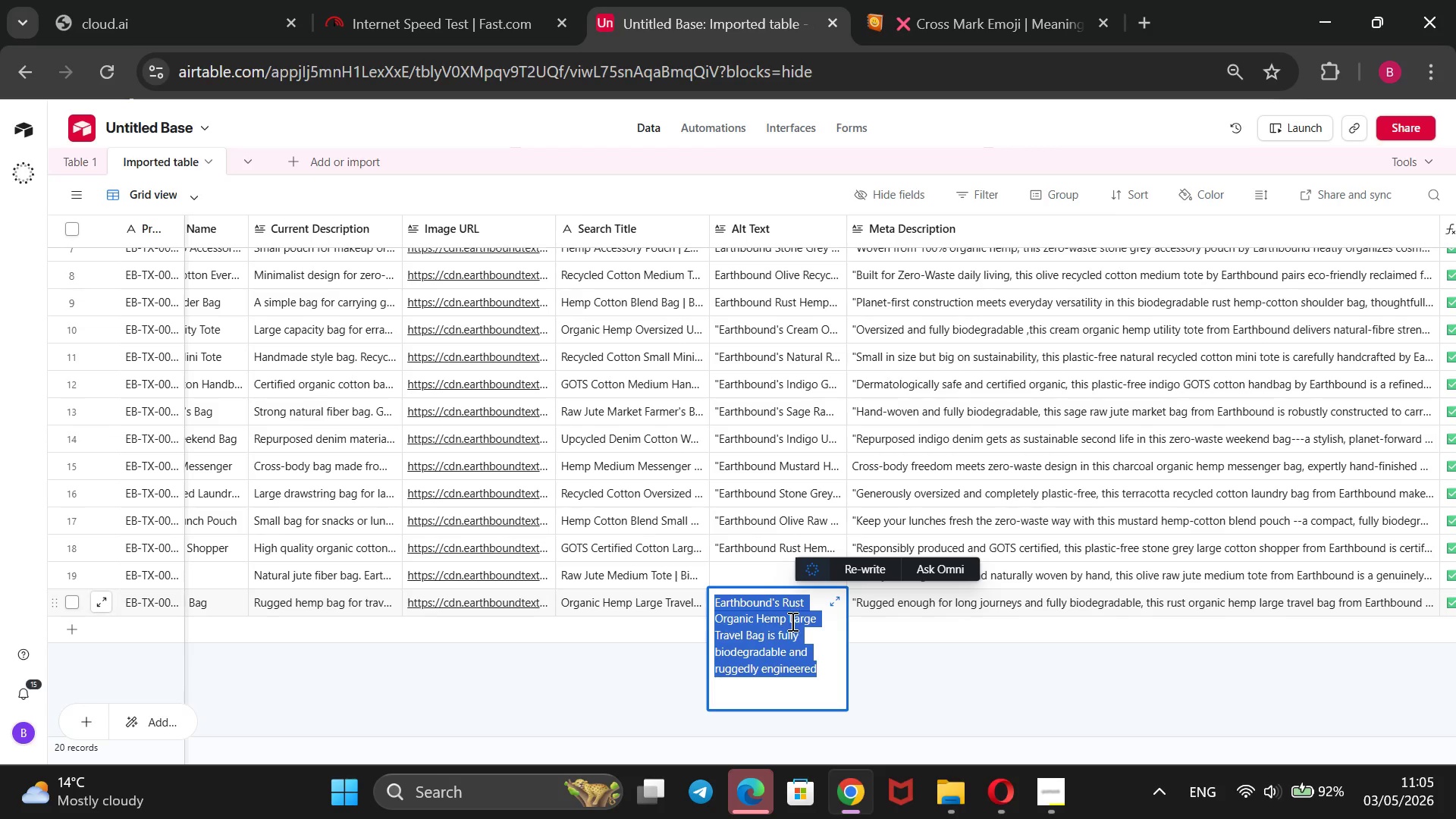 
left_click([792, 621])
 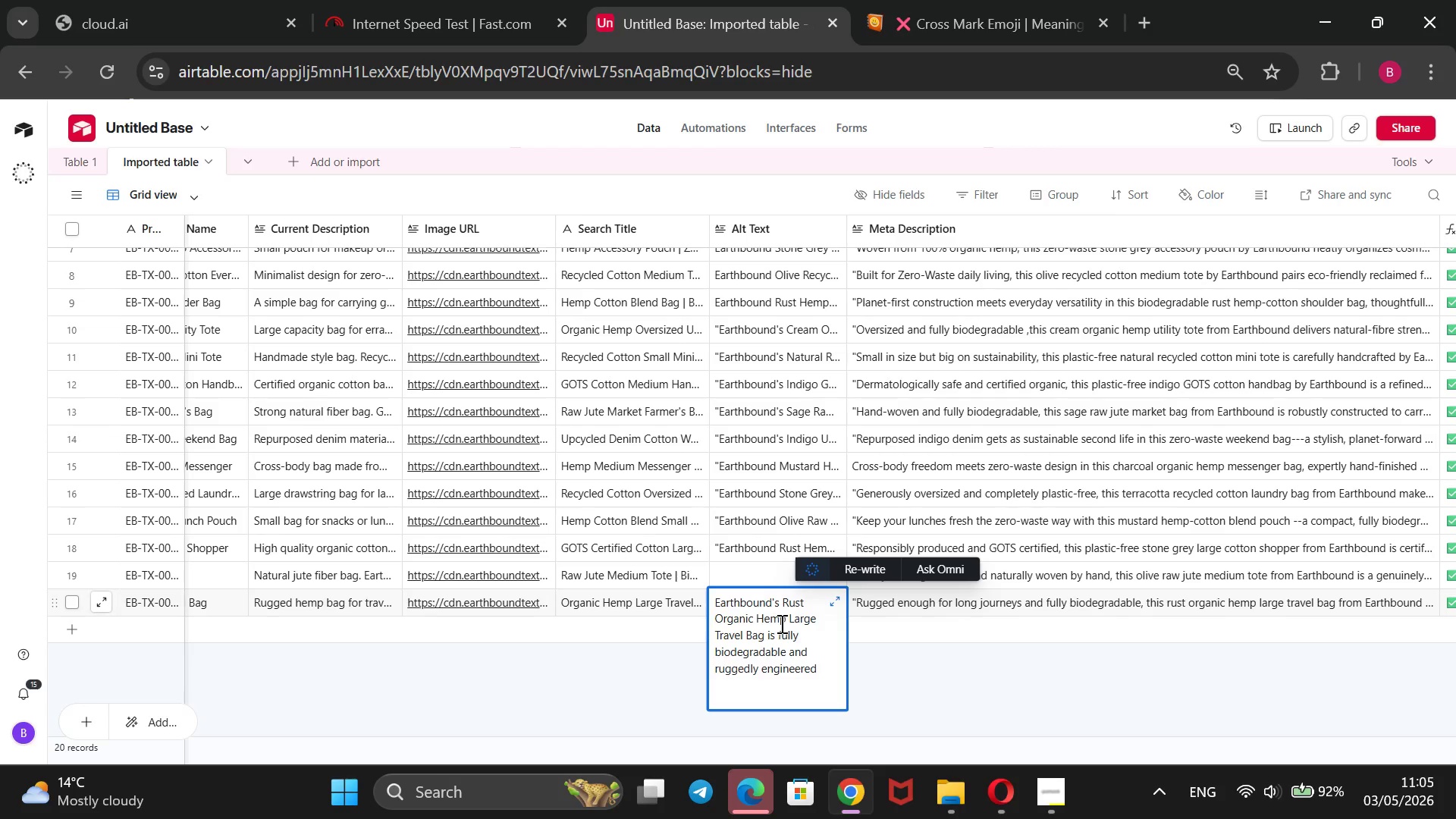 
left_click_drag(start_coordinate=[789, 619], to_coordinate=[717, 623])
 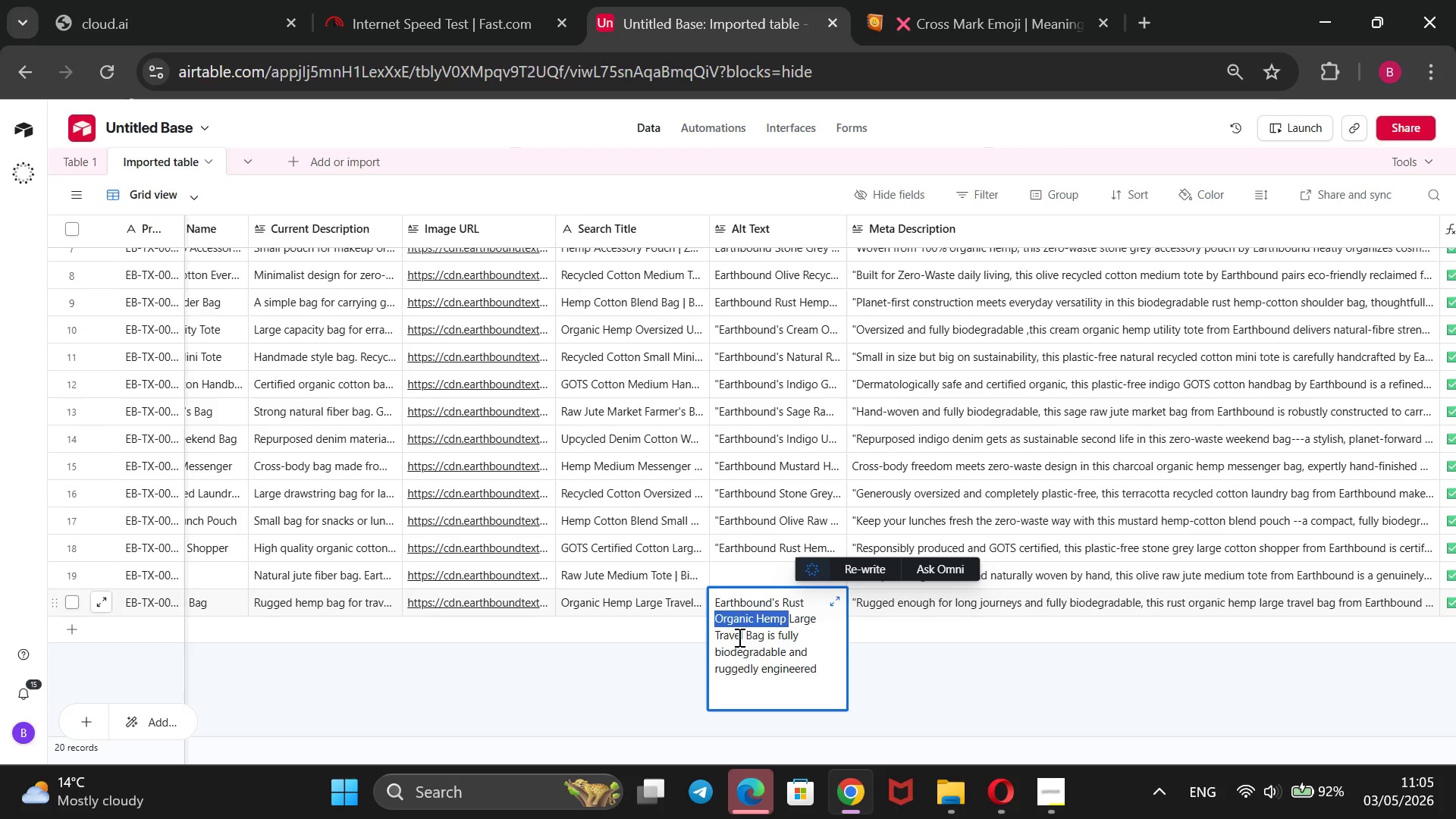 
key(Backspace)
 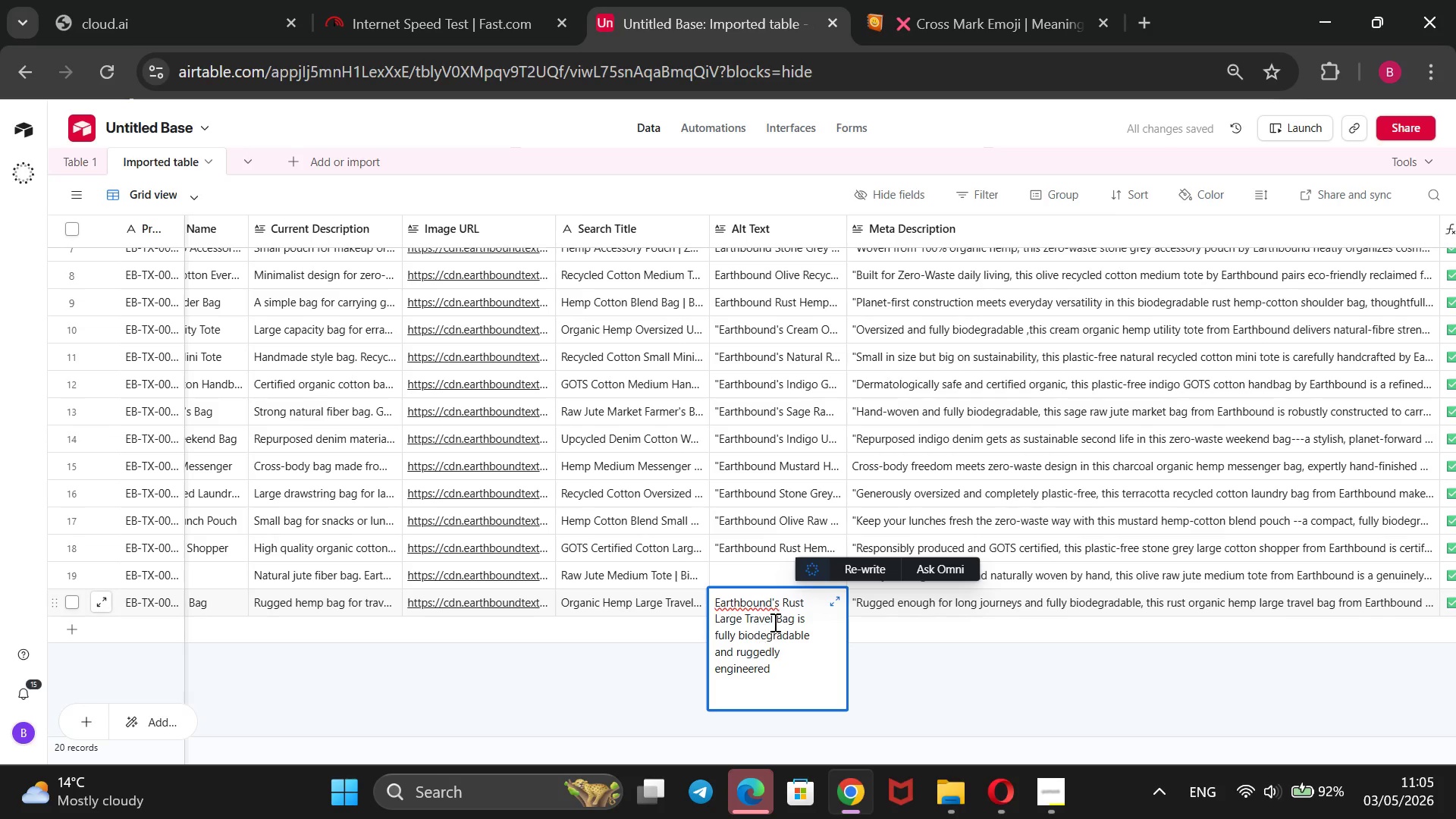 
wait(5.41)
 